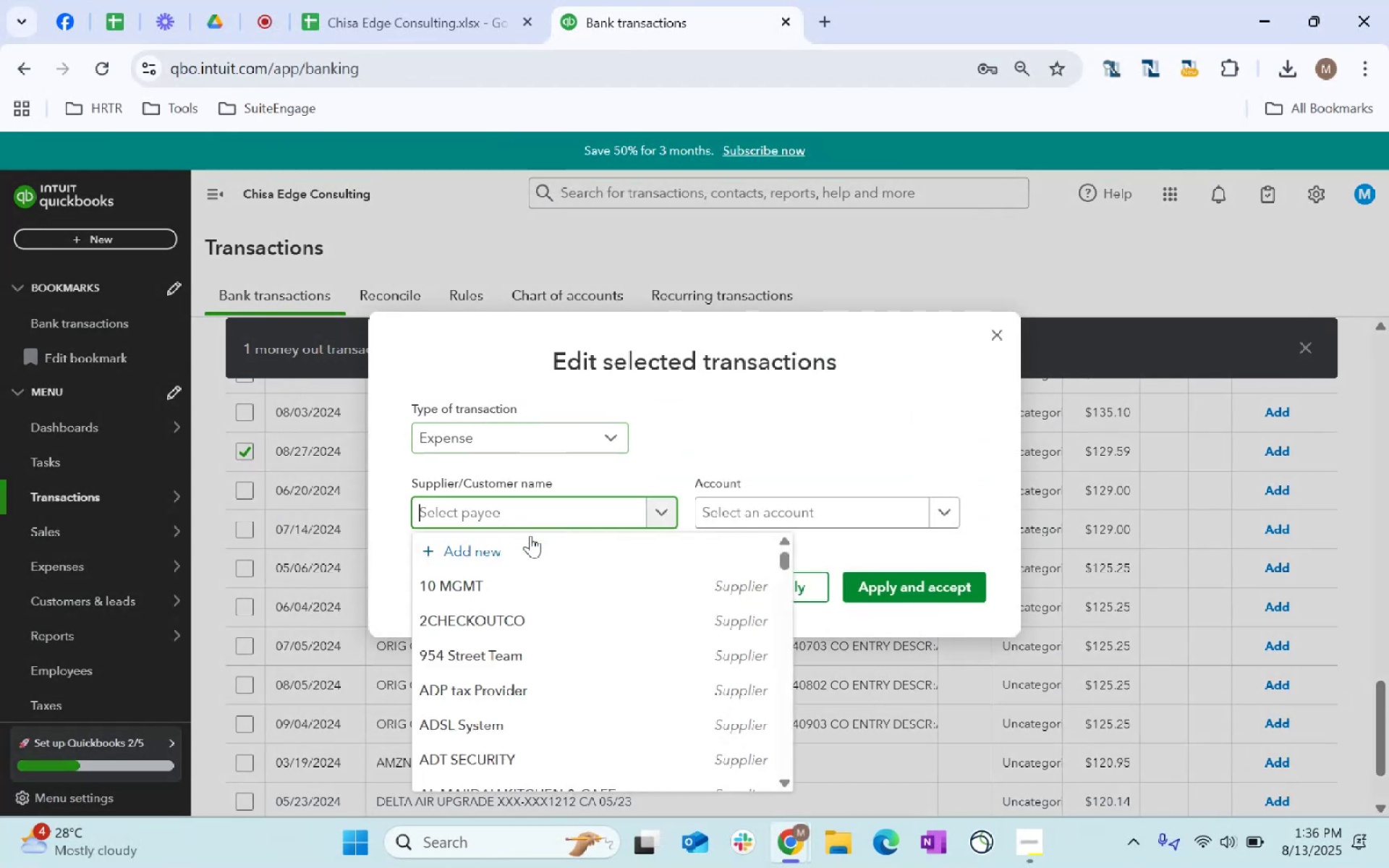 
type(Zoom)
 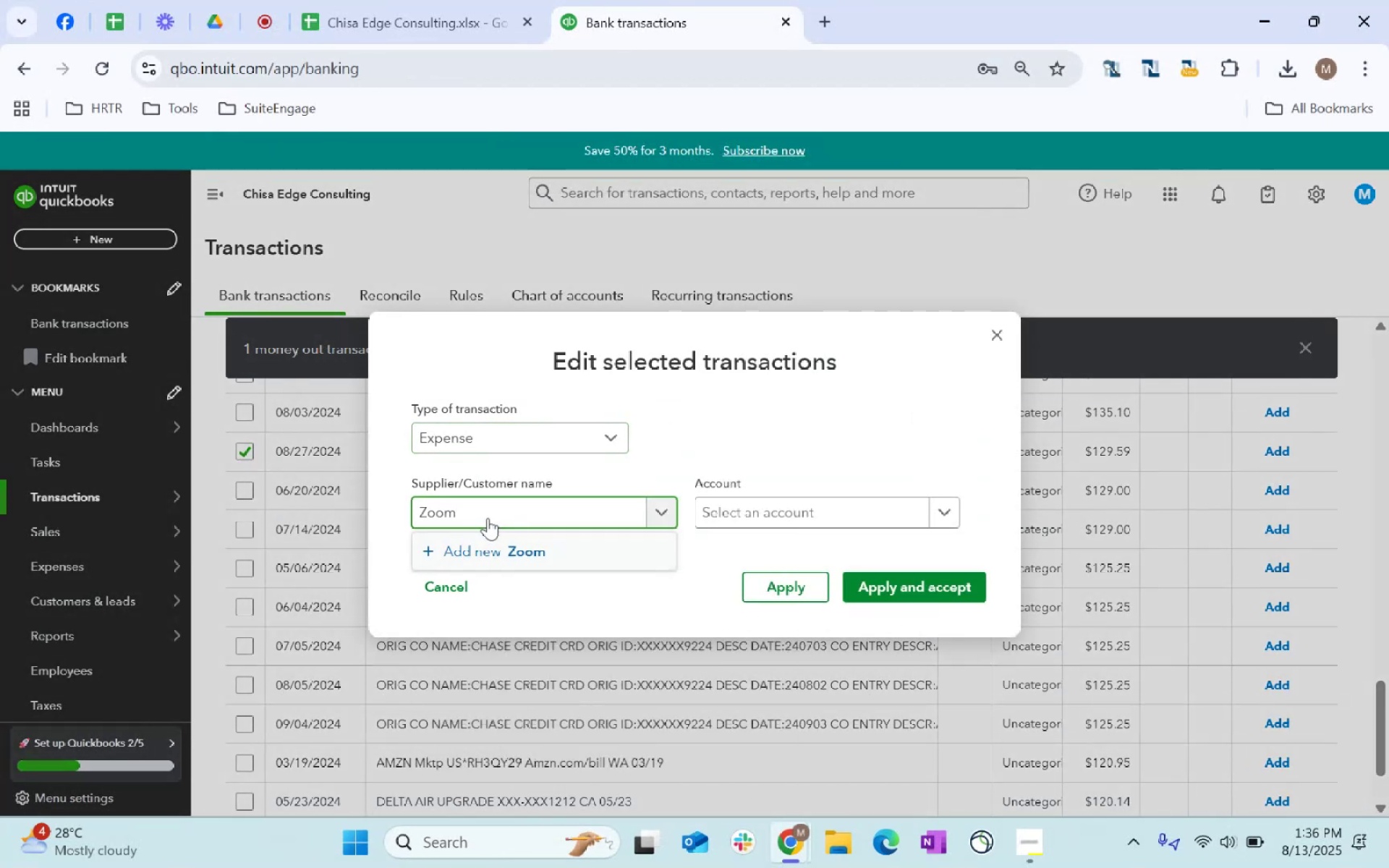 
left_click([519, 549])
 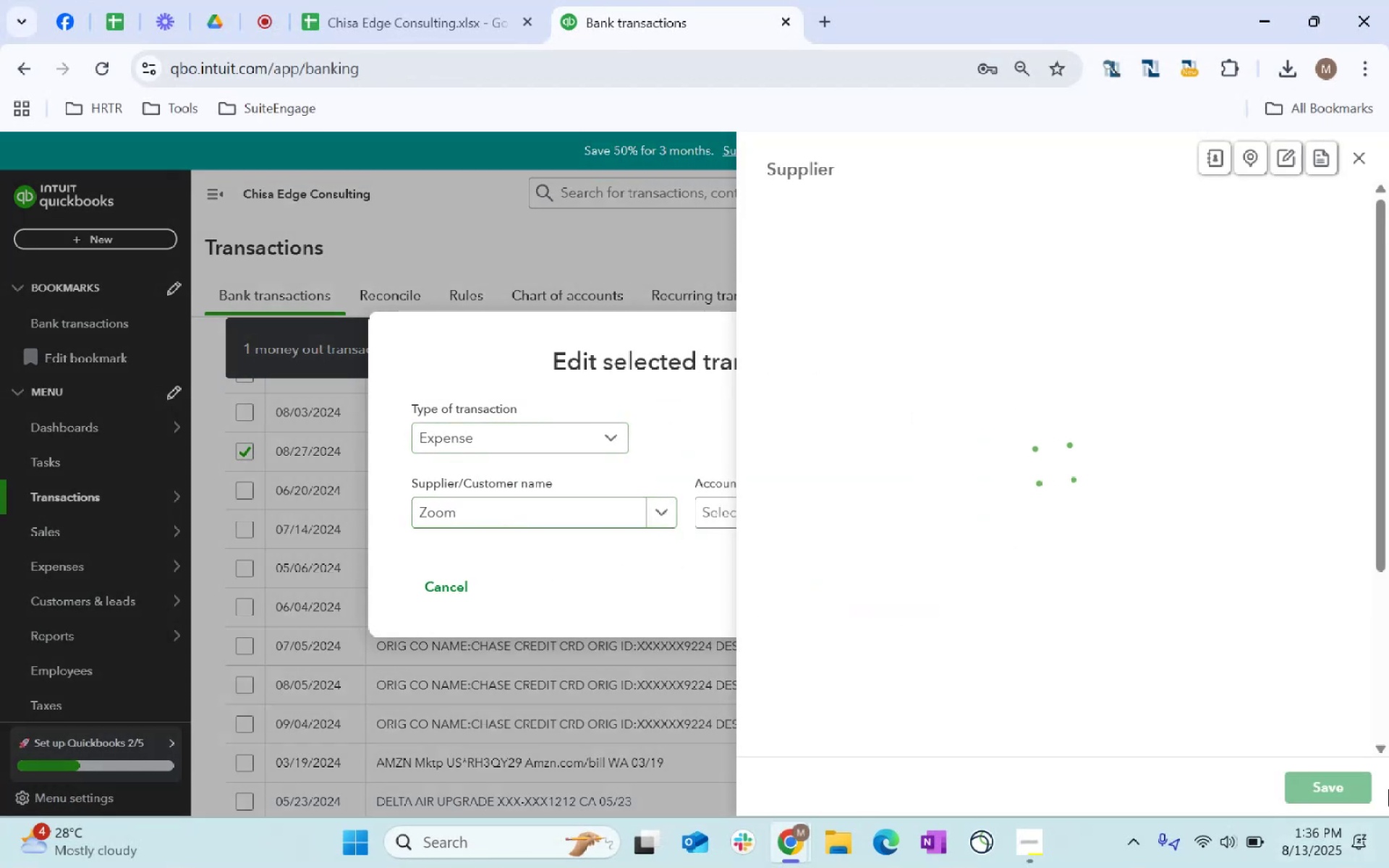 
scroll: coordinate [925, 508], scroll_direction: down, amount: 195.0
 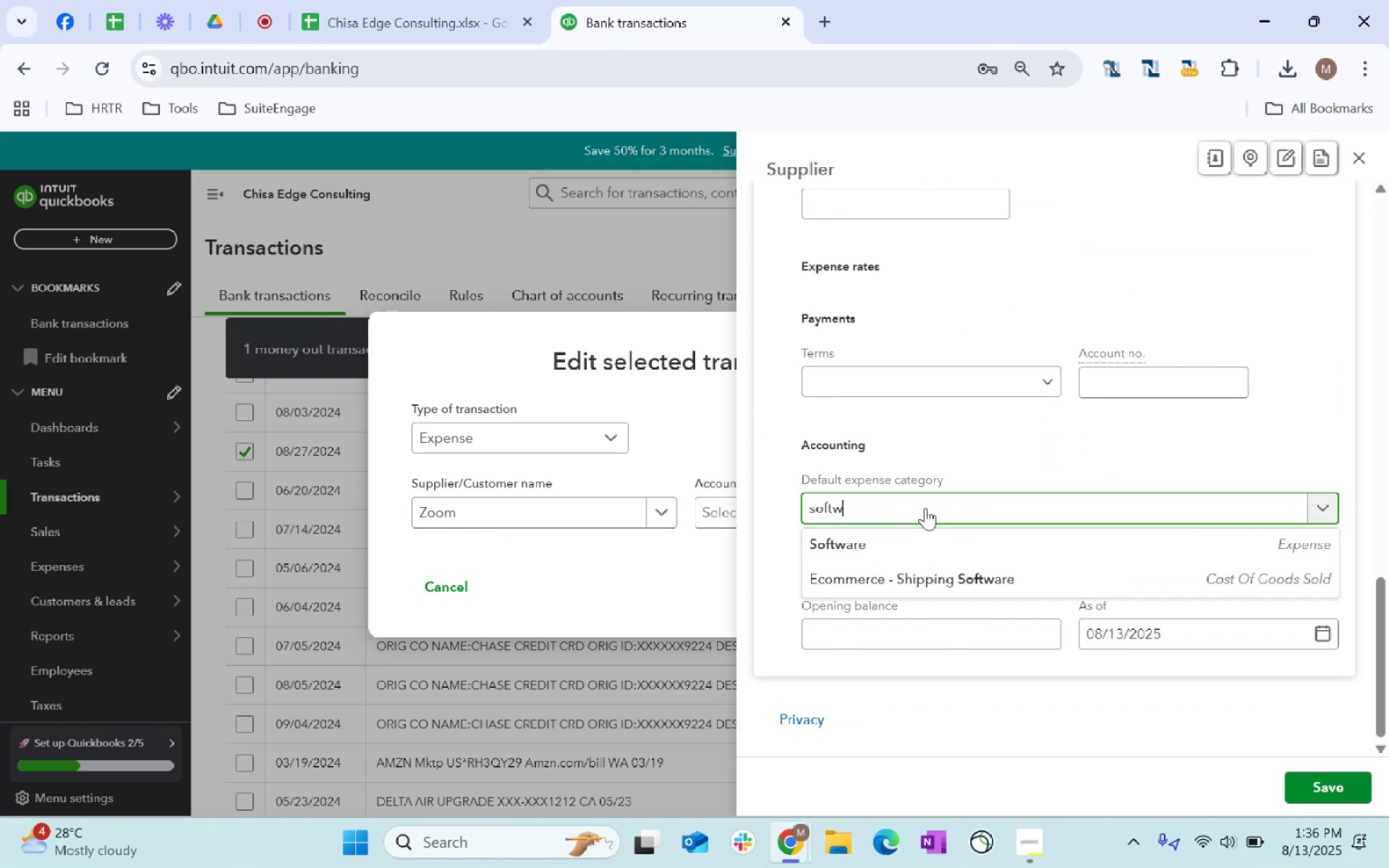 
type(software)
 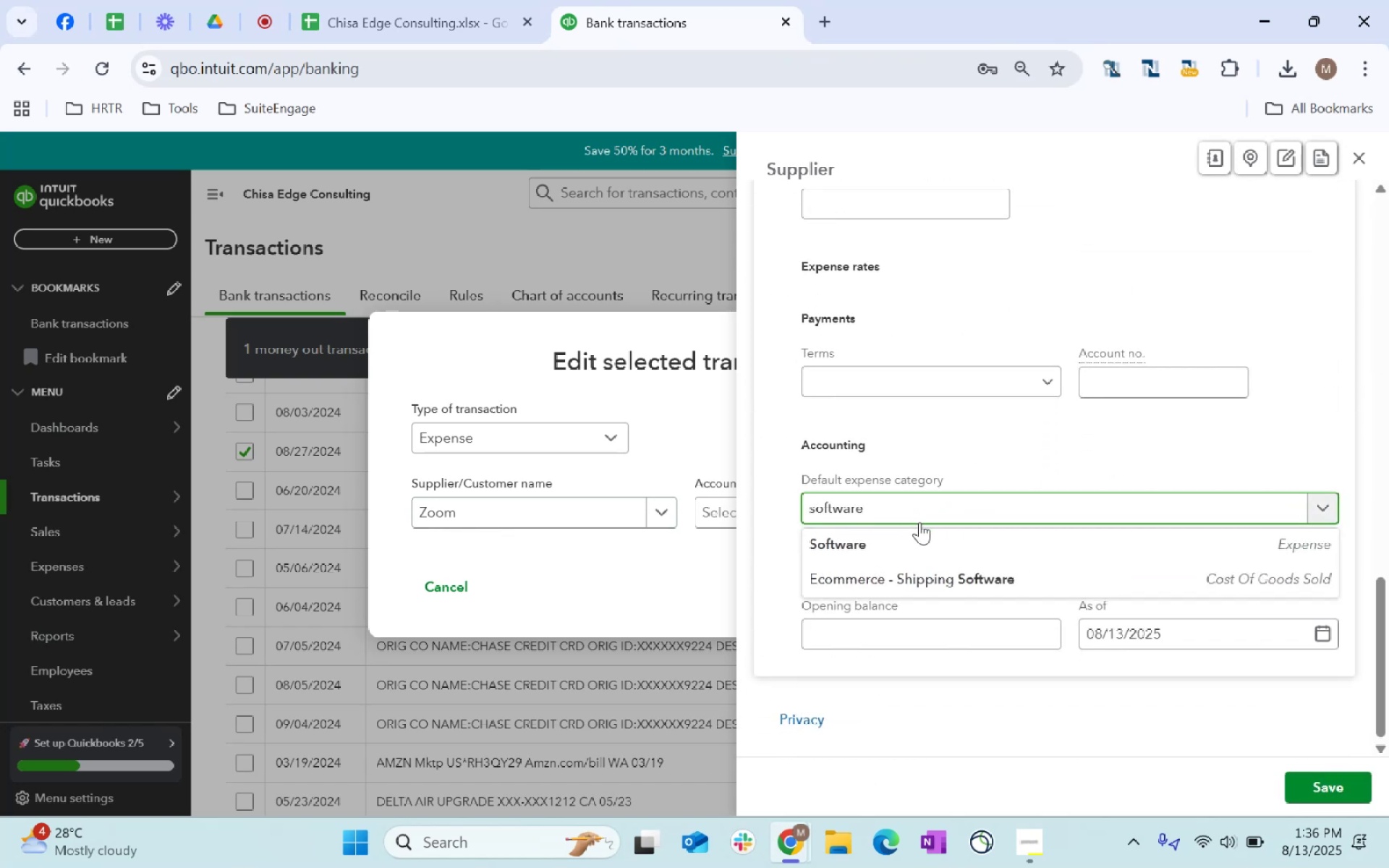 
left_click([917, 550])
 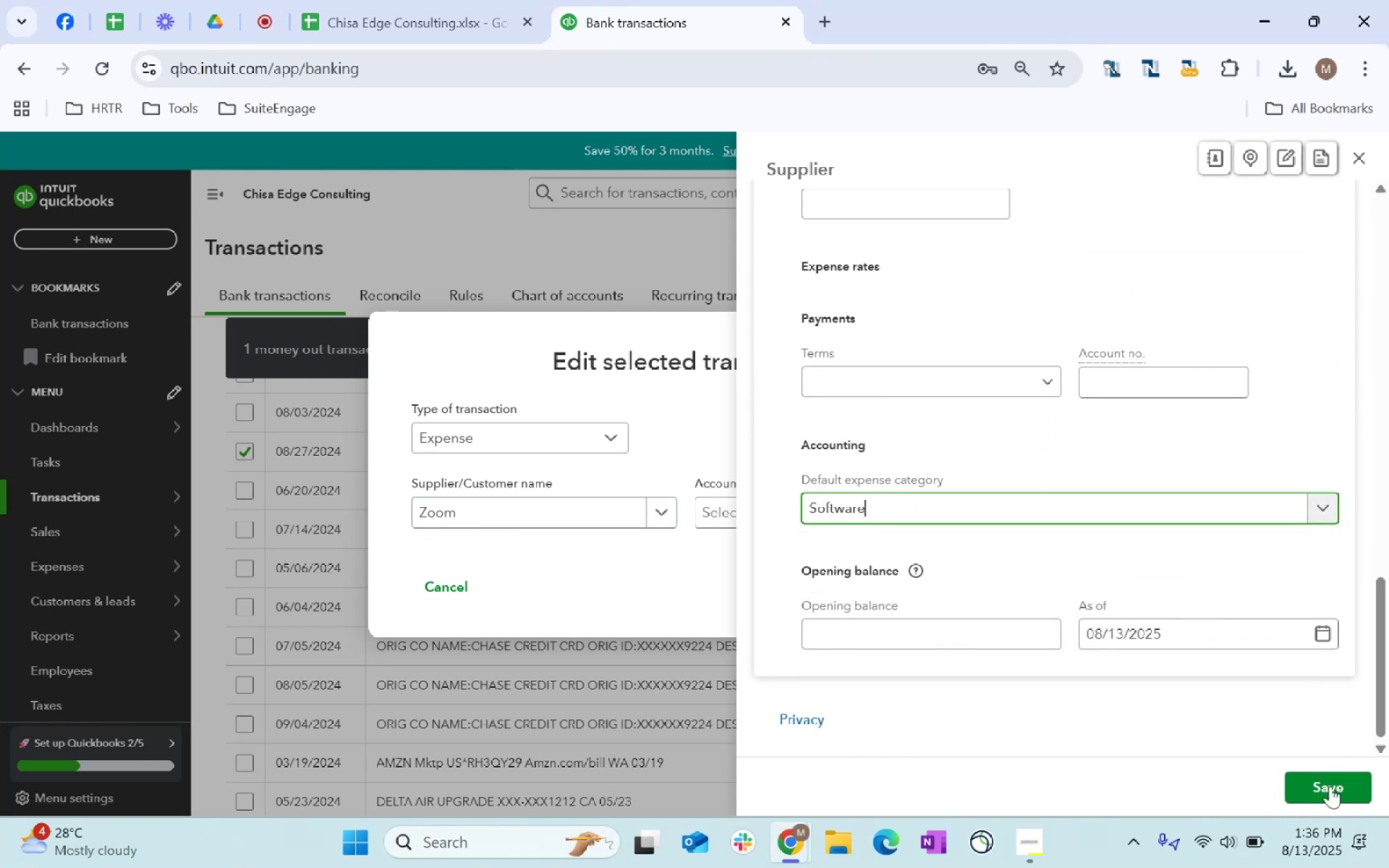 
left_click([1330, 793])
 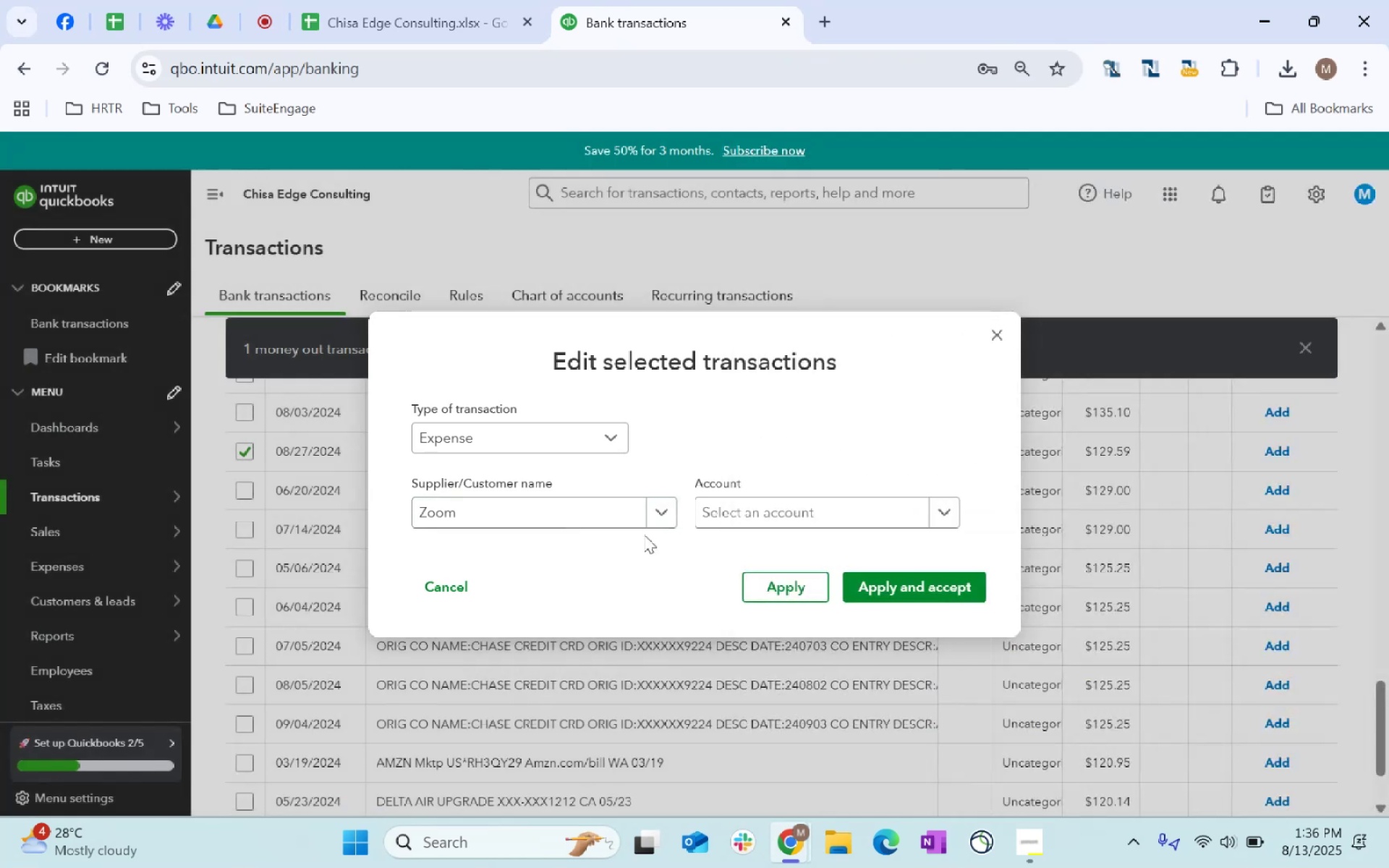 
left_click([873, 514])
 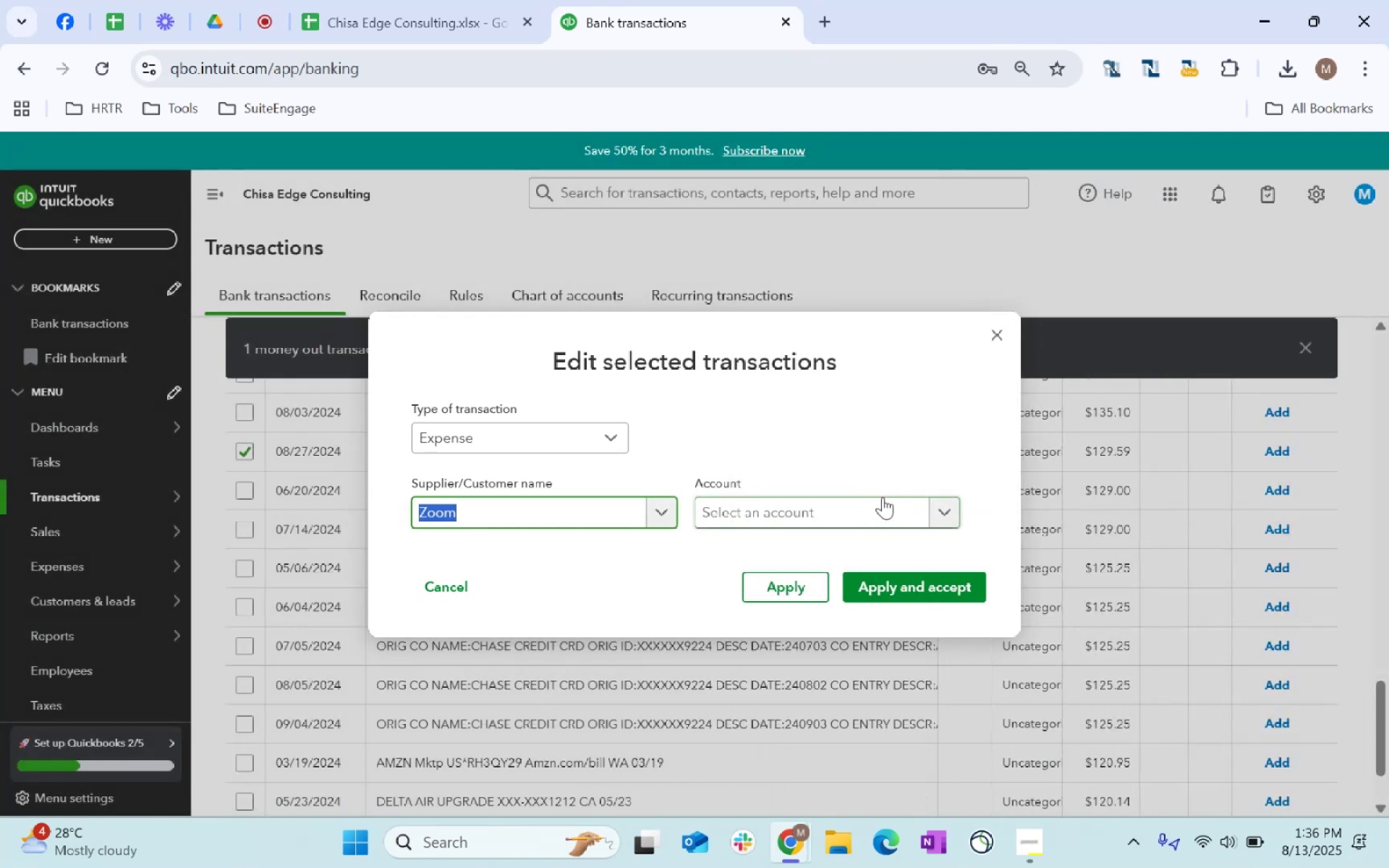 
key(Tab)
type(software)
 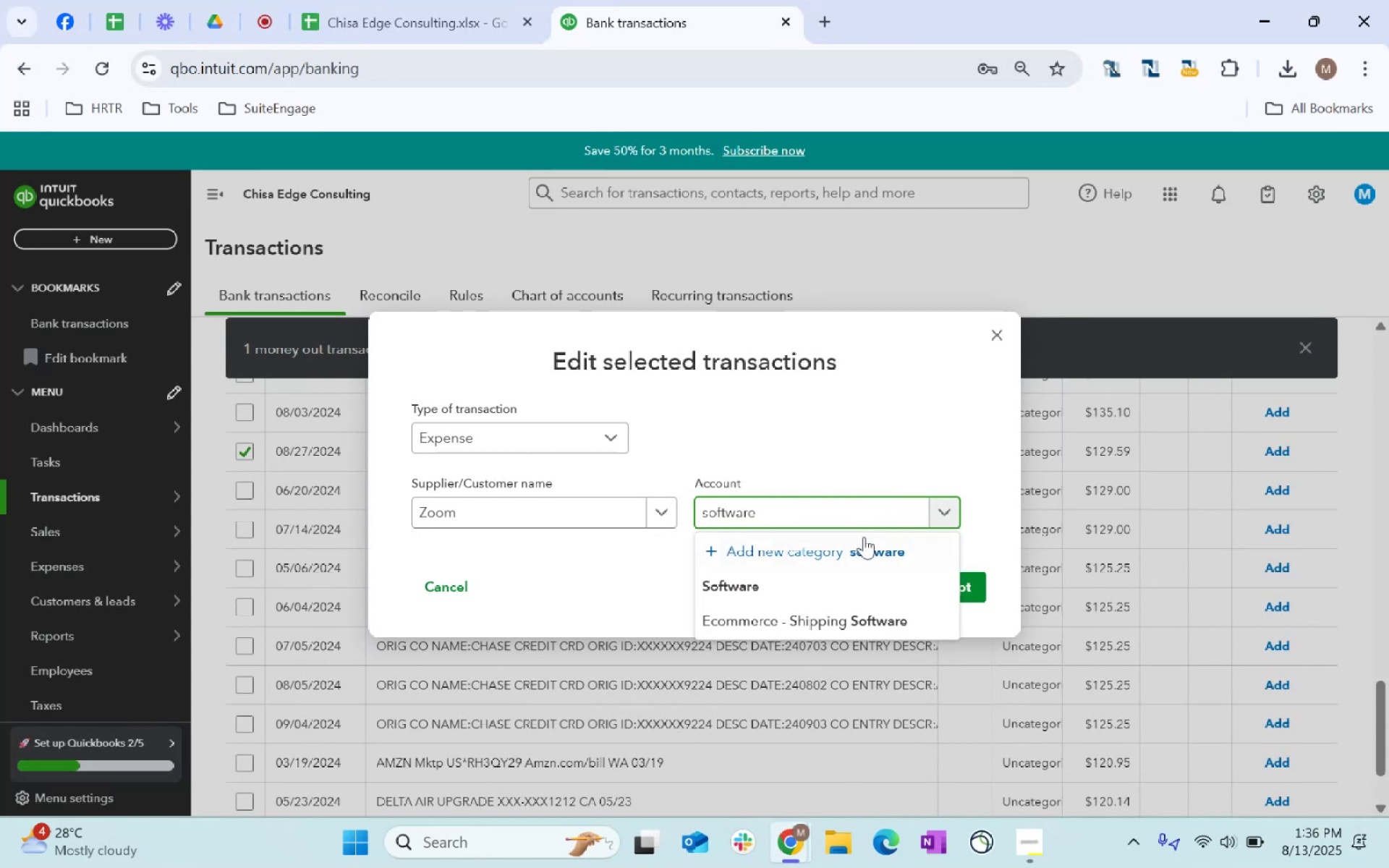 
left_click([827, 579])
 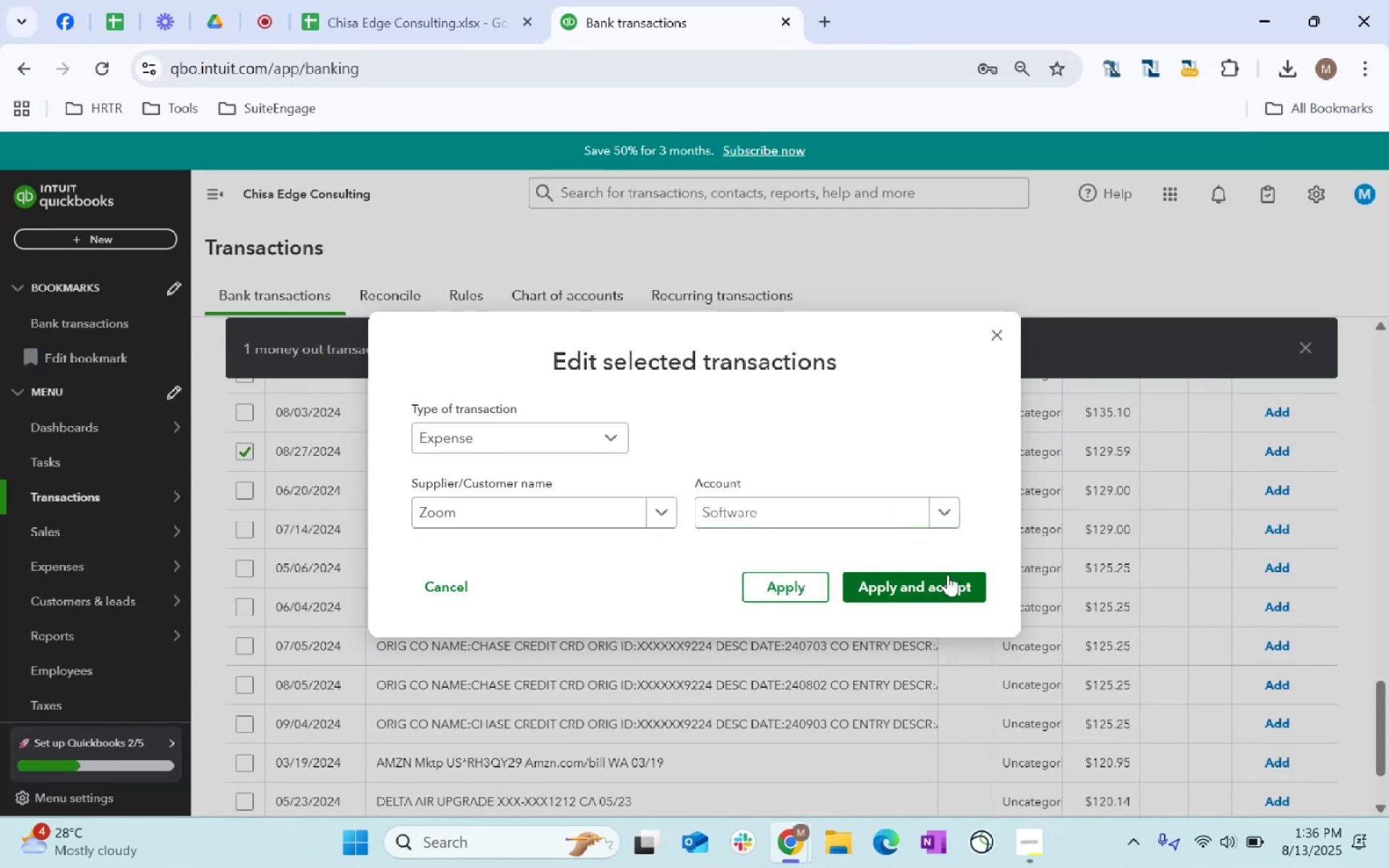 
left_click([948, 579])
 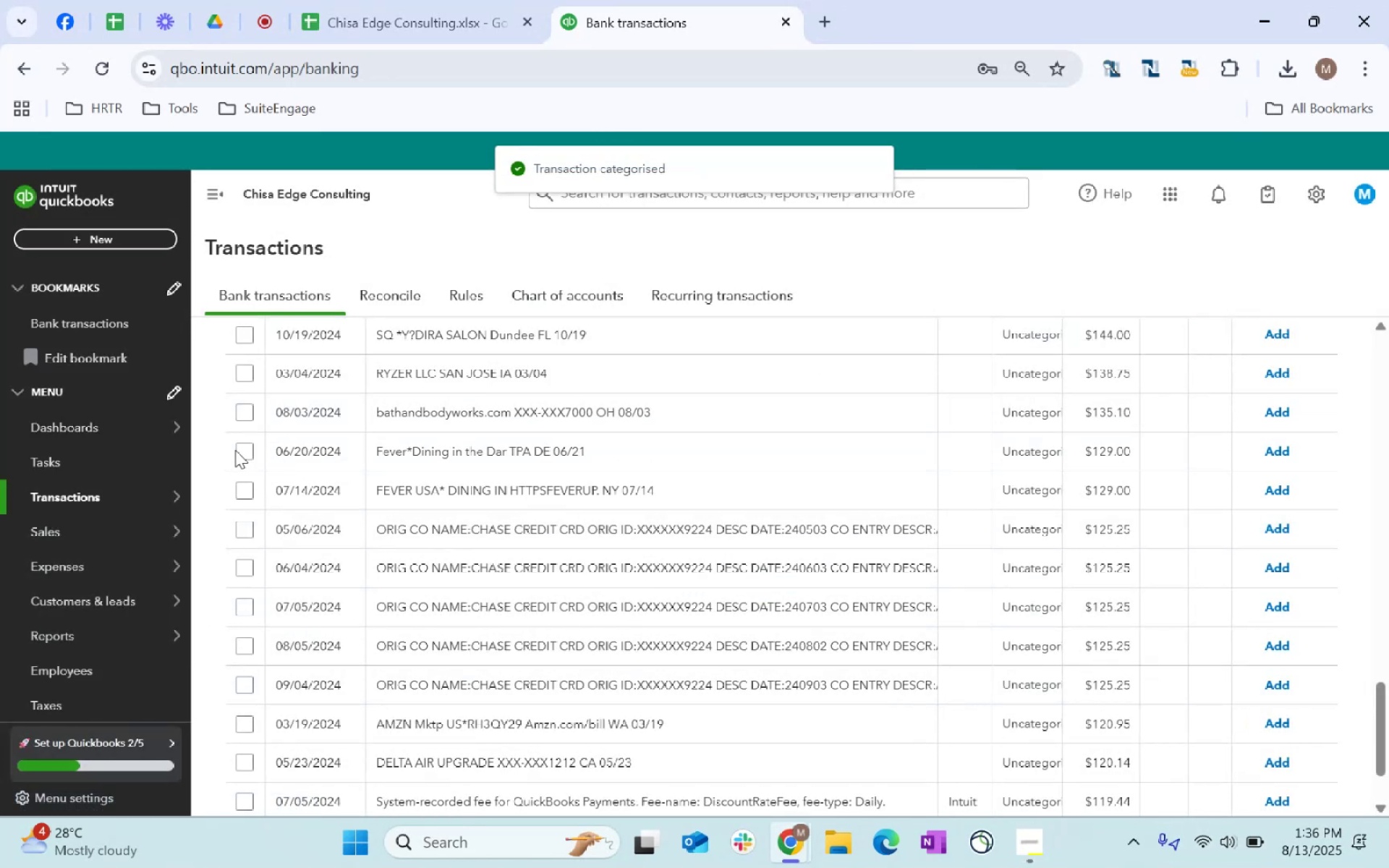 
wait(5.74)
 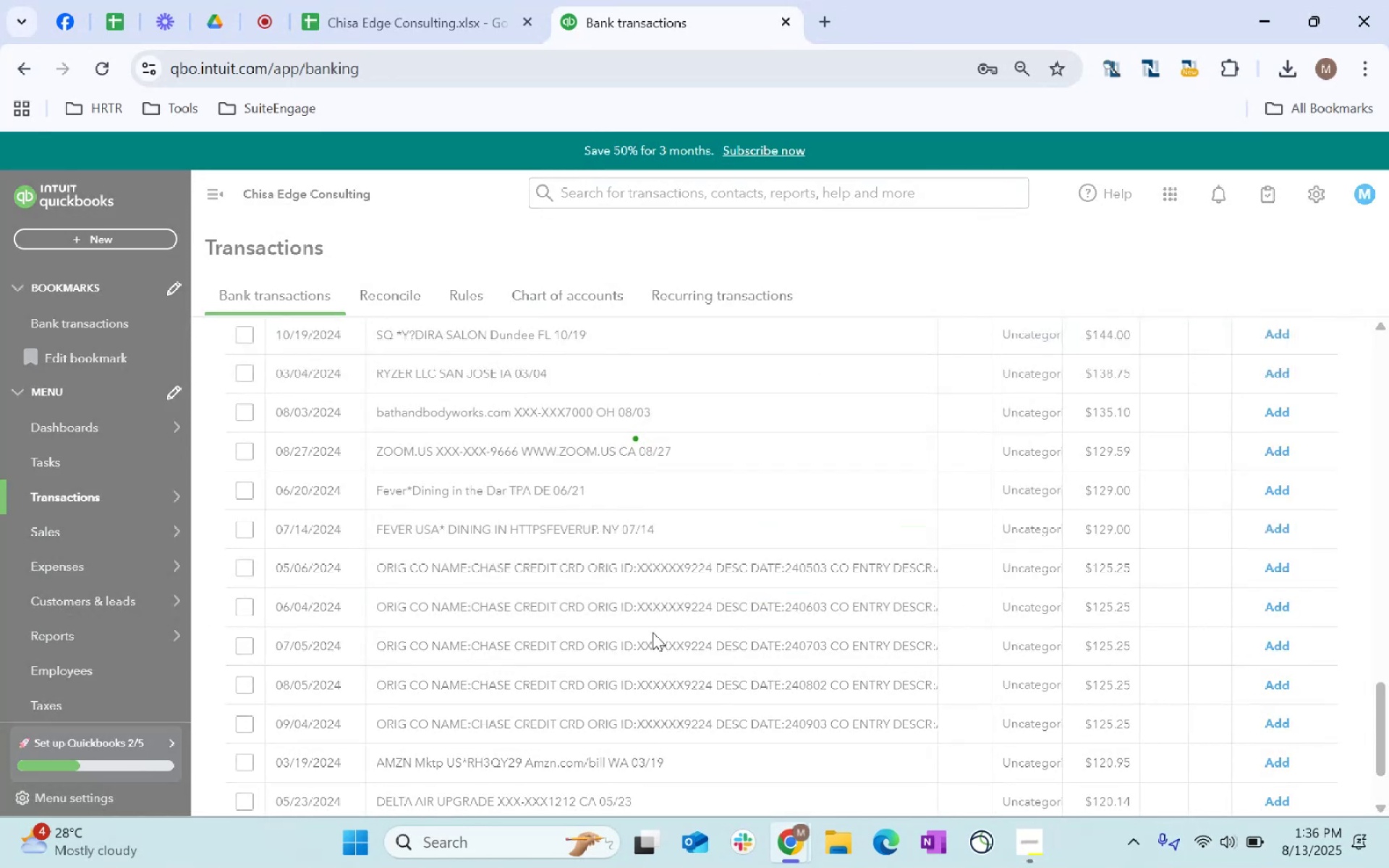 
left_click([674, 343])
 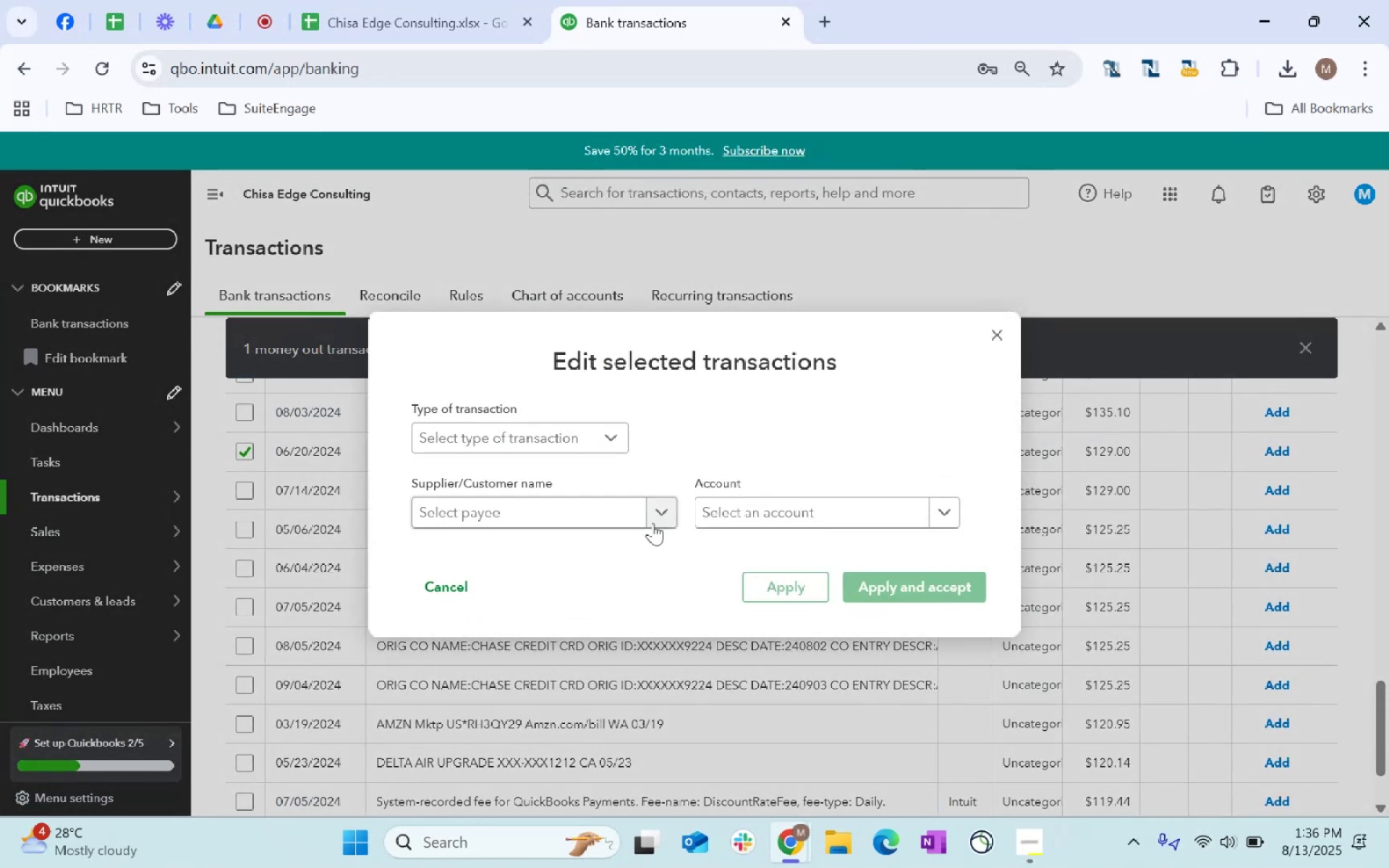 
left_click([562, 507])
 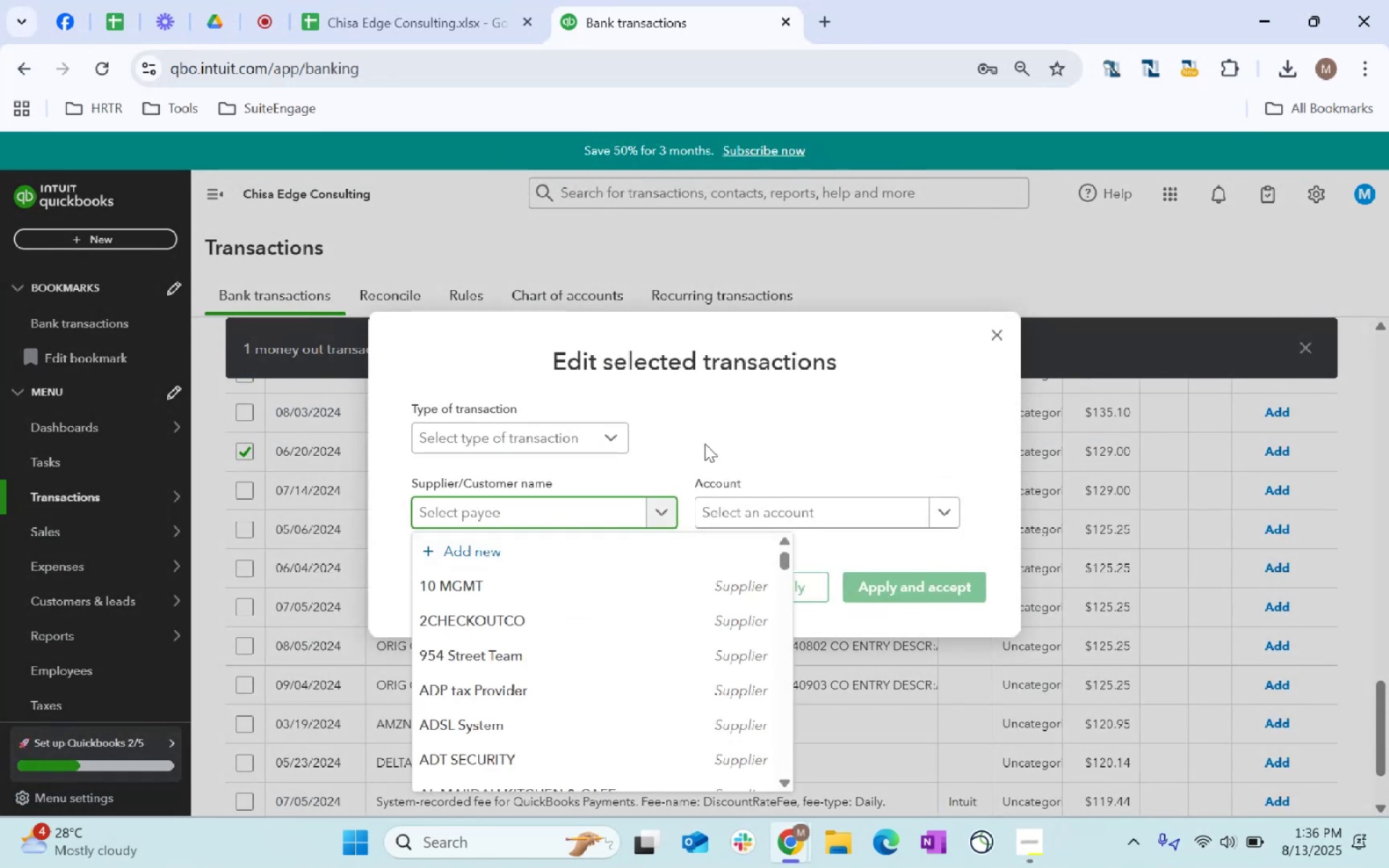 
type(restaurant)
key(Tab)
type(Staff)
 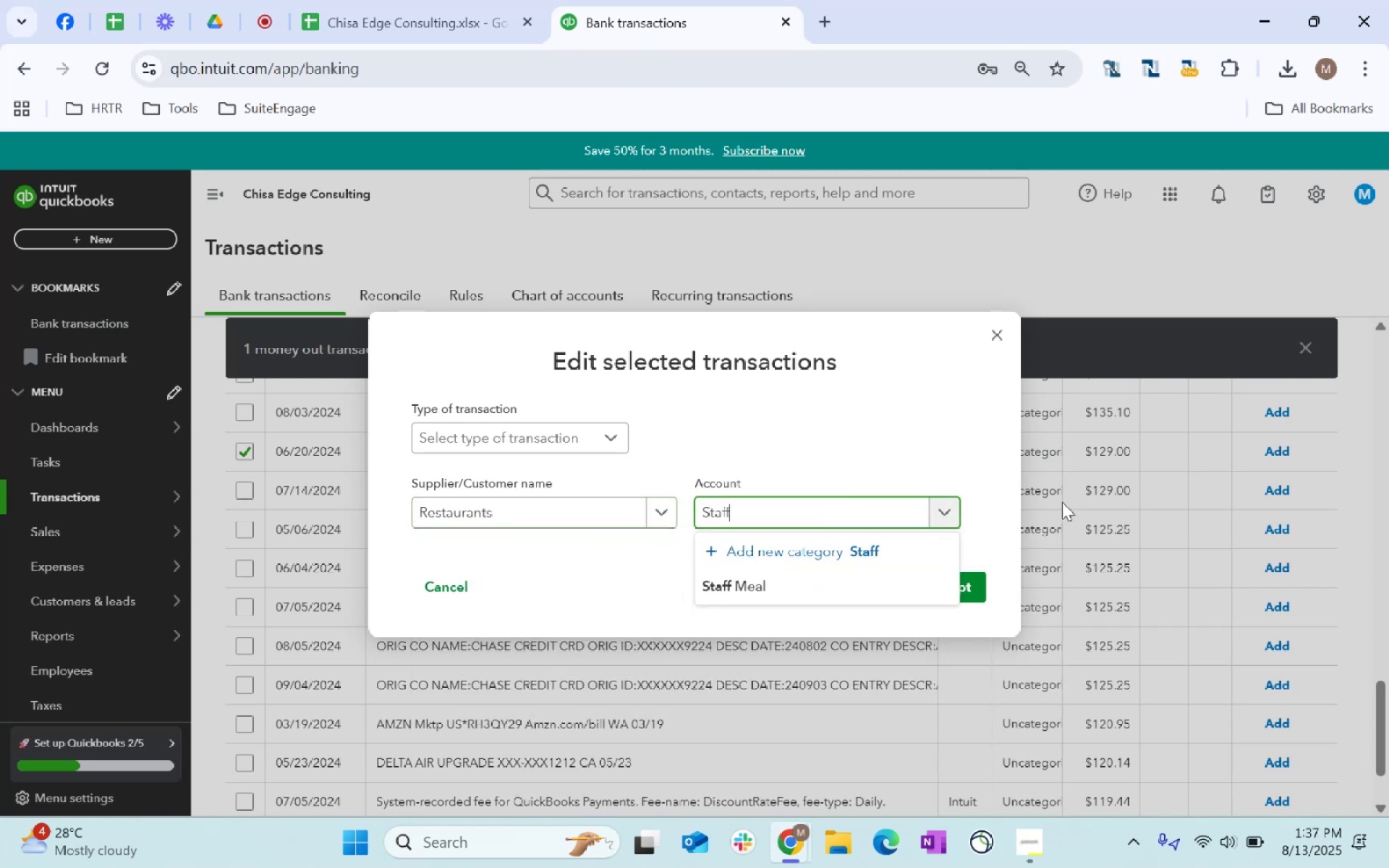 
left_click([827, 597])
 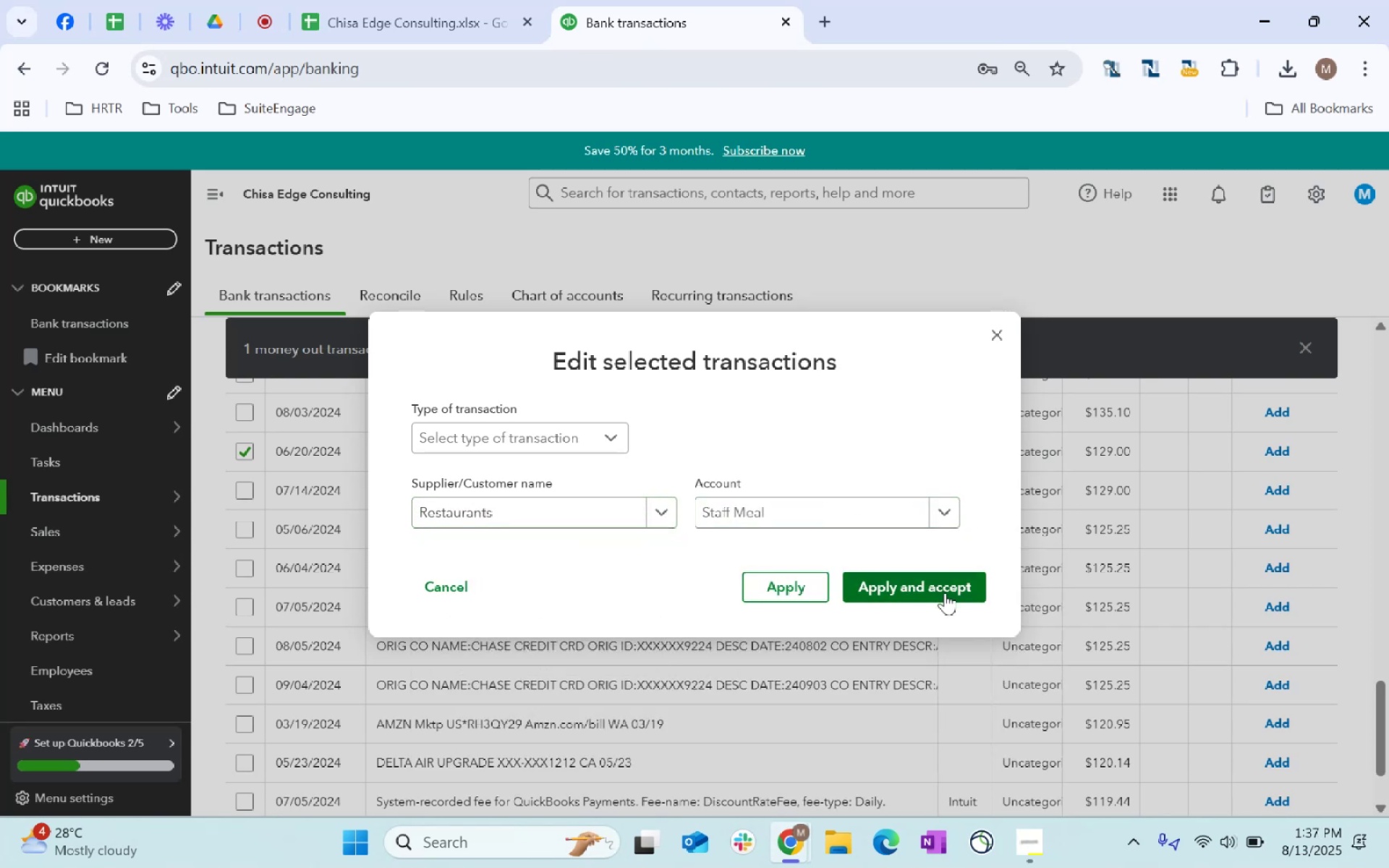 
left_click([945, 592])
 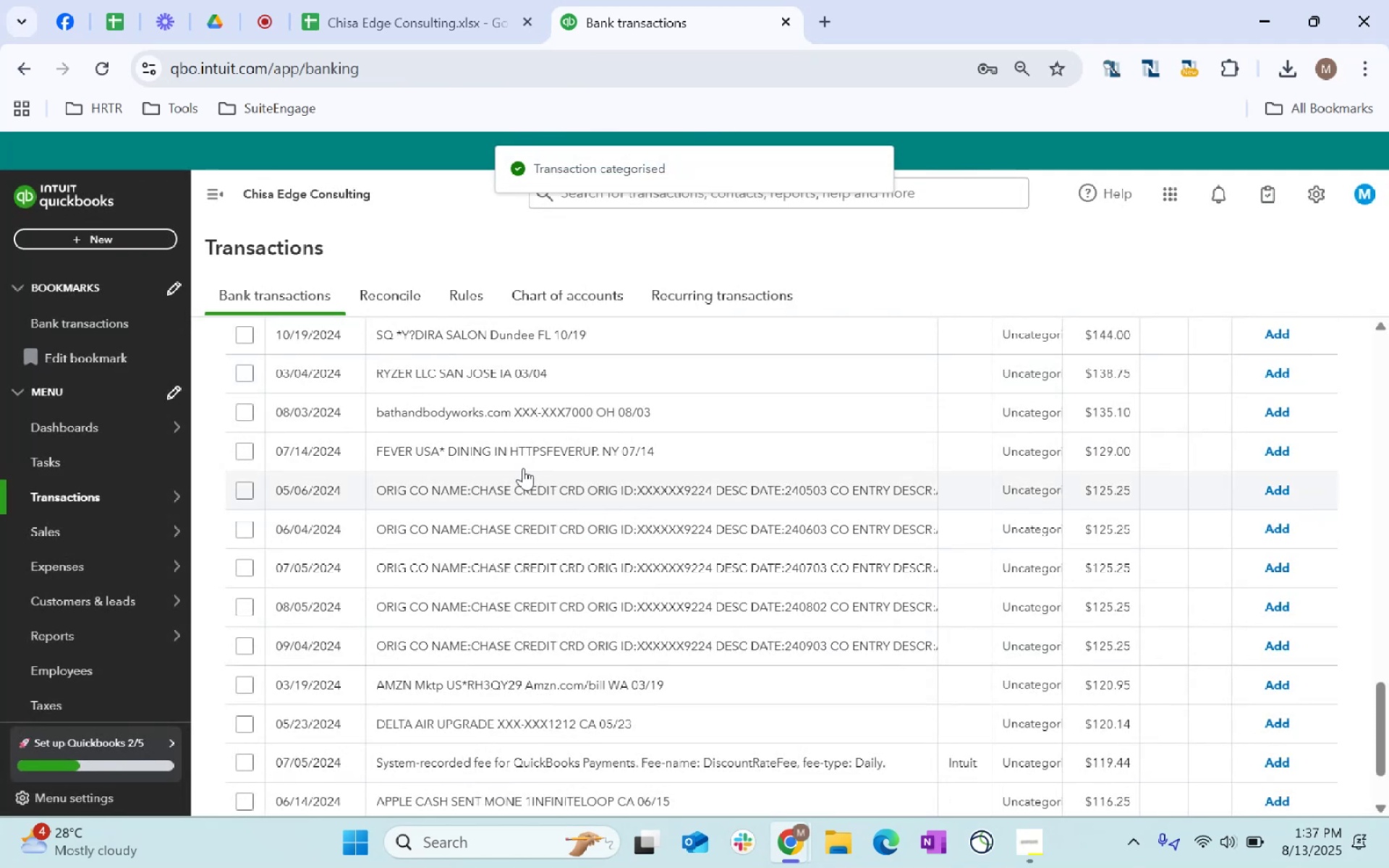 
left_click([241, 451])
 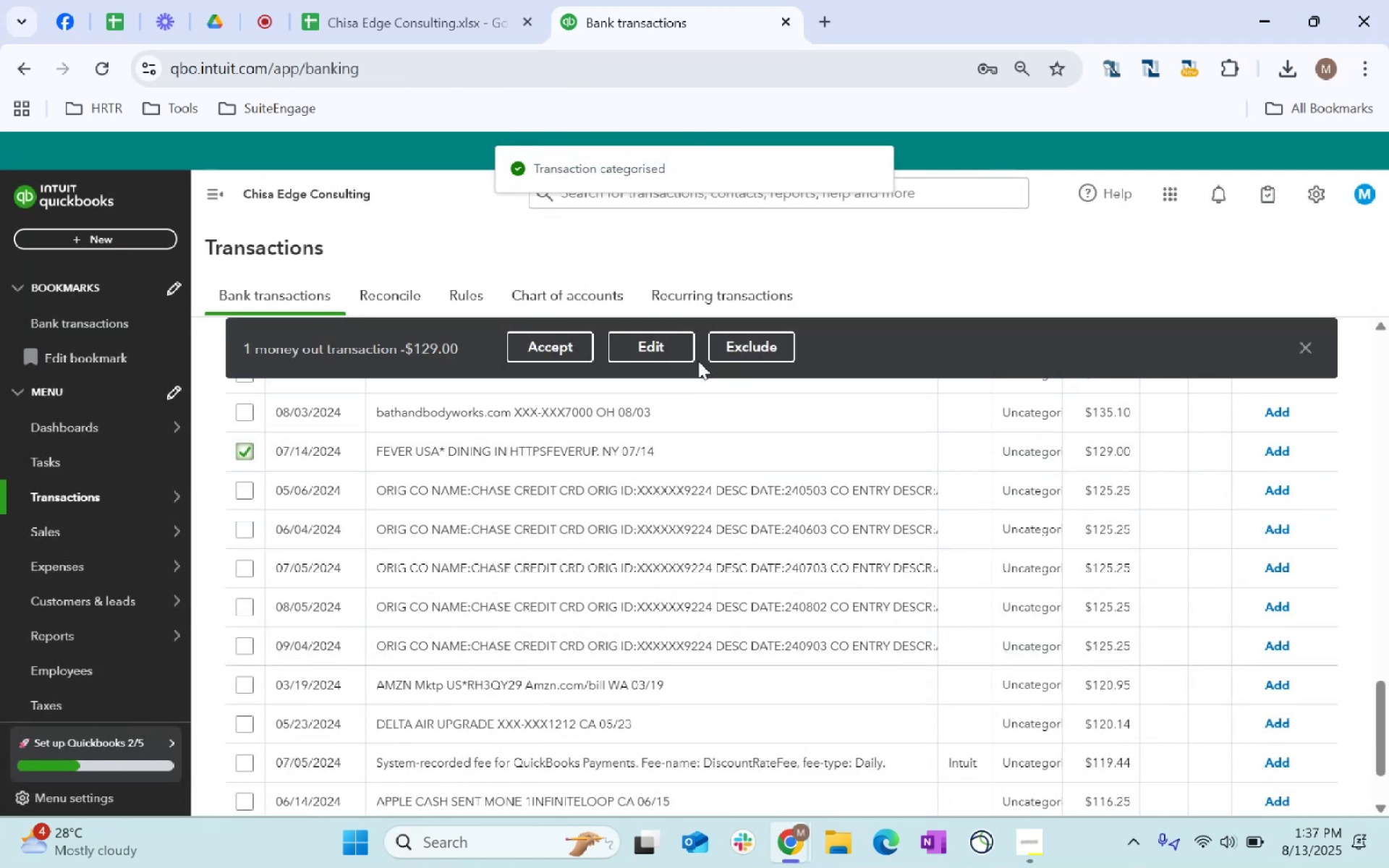 
left_click([666, 337])
 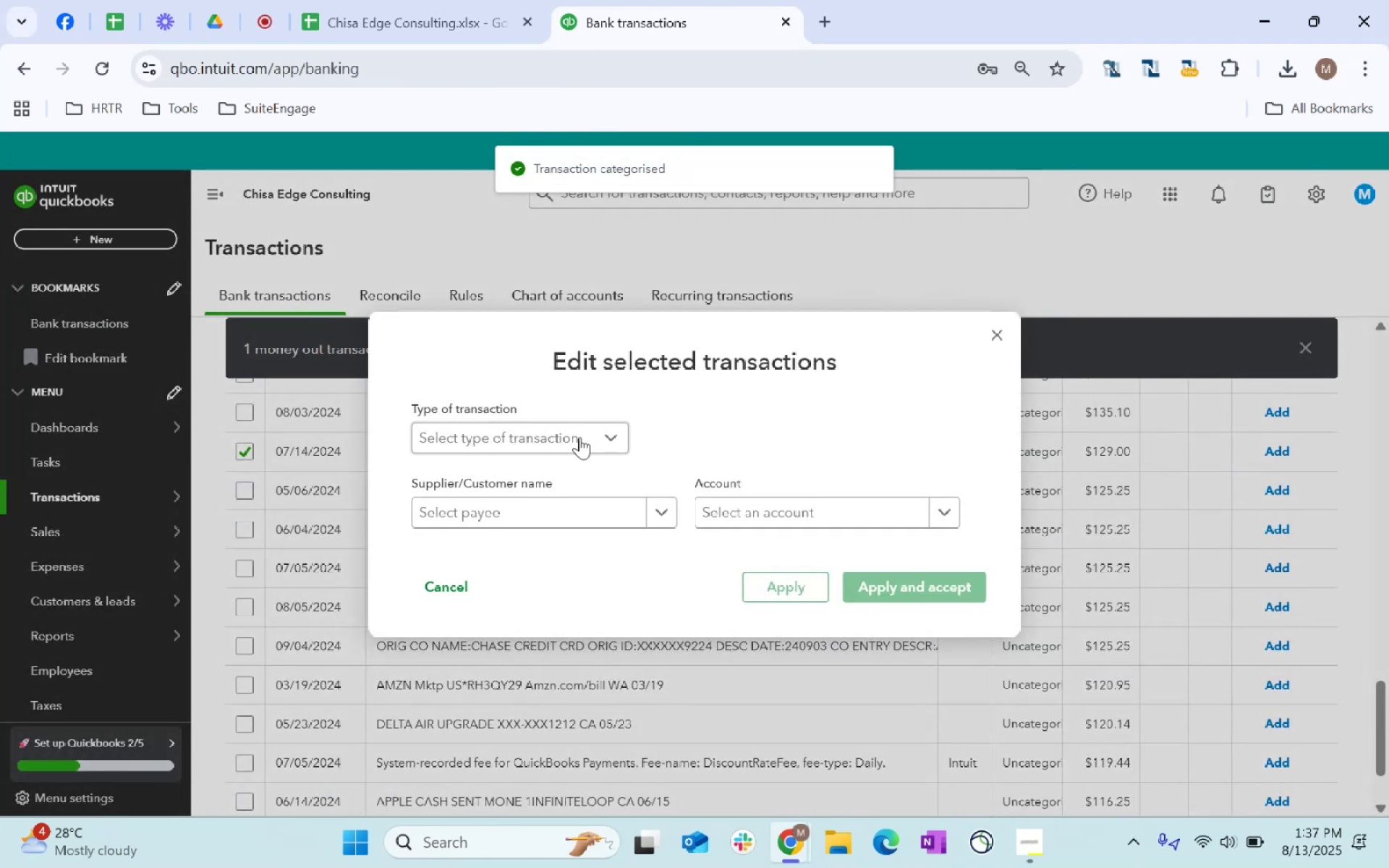 
double_click([566, 467])
 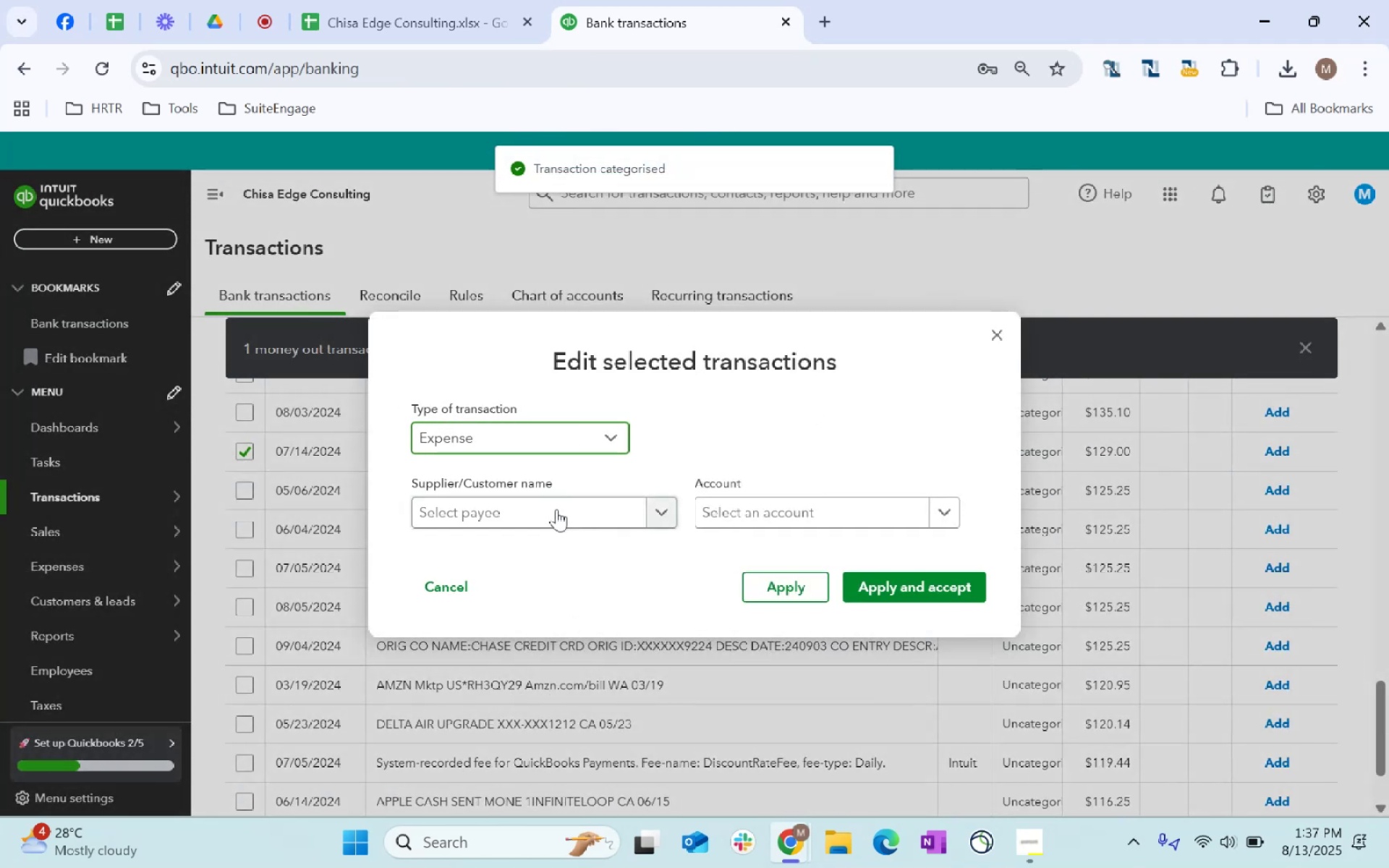 
triple_click([555, 509])
 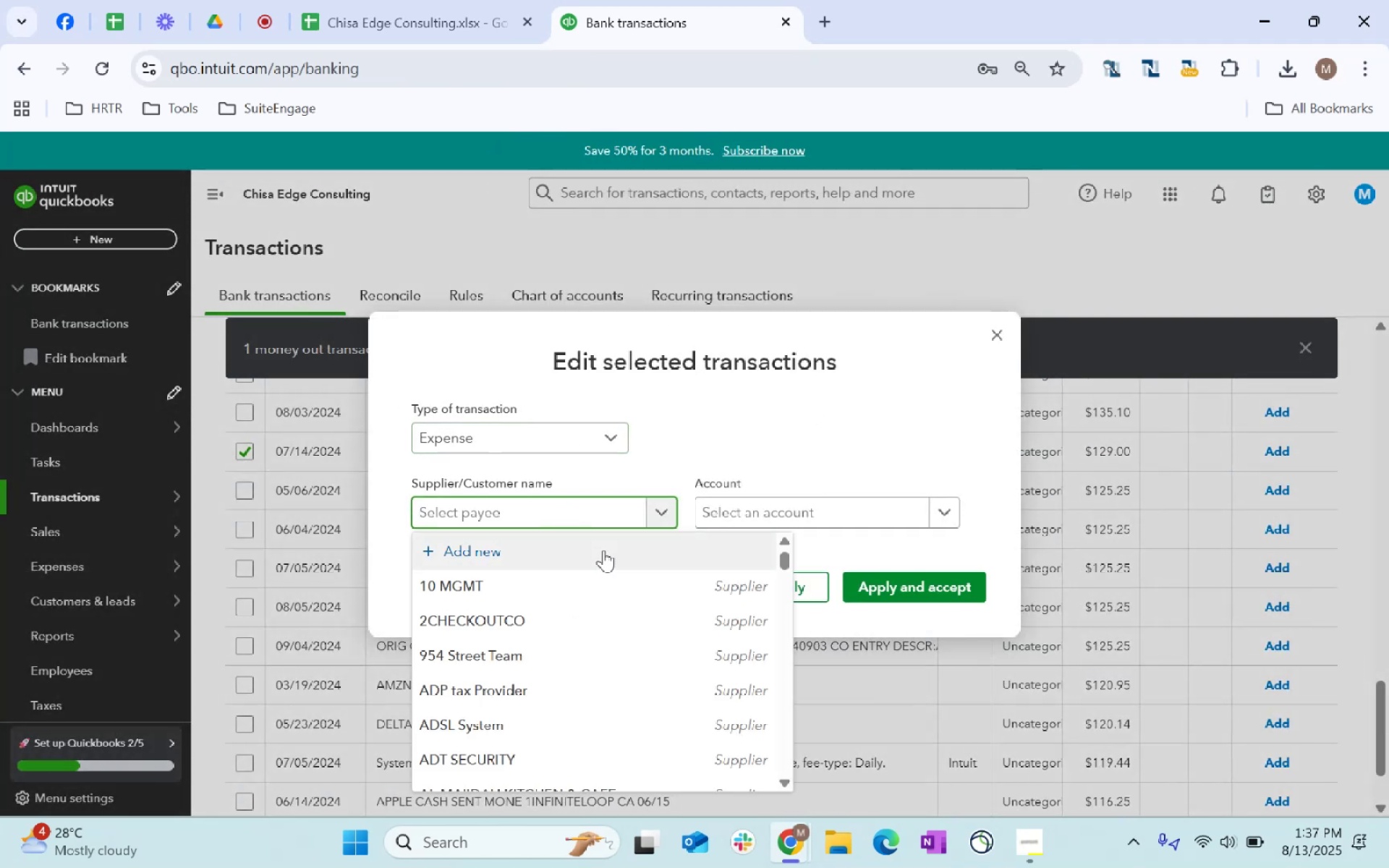 
type(reas)
key(Backspace)
key(Backspace)
type(staurant)
 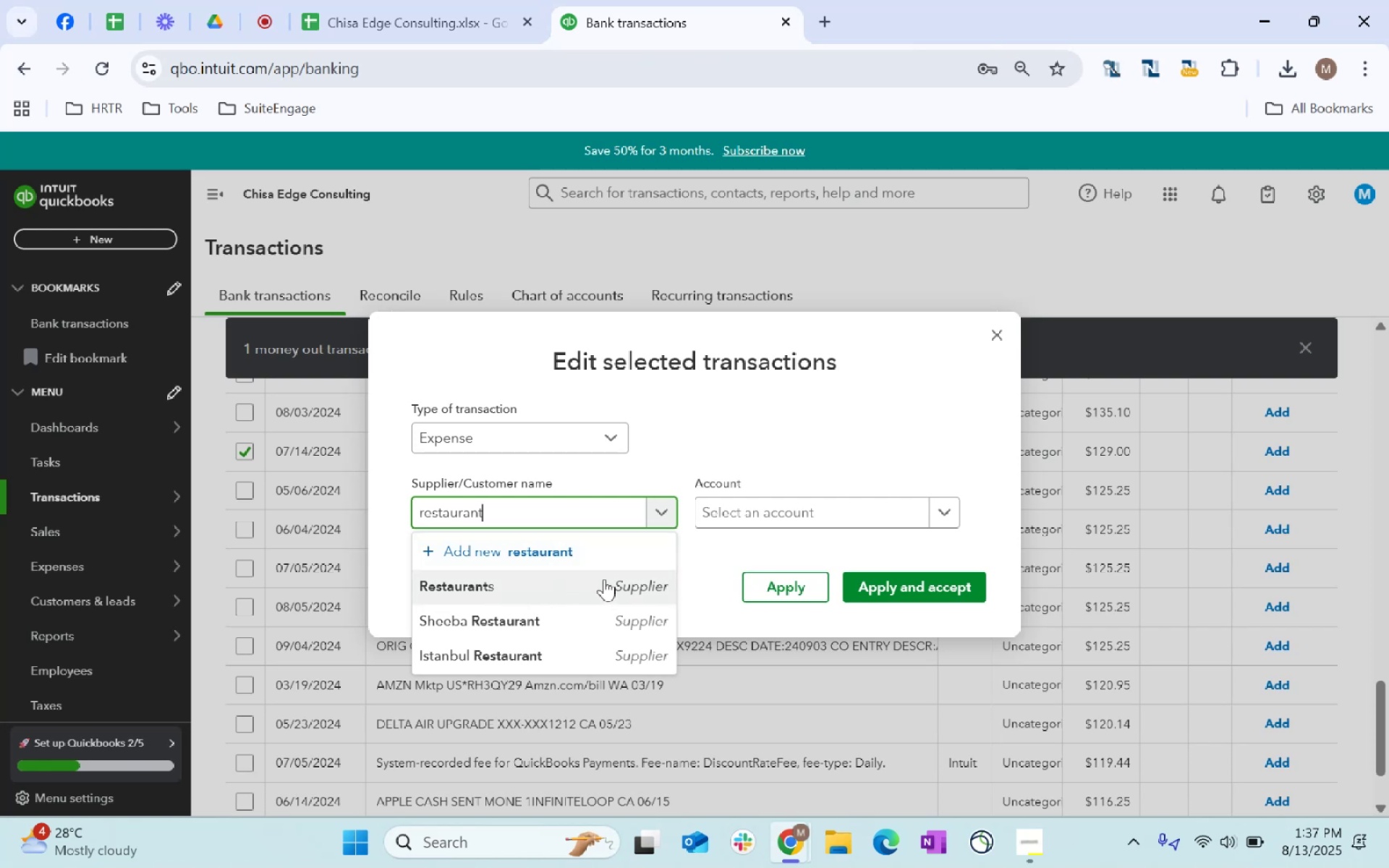 
double_click([804, 503])
 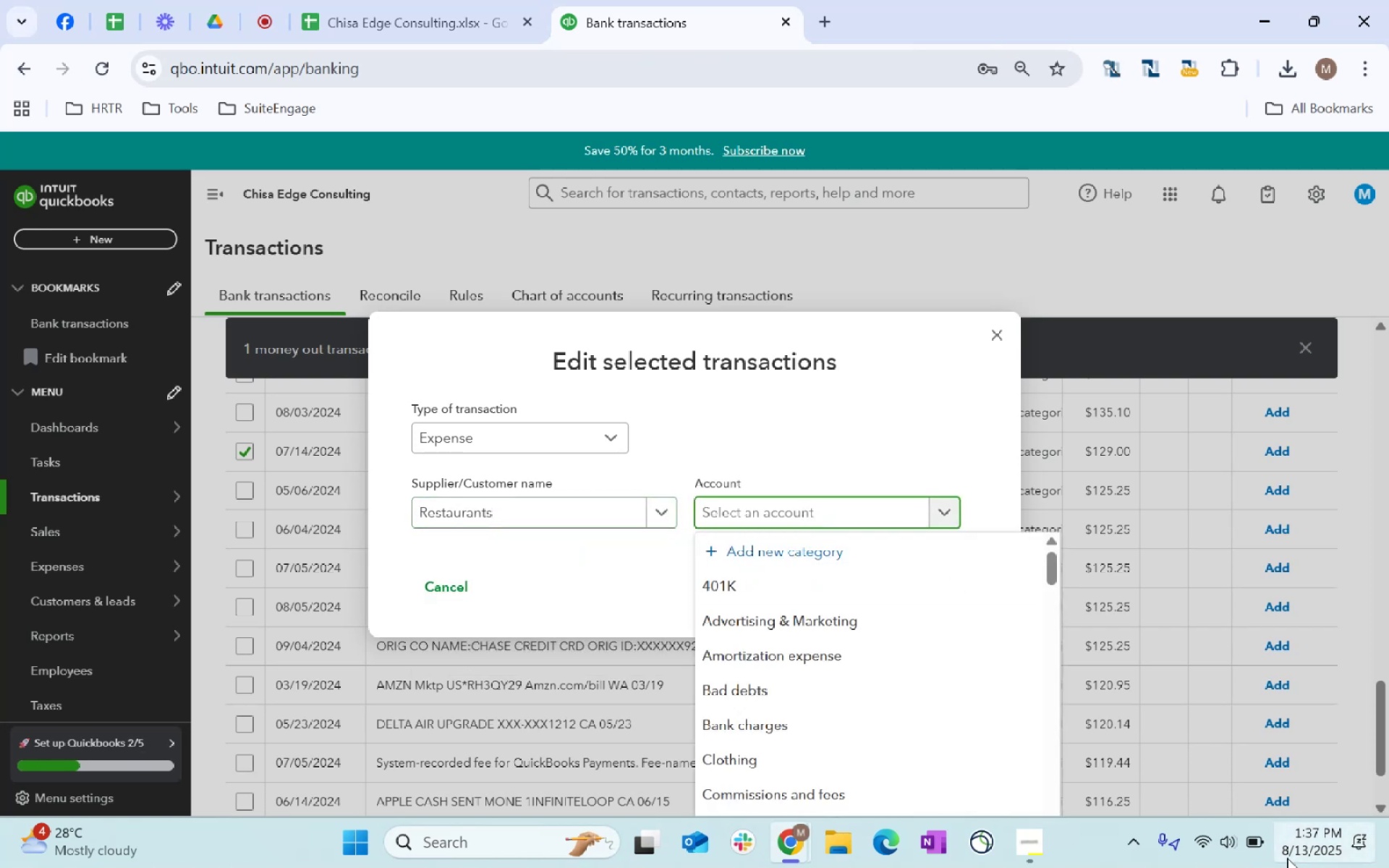 
type(software)
 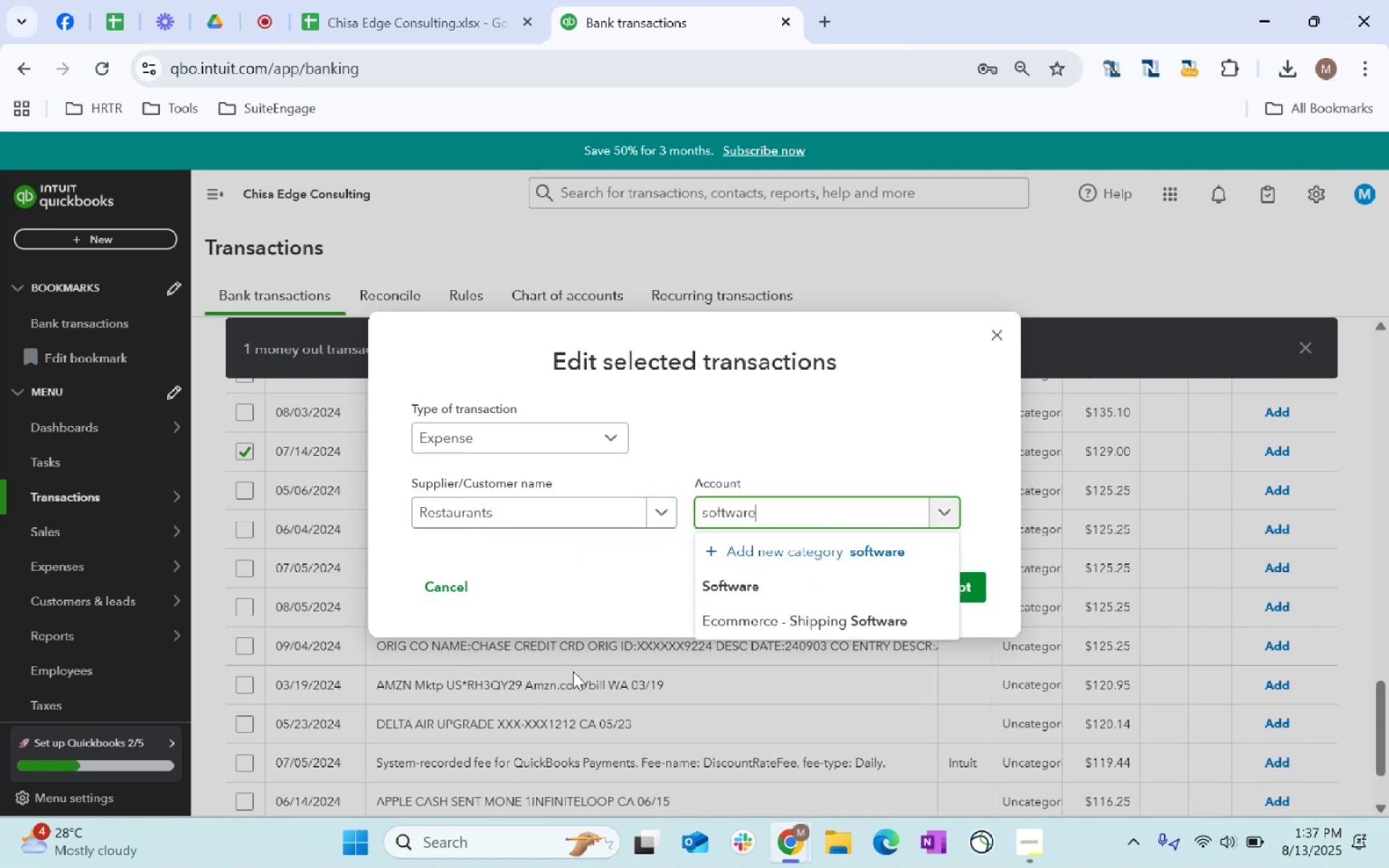 
left_click([731, 576])
 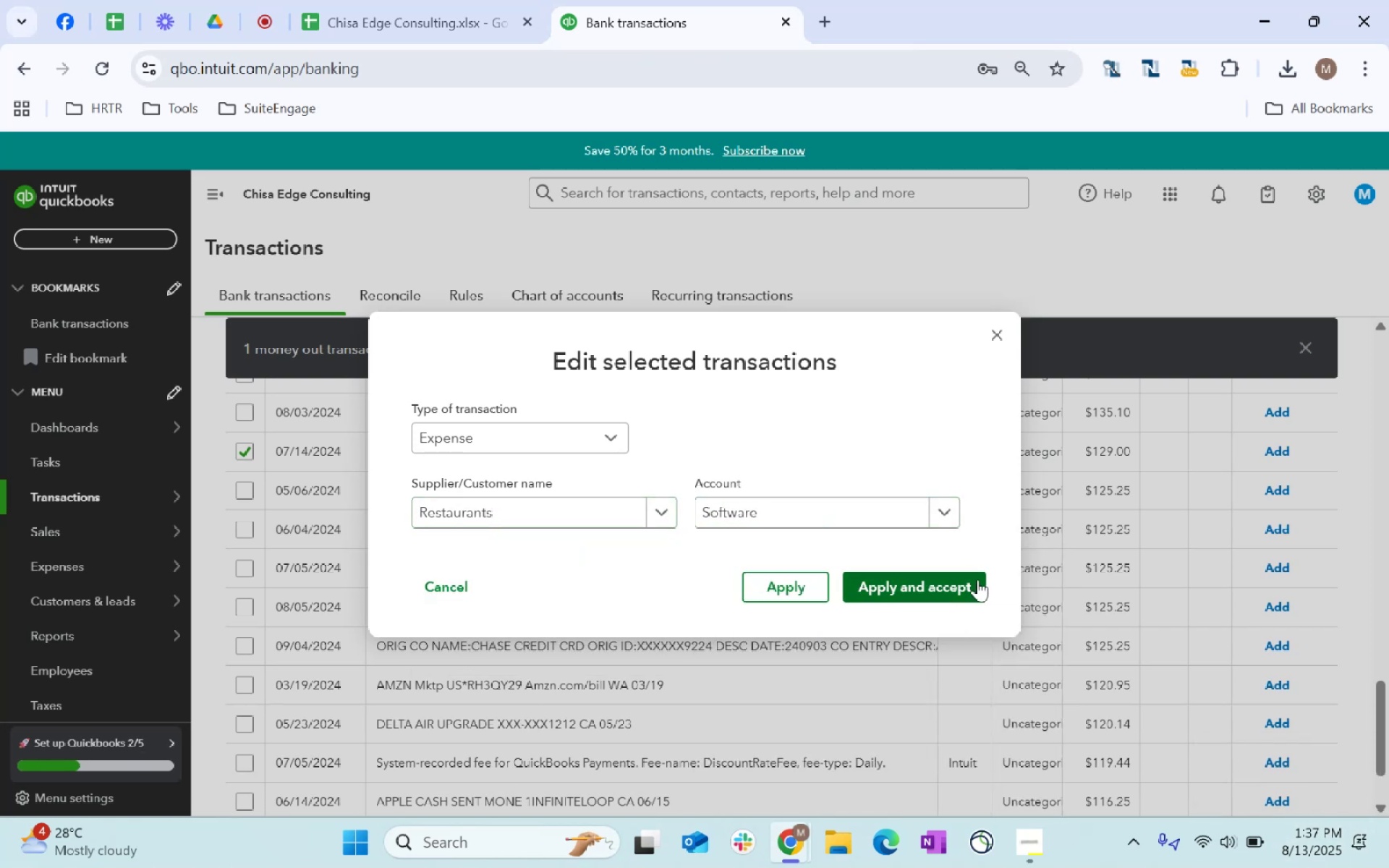 
left_click([976, 579])
 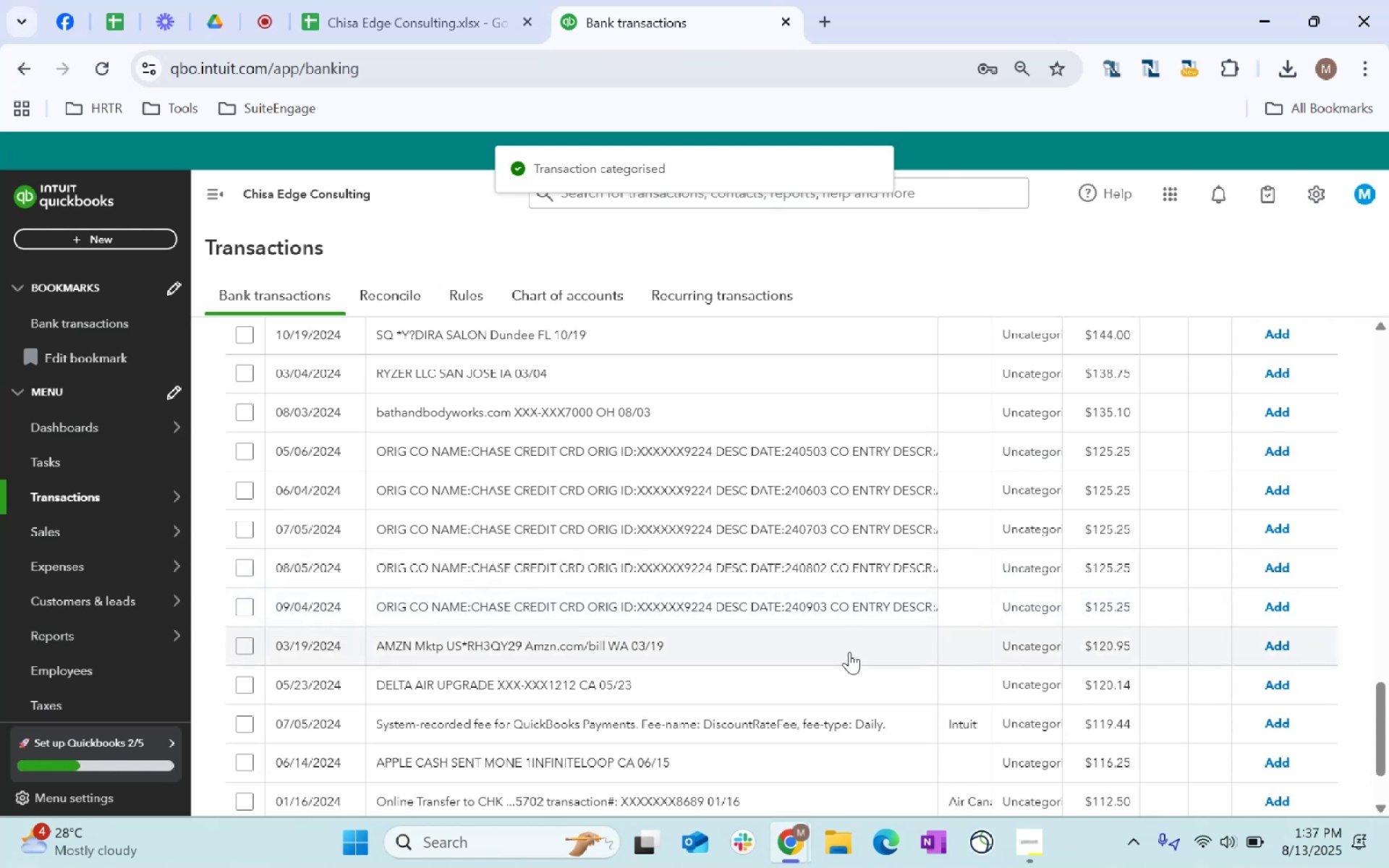 
wait(7.63)
 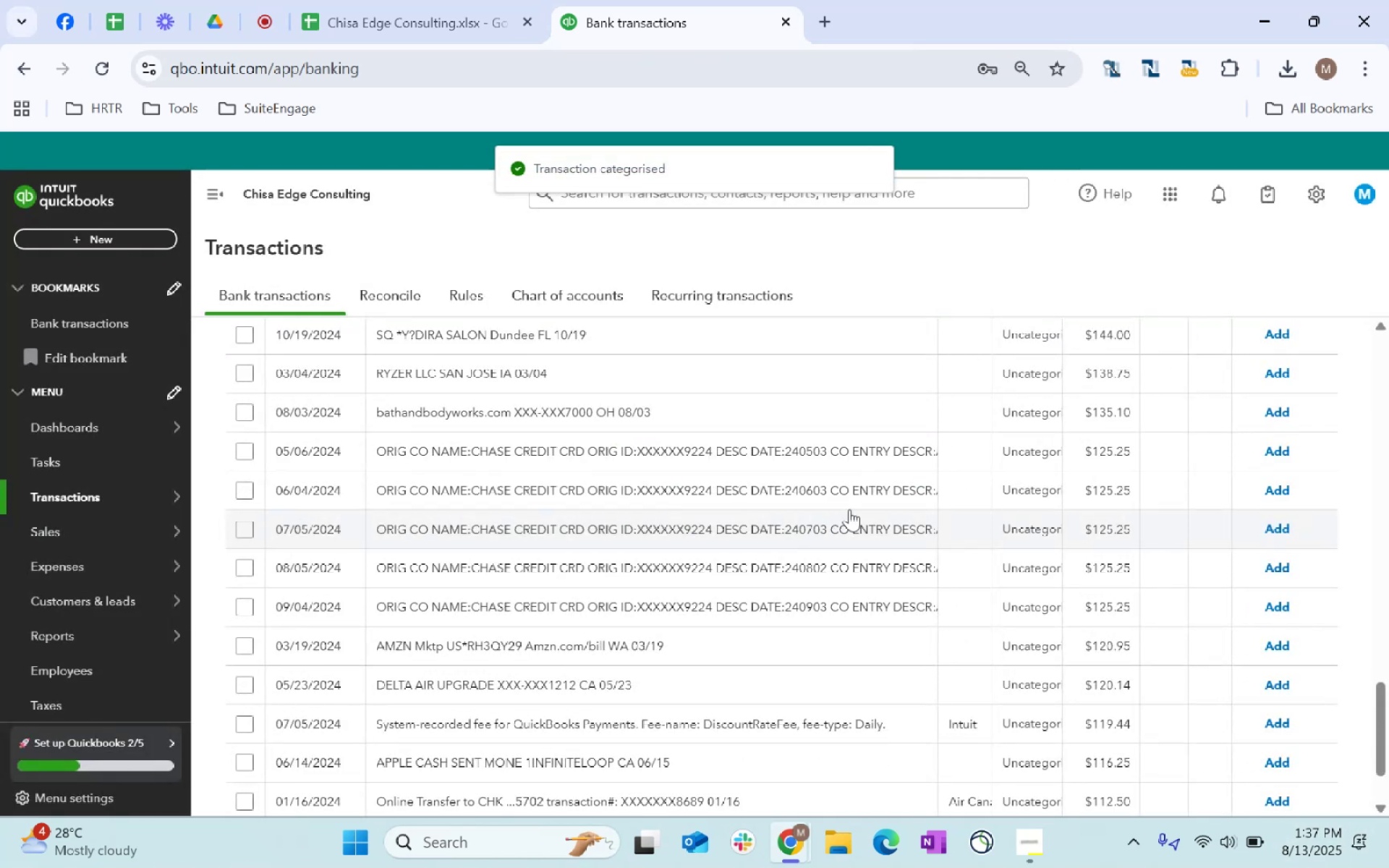 
double_click([246, 647])
 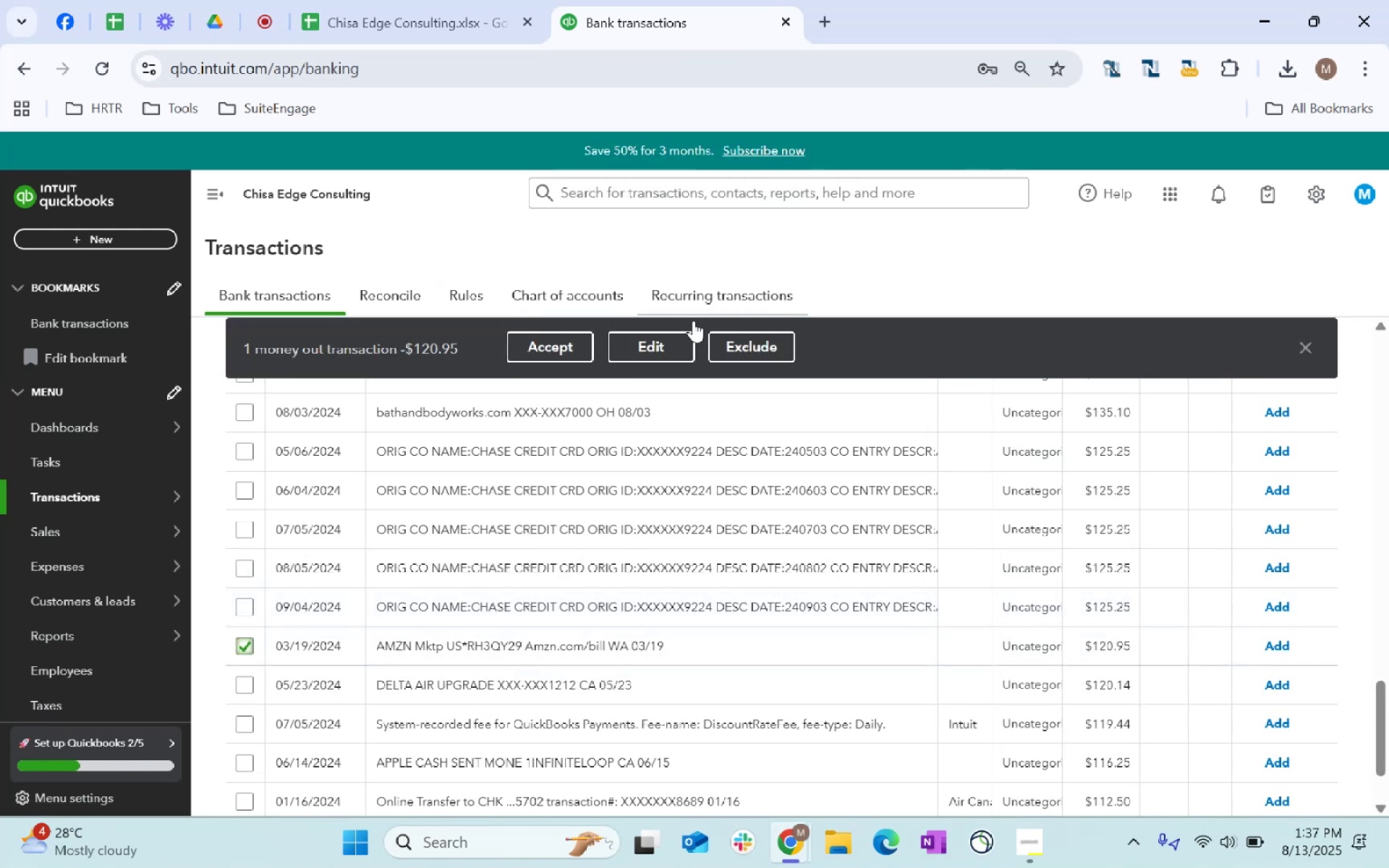 
left_click([674, 350])
 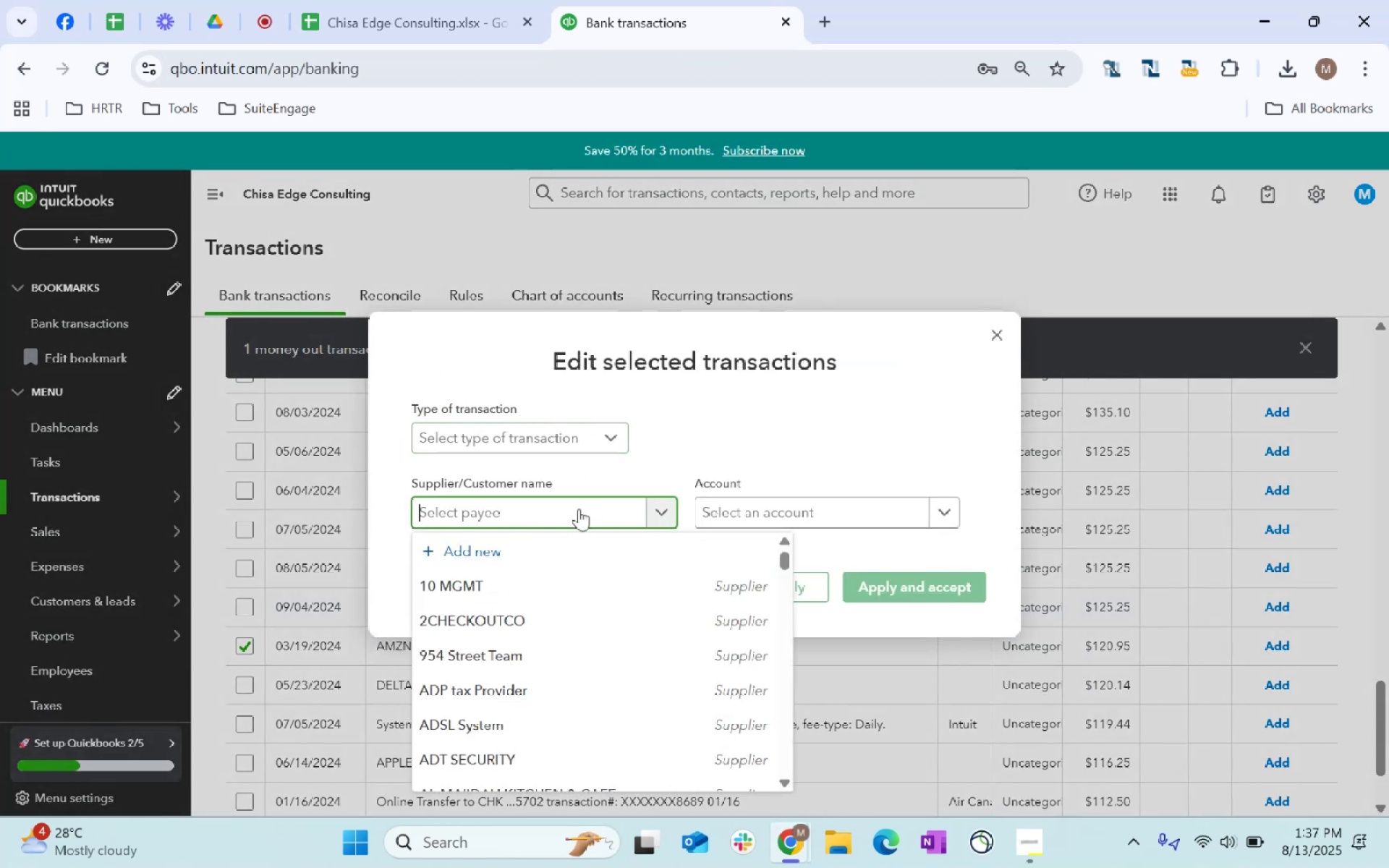 
type(B)
key(Backspace)
key(Backspace)
key(Backspace)
key(Backspace)
type(Supplier)
 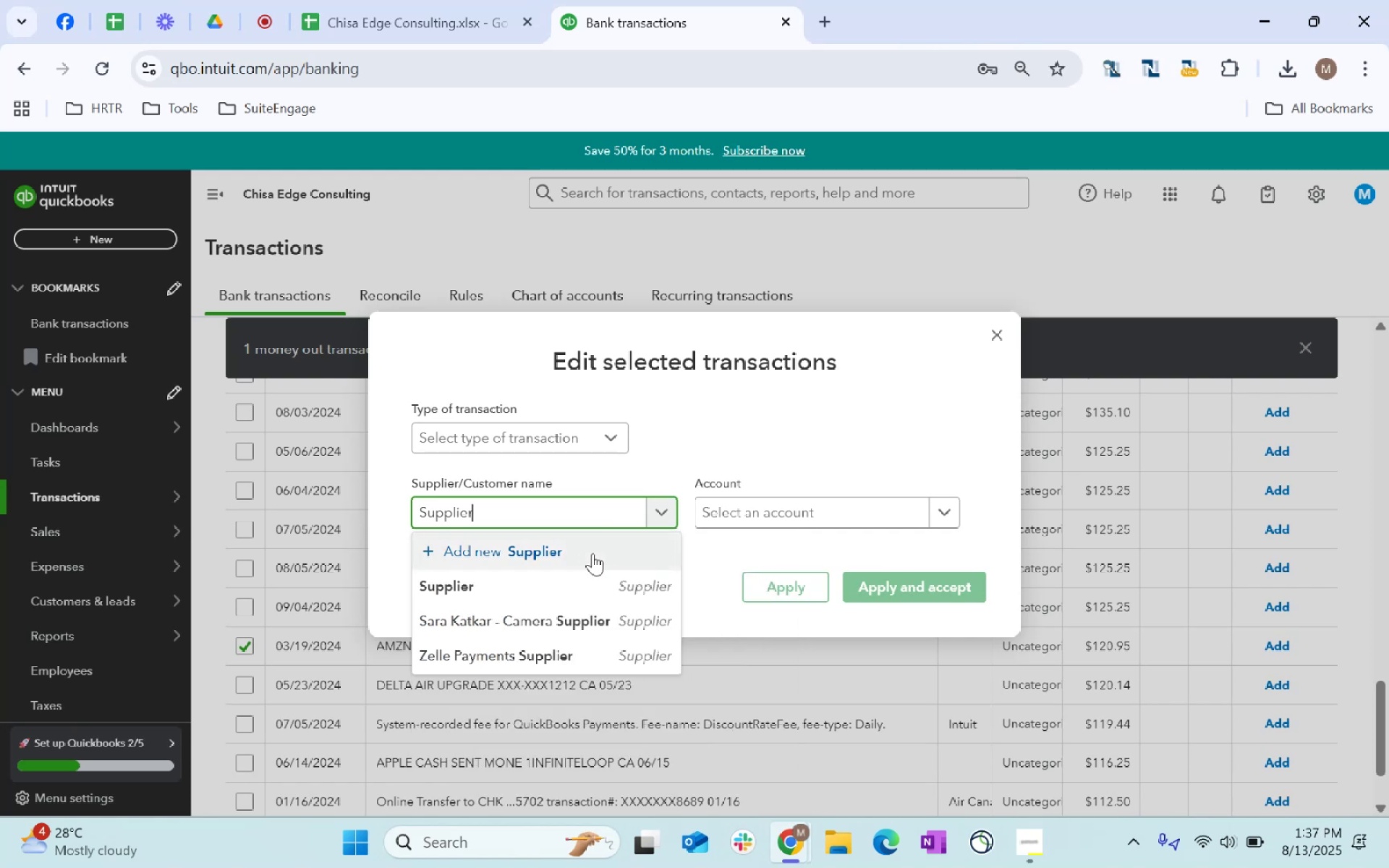 
left_click([577, 595])
 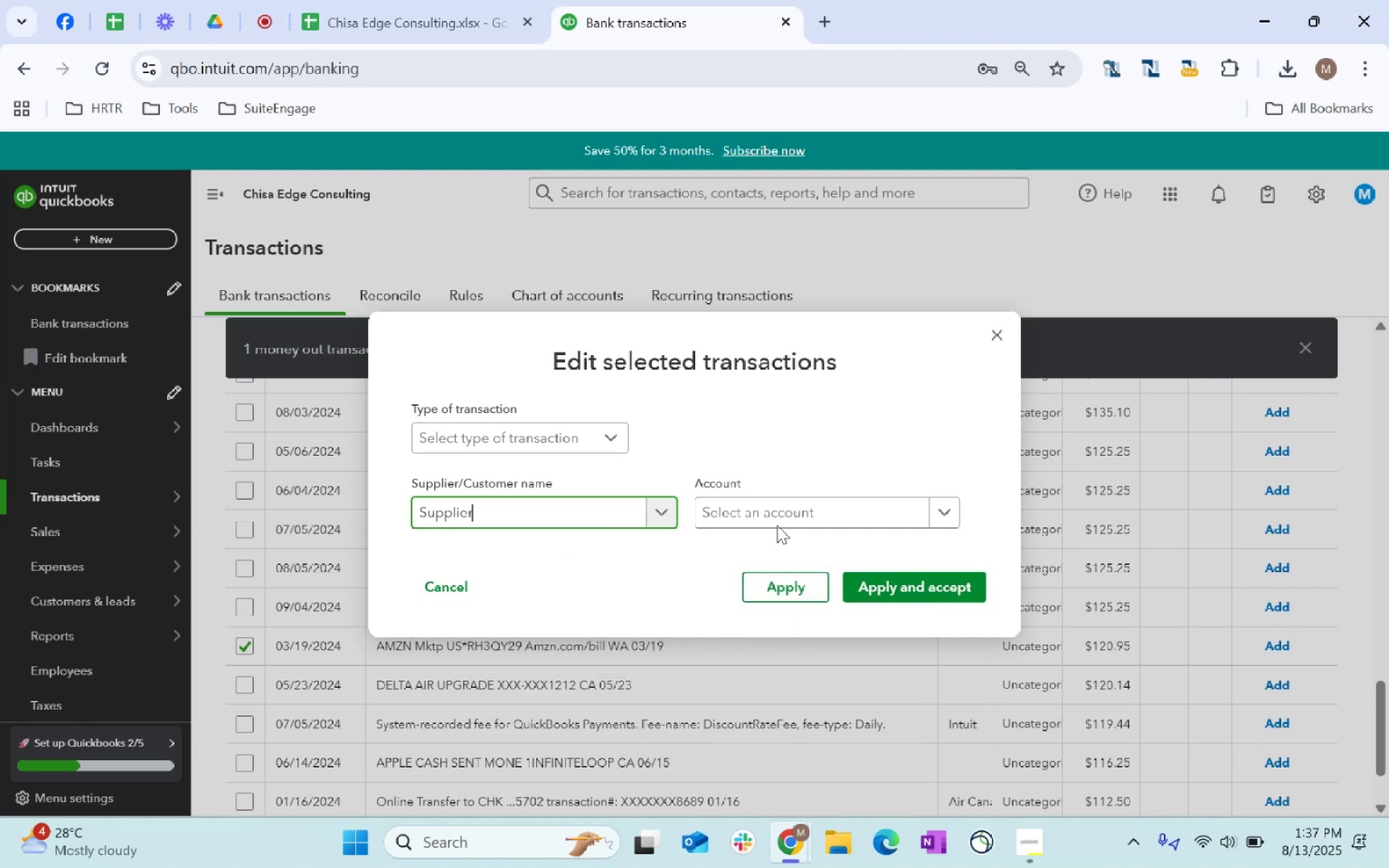 
left_click([771, 516])
 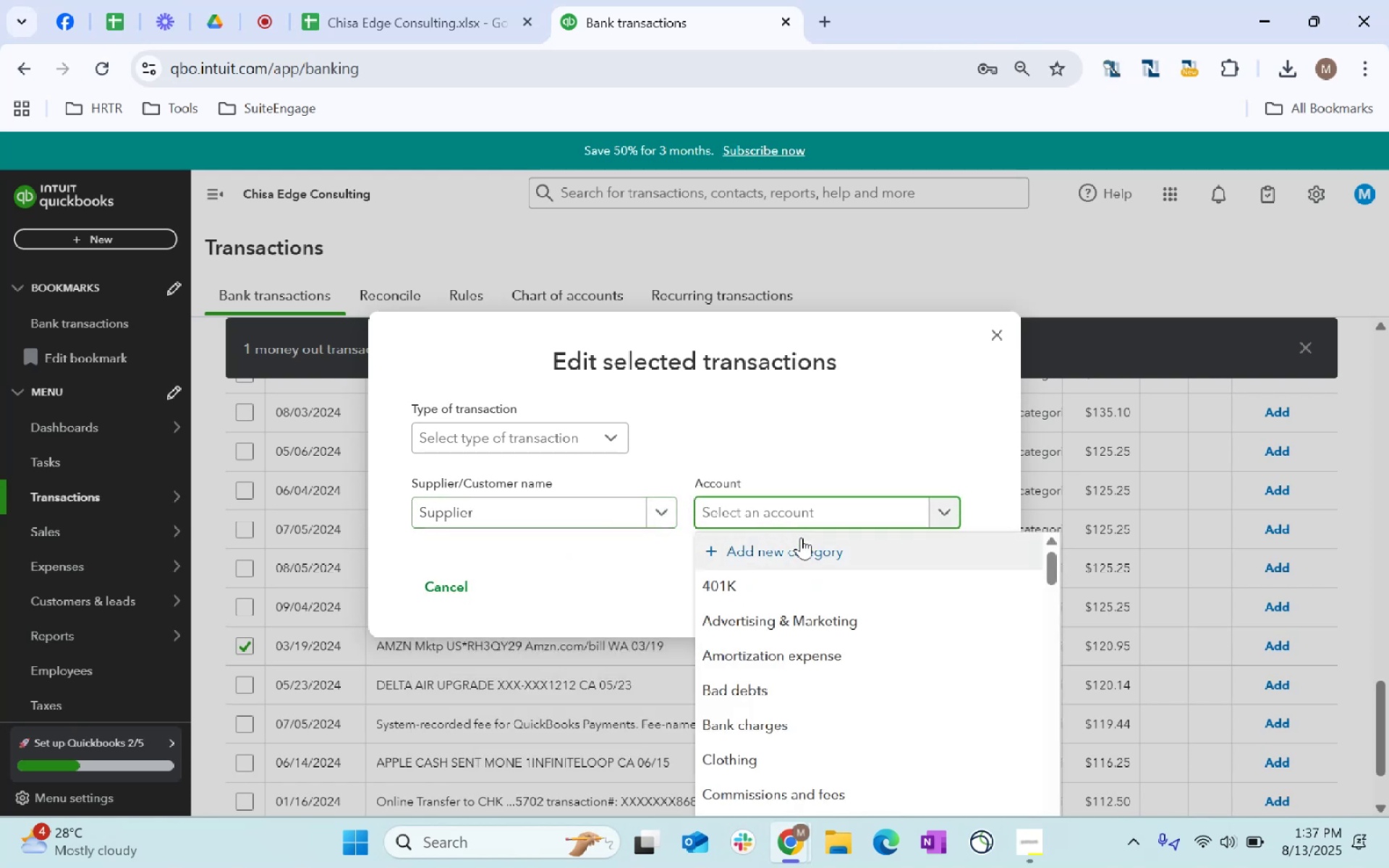 
left_click([806, 542])
 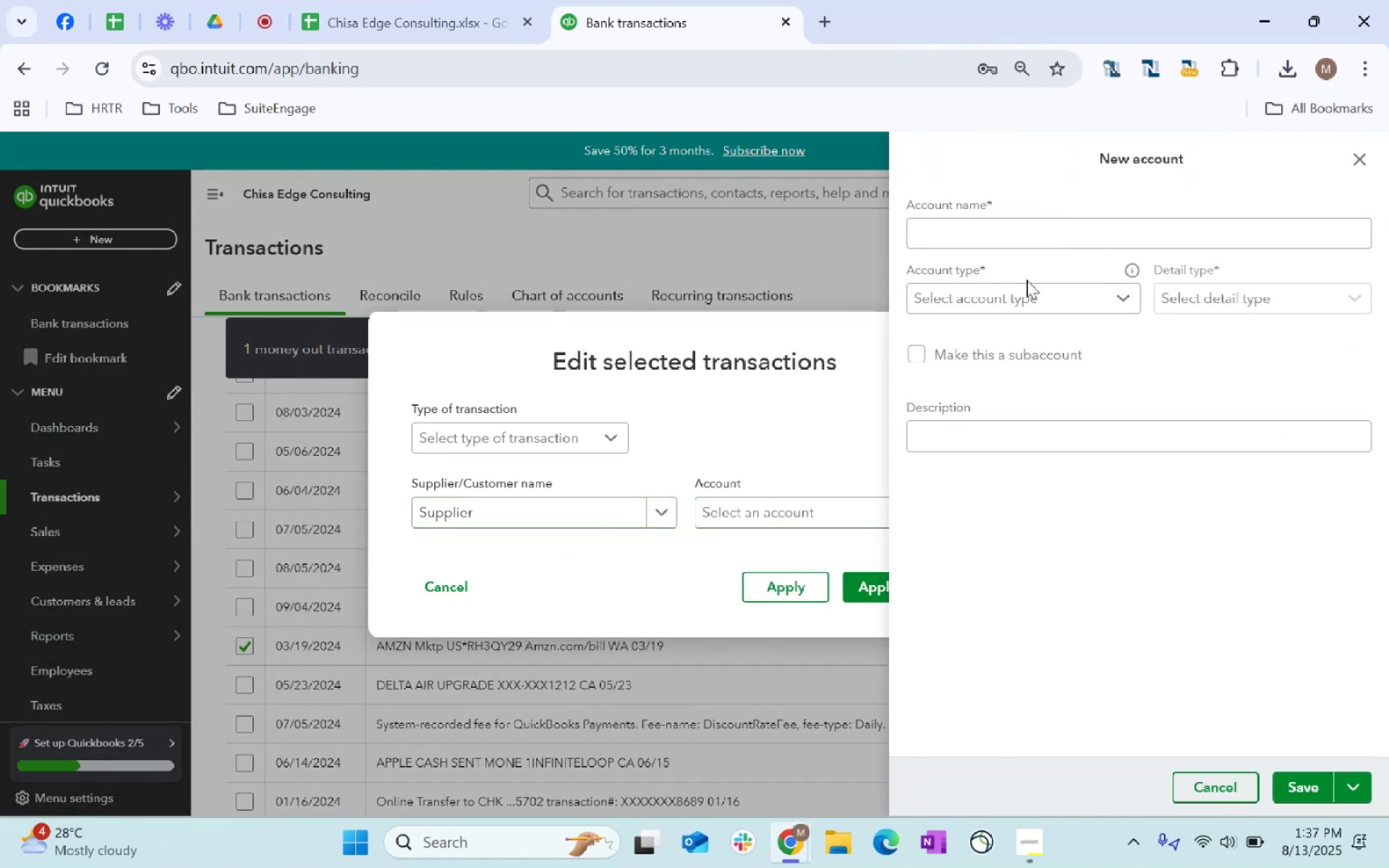 
left_click([1048, 239])
 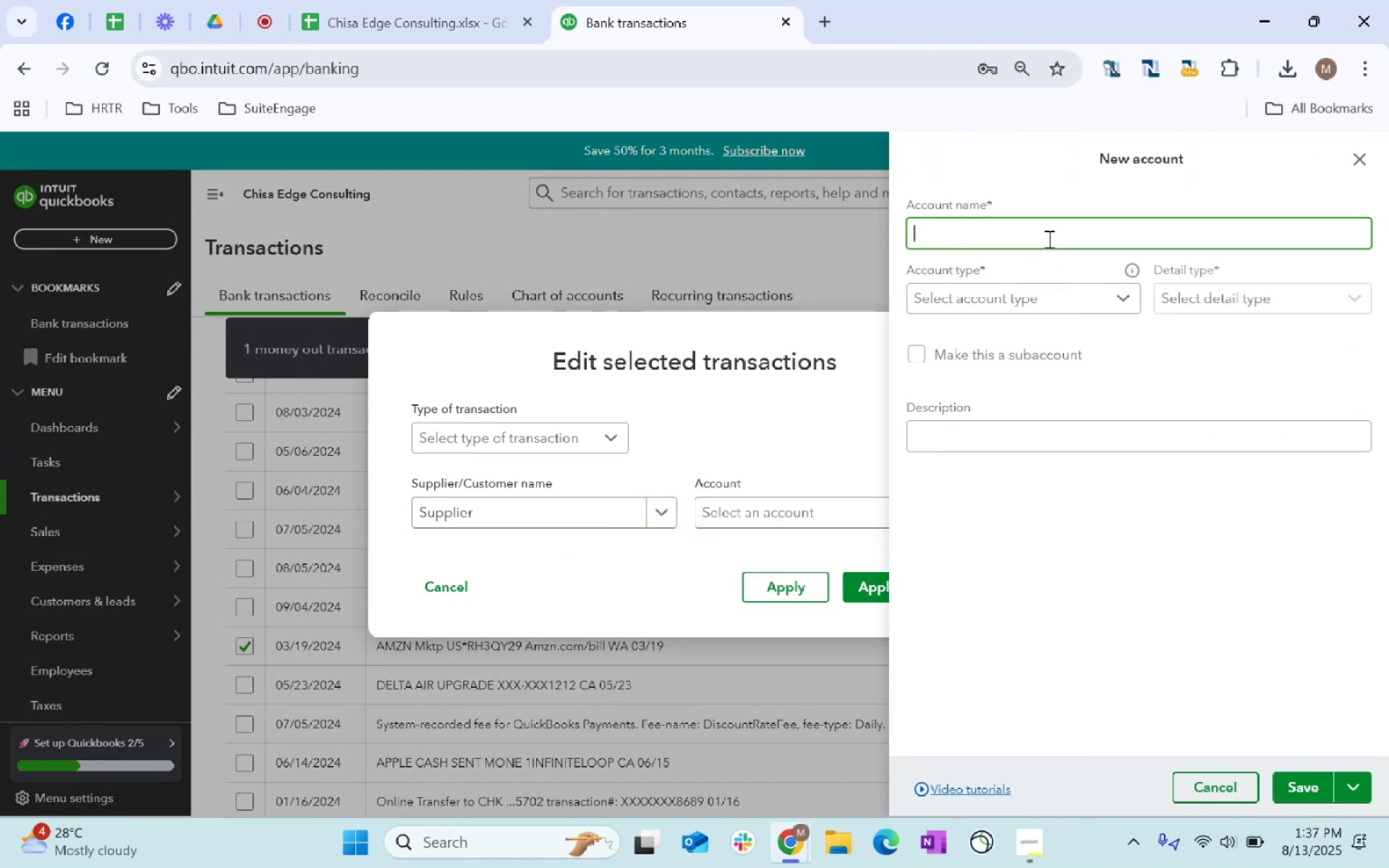 
type(School Supplies)
key(Tab)
 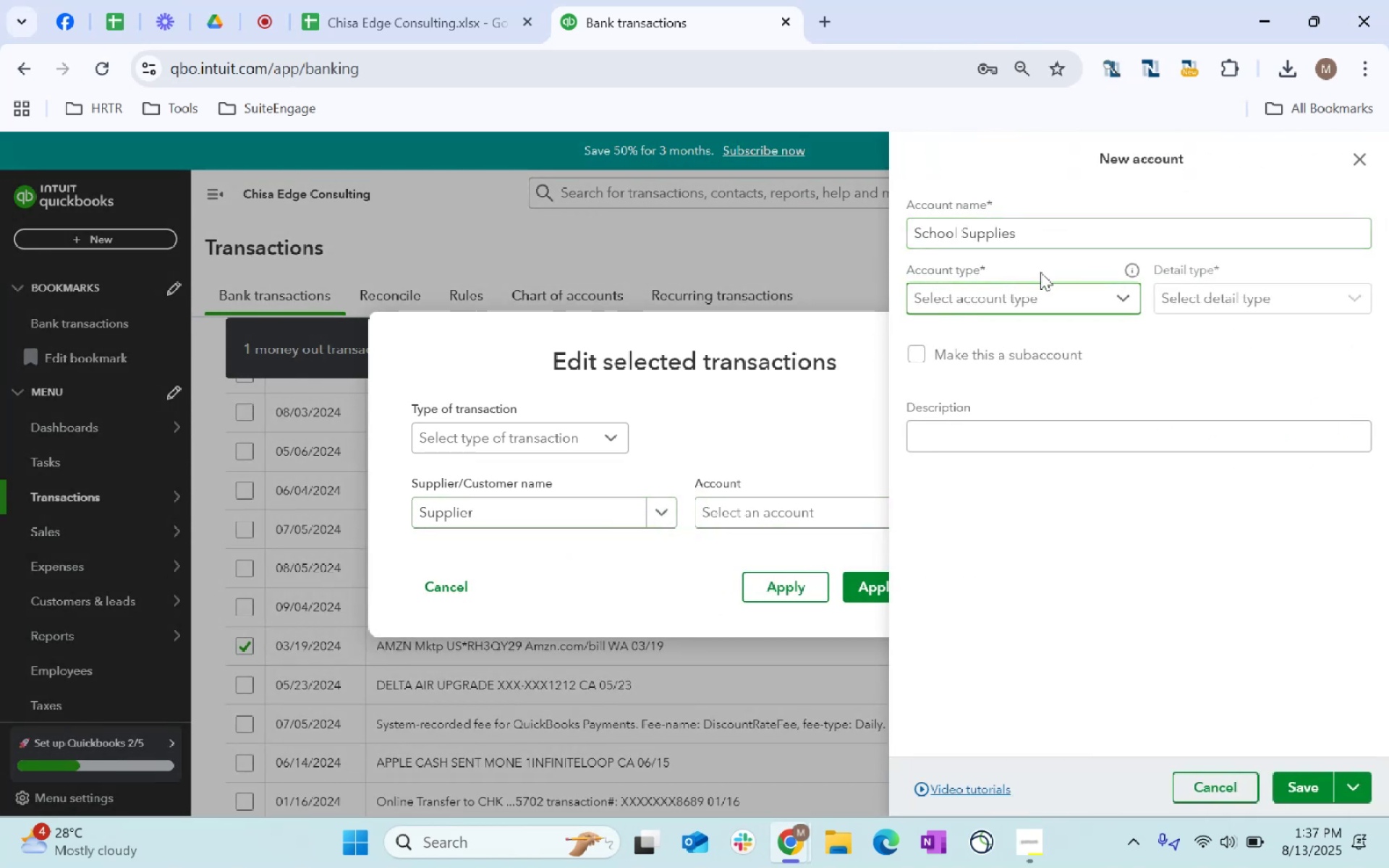 
left_click([1053, 298])
 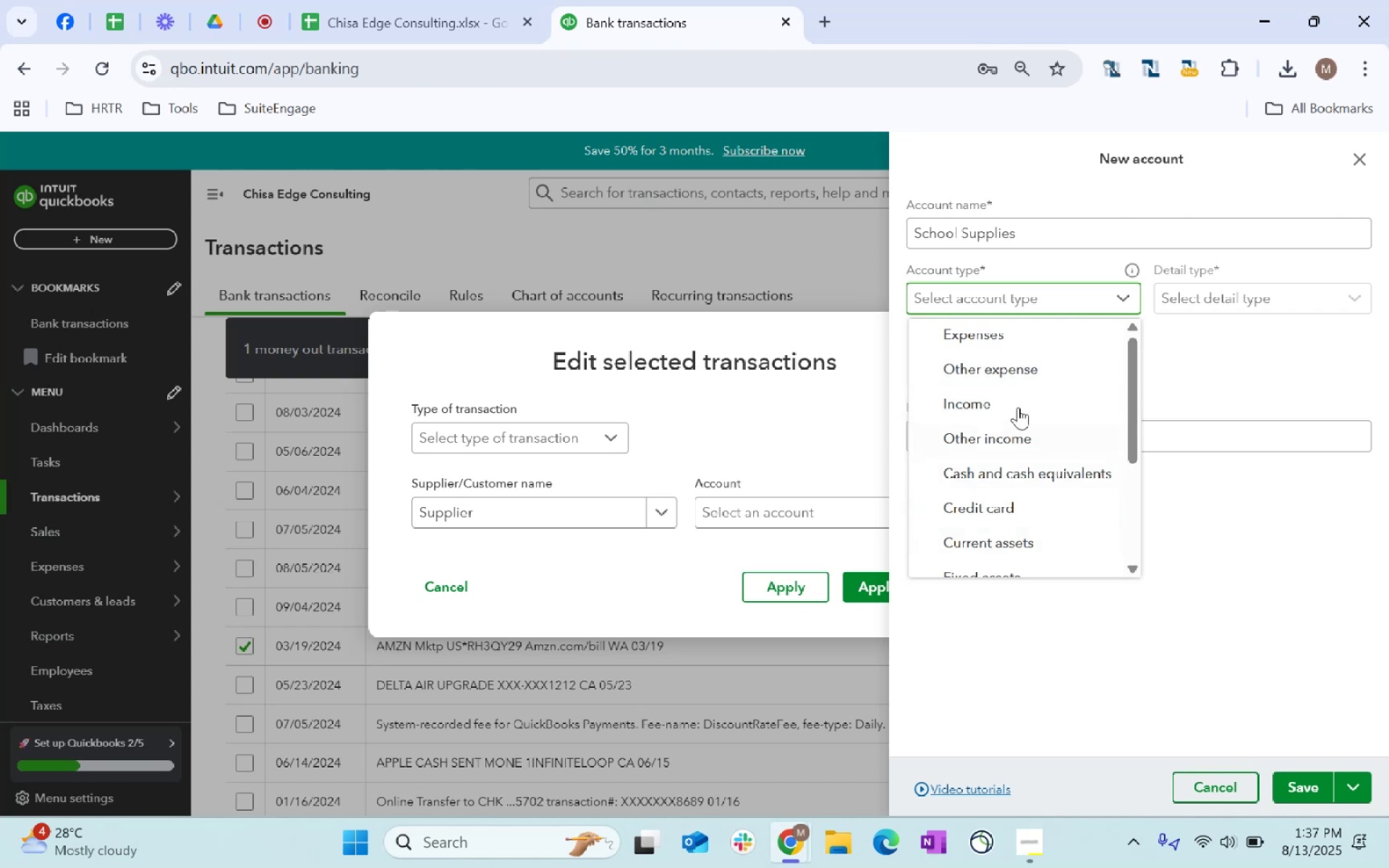 
left_click([997, 346])
 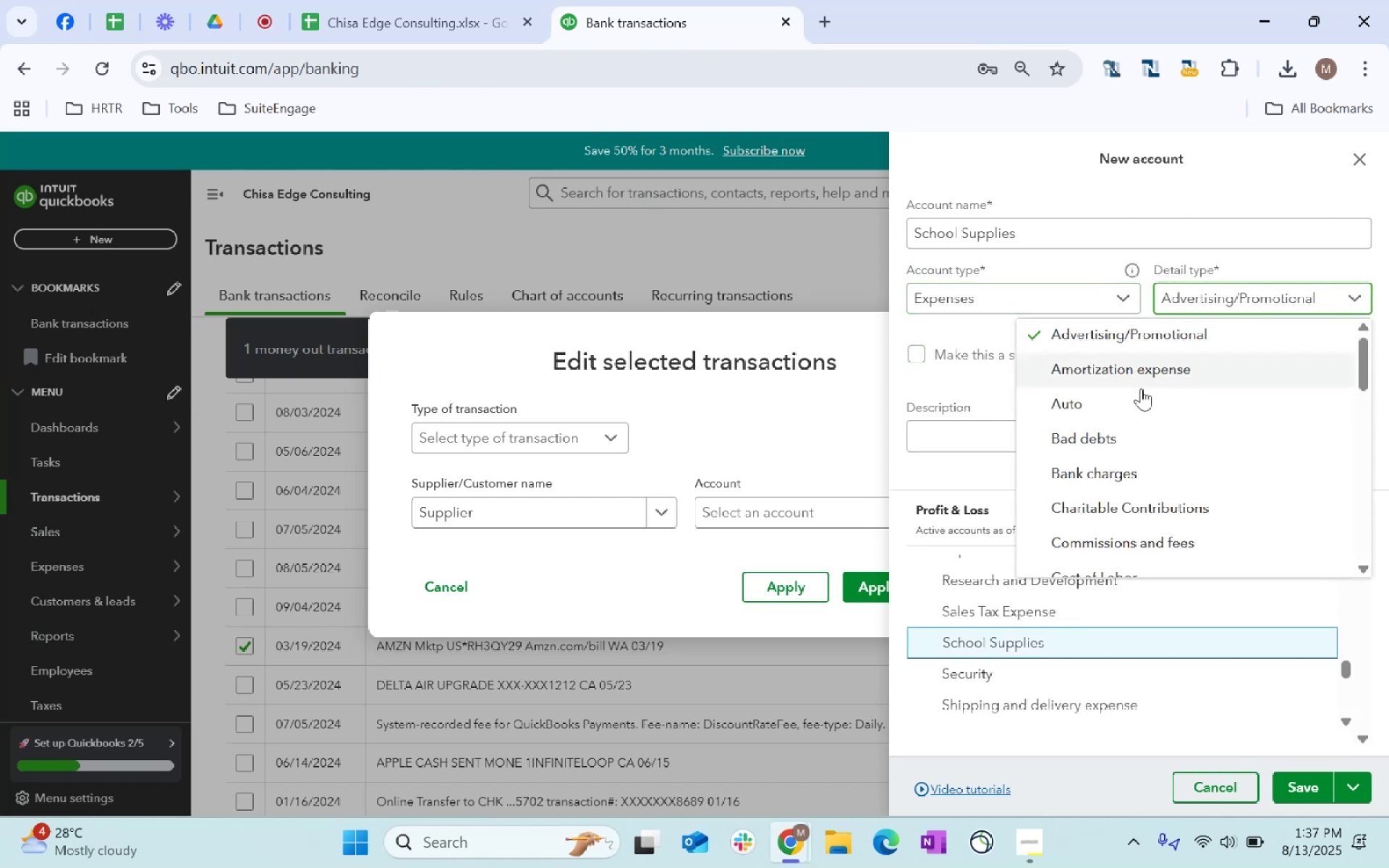 
scroll: coordinate [1238, 414], scroll_direction: down, amount: 8.0
 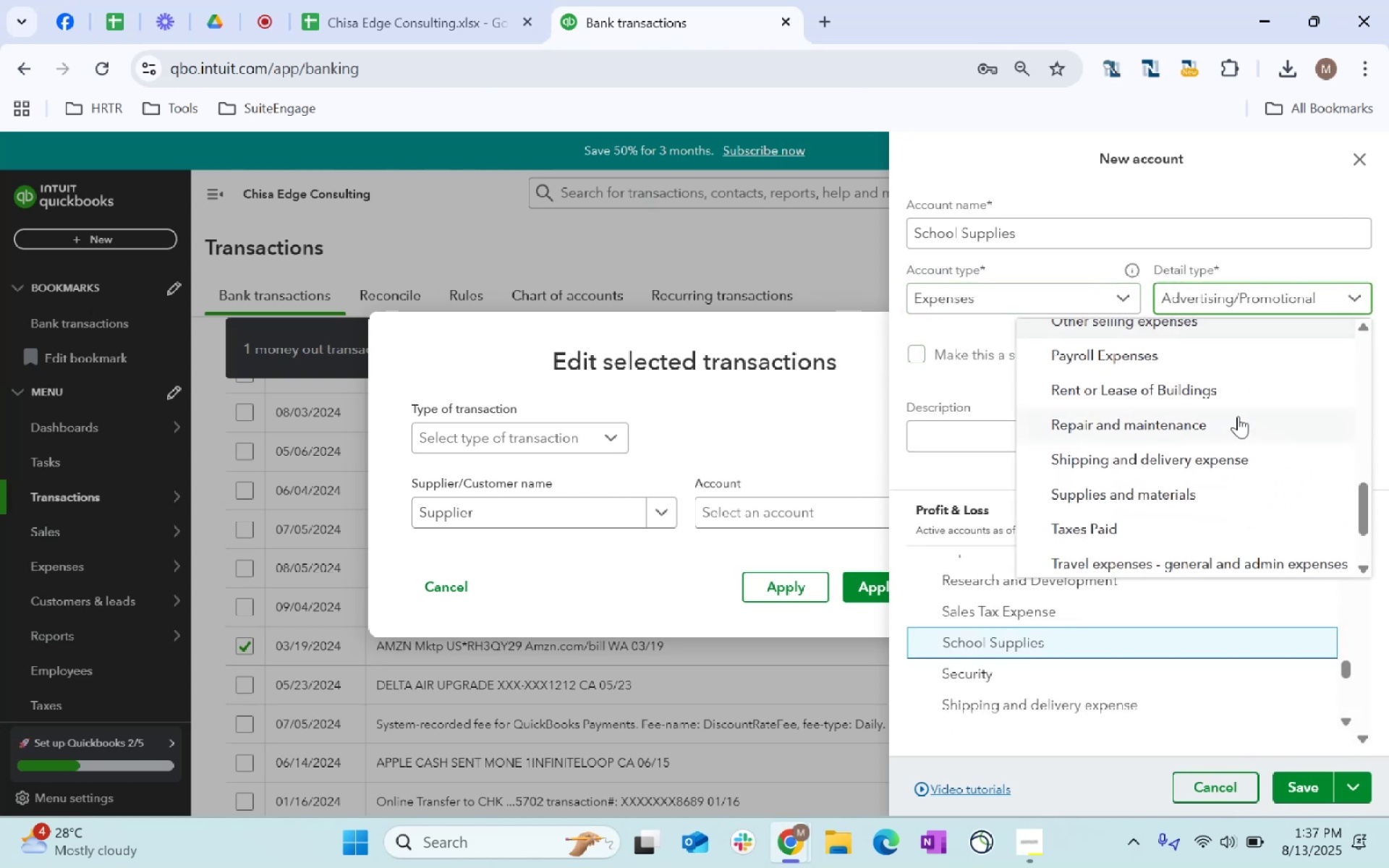 
scroll: coordinate [1148, 516], scroll_direction: down, amount: 15.0
 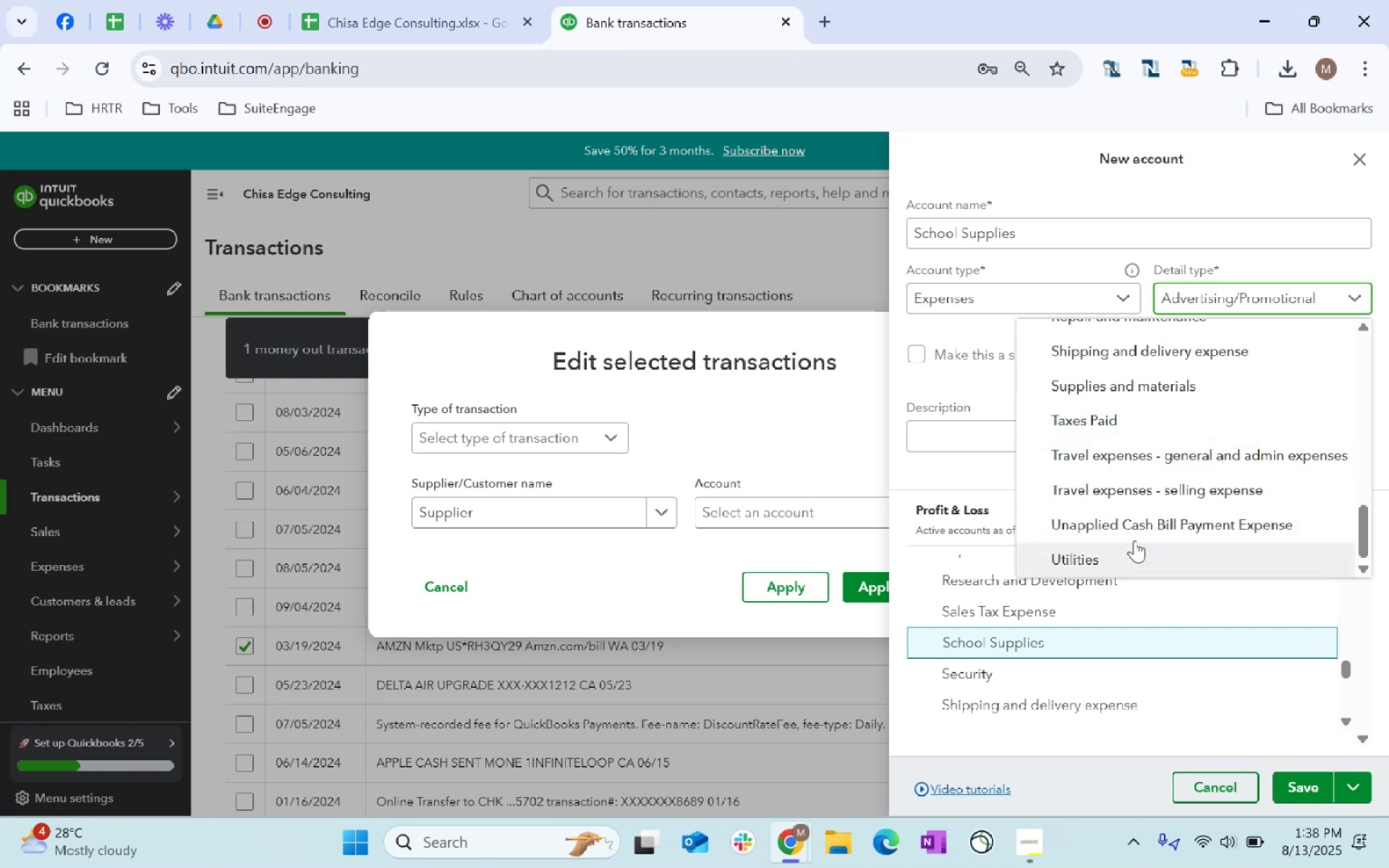 
scroll: coordinate [1200, 464], scroll_direction: up, amount: 1.0
 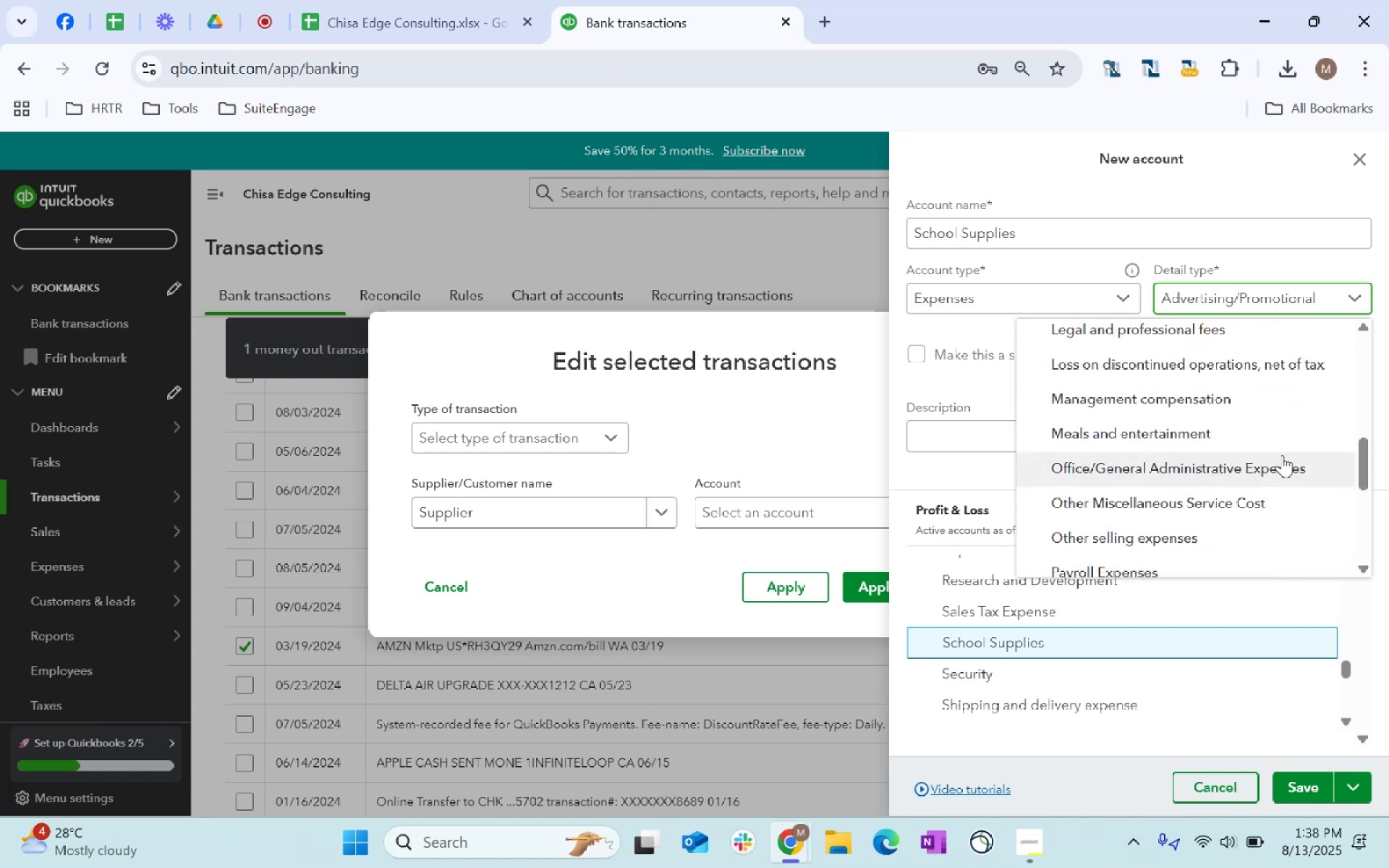 
left_click([1282, 455])
 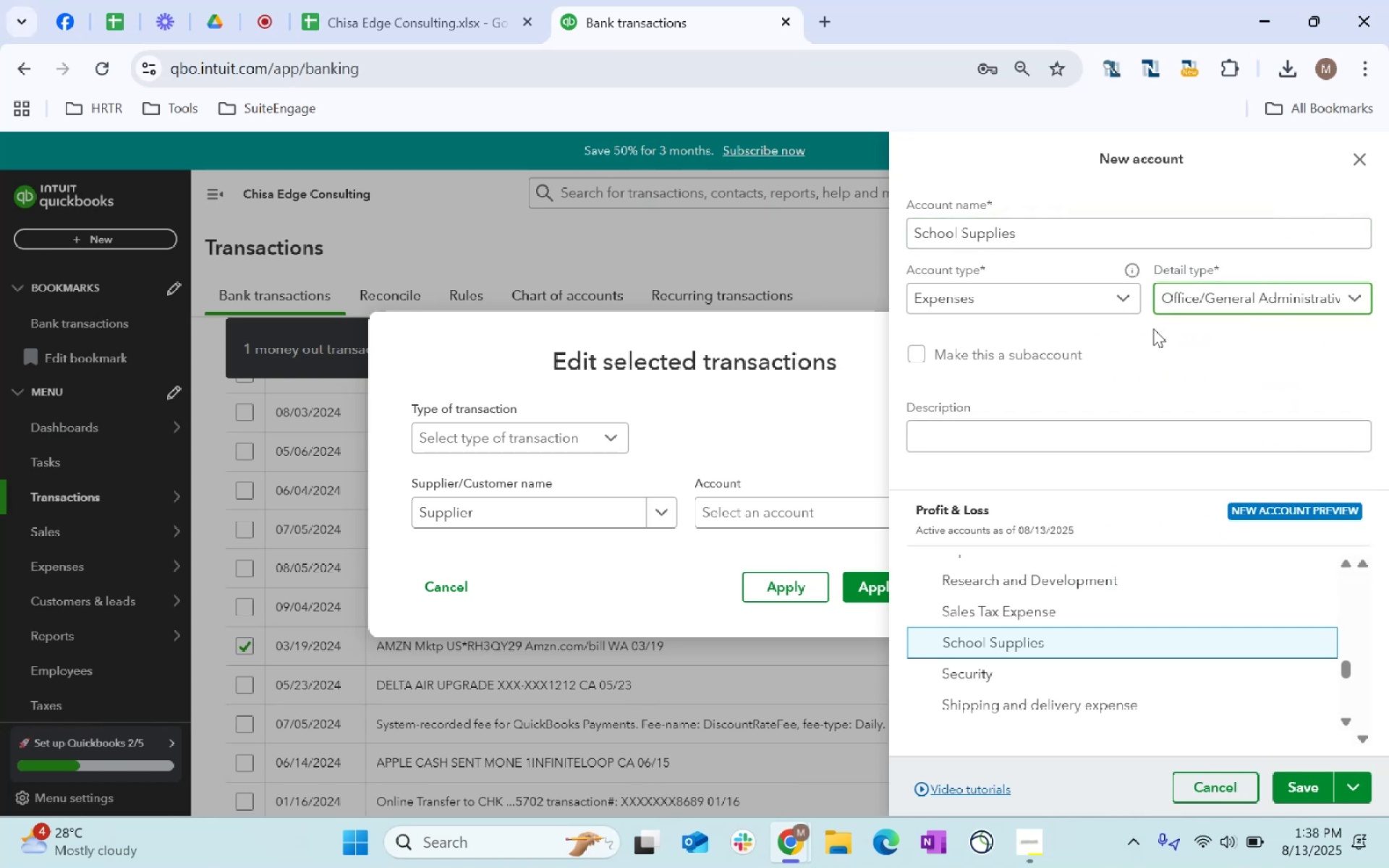 
left_click([1195, 365])
 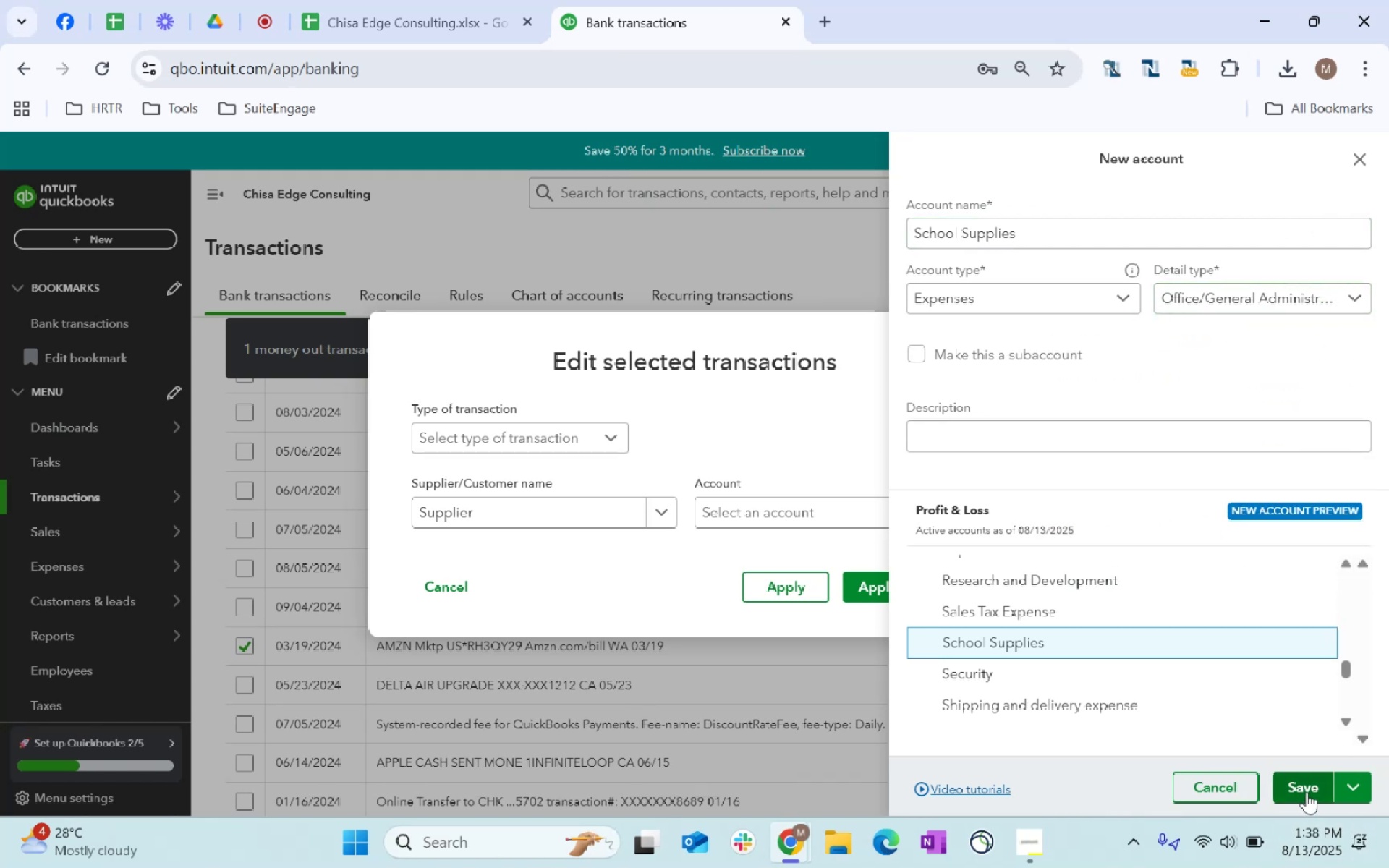 
left_click([1307, 792])
 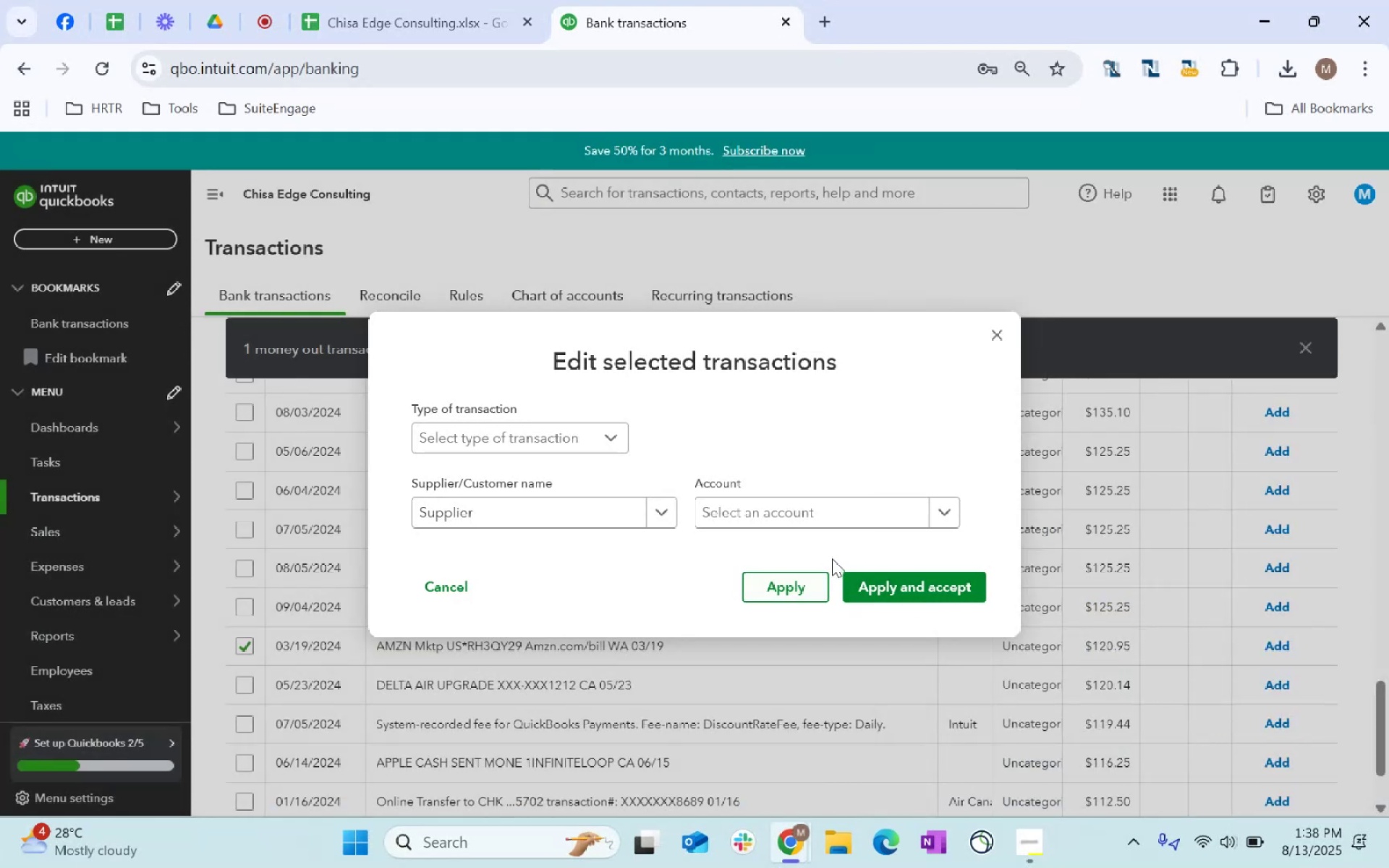 
left_click([797, 520])
 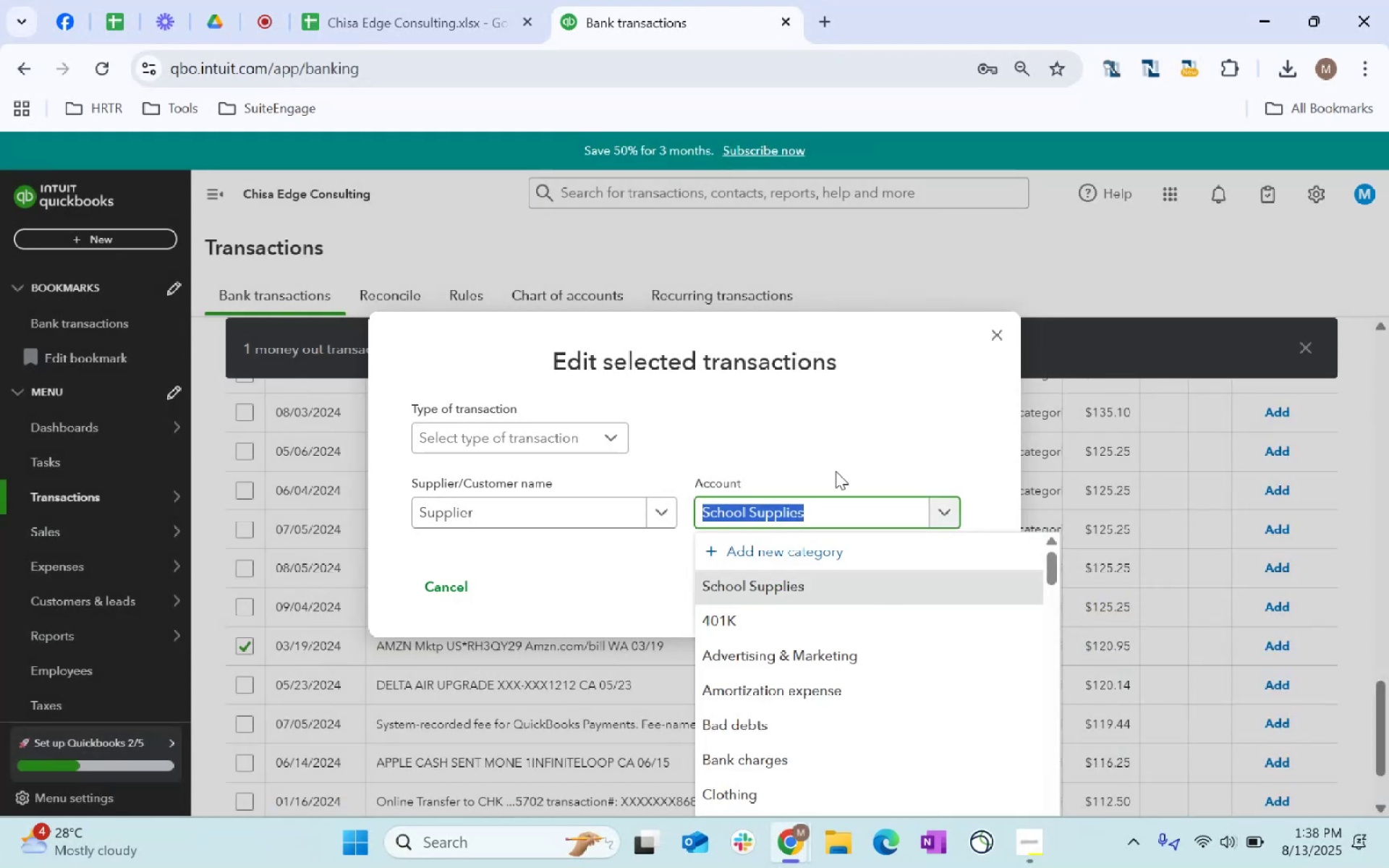 
left_click([844, 451])
 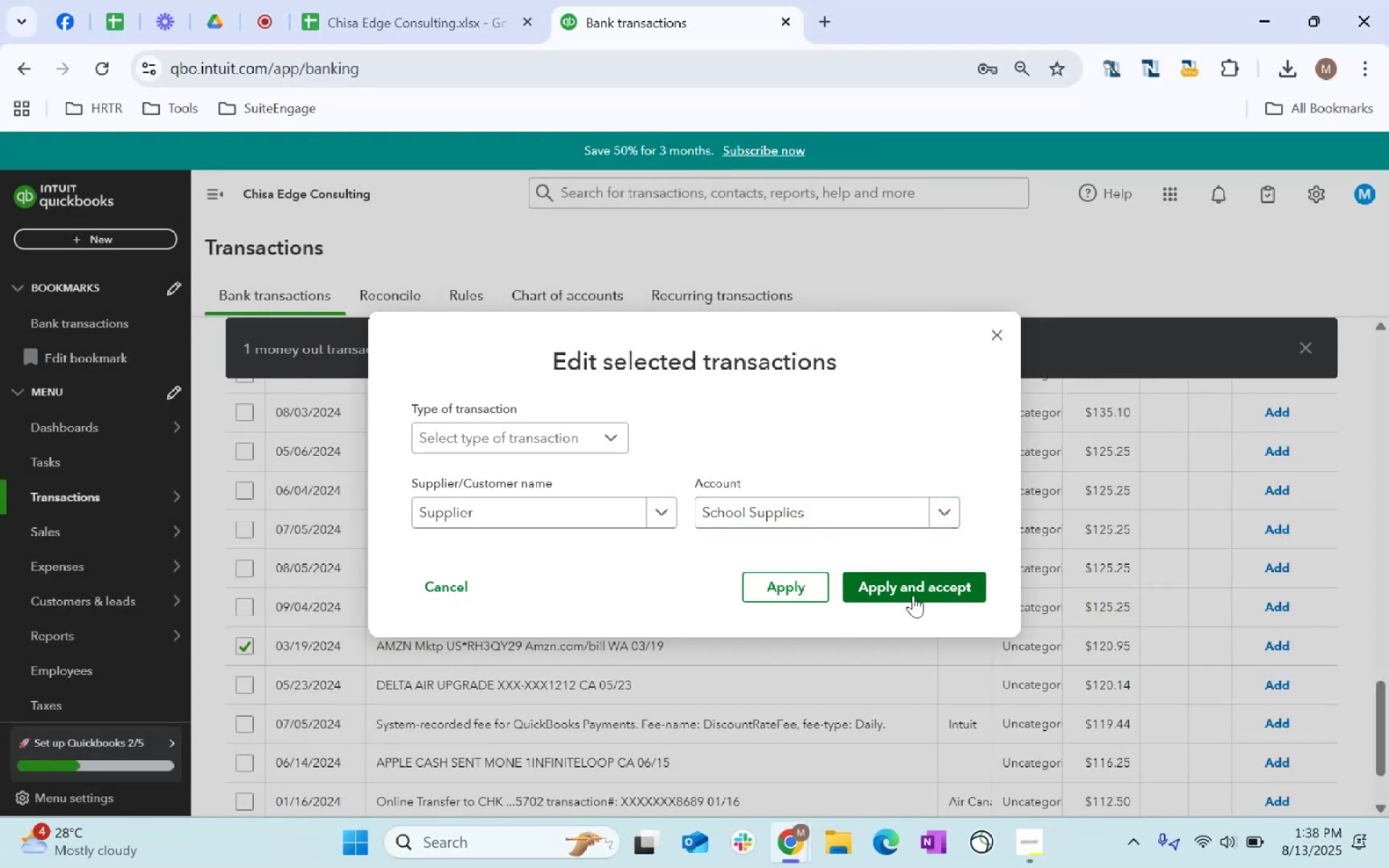 
left_click([913, 595])
 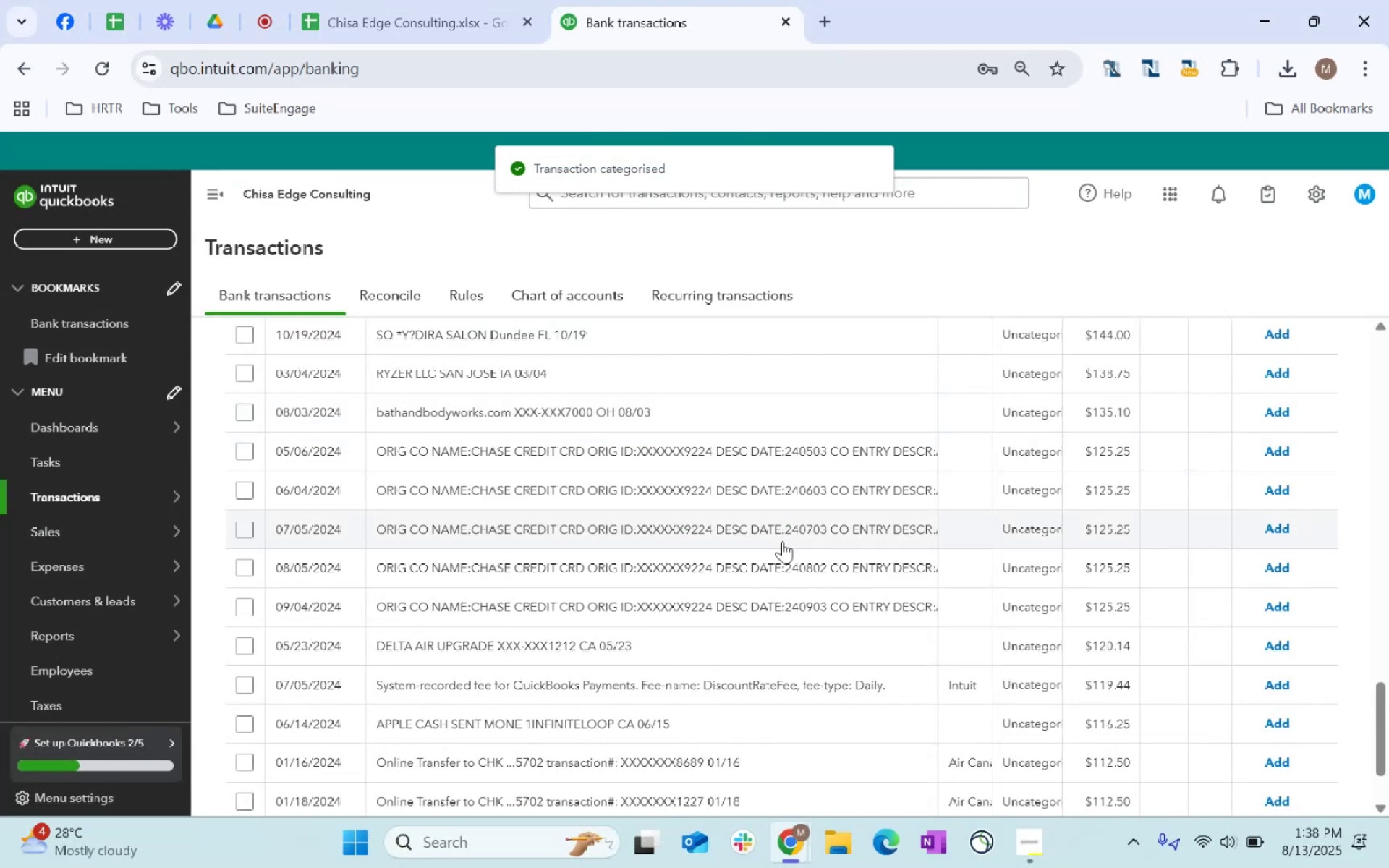 
scroll: coordinate [781, 532], scroll_direction: up, amount: 14.0
 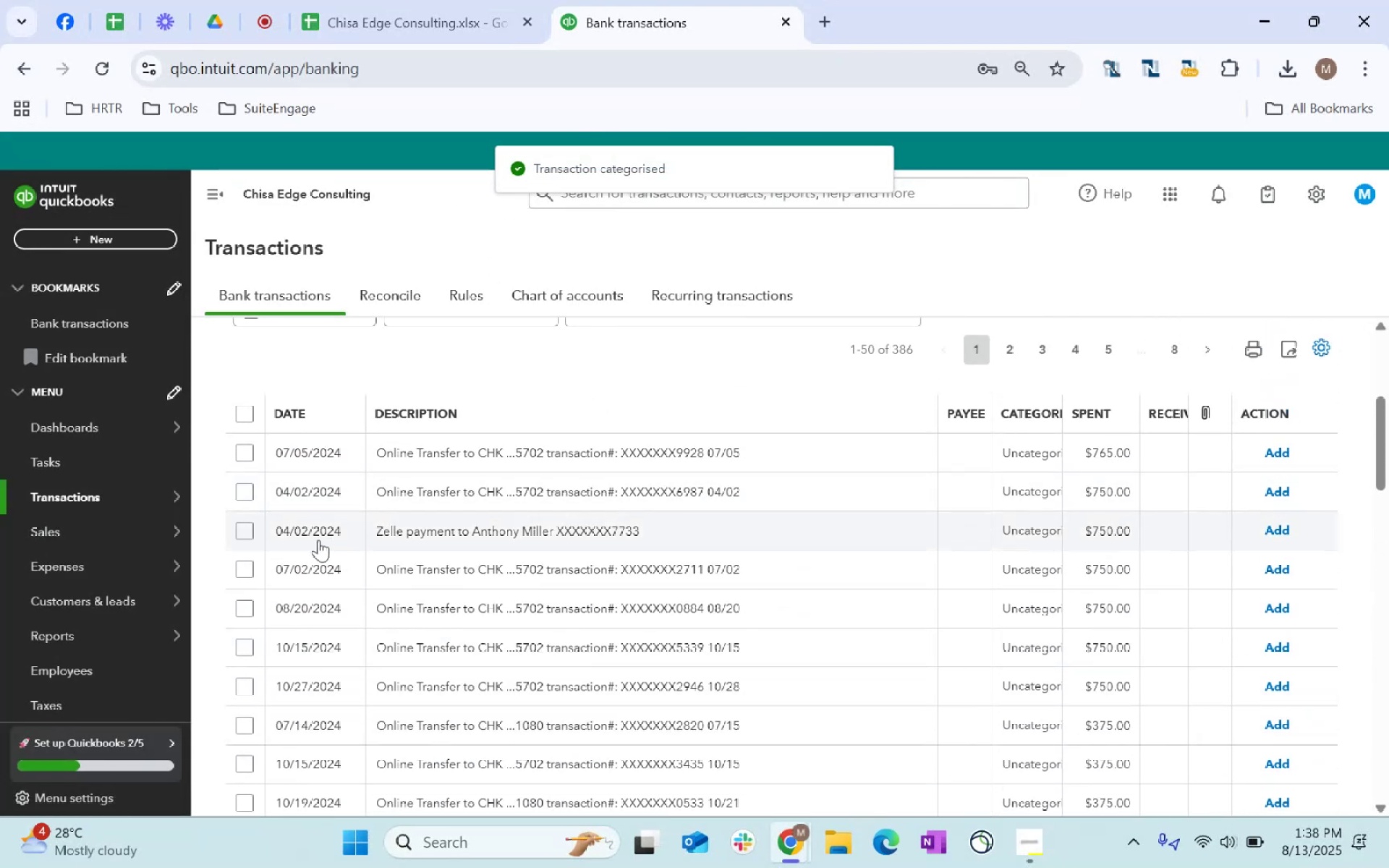 
left_click([238, 533])
 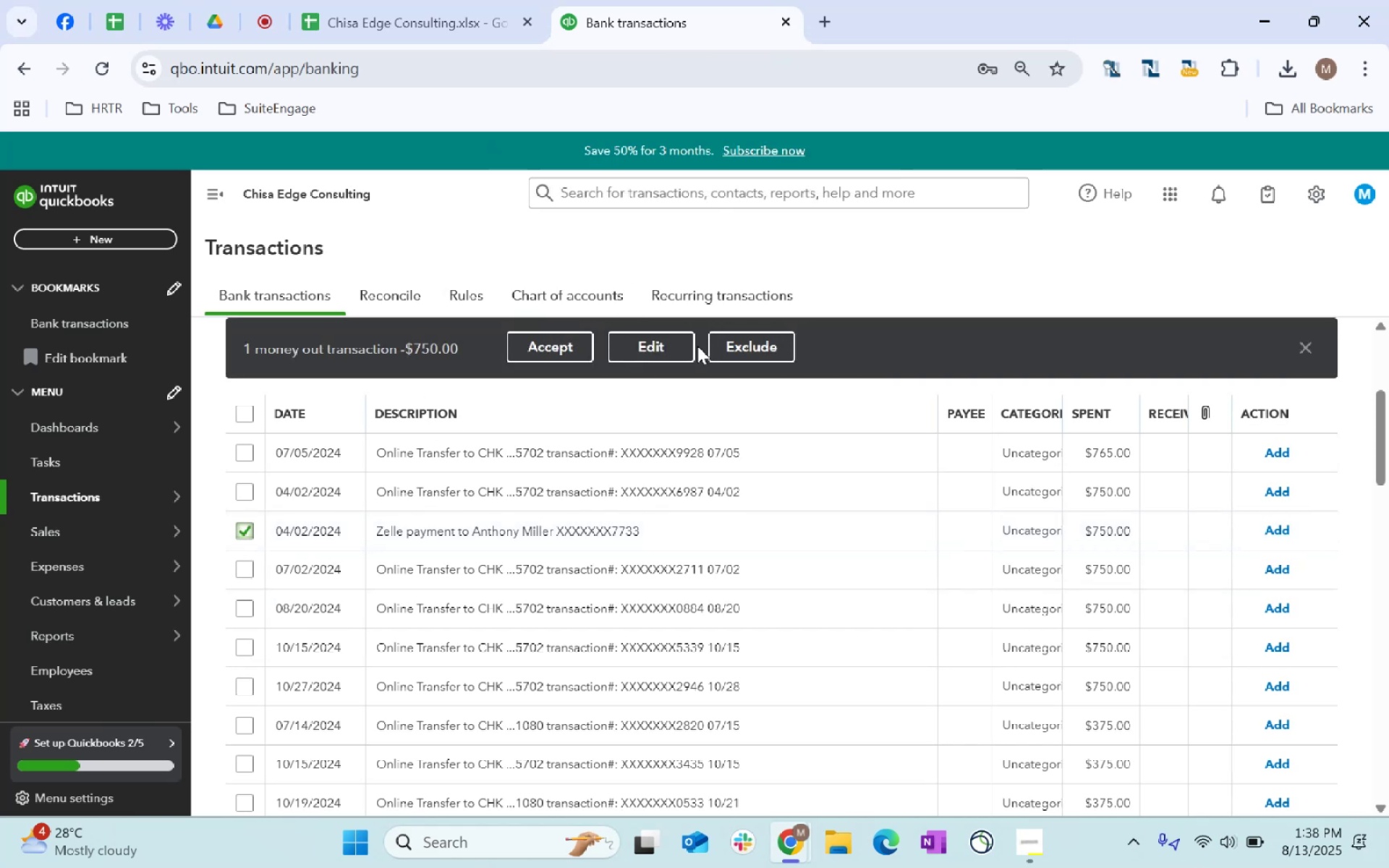 
left_click([652, 342])
 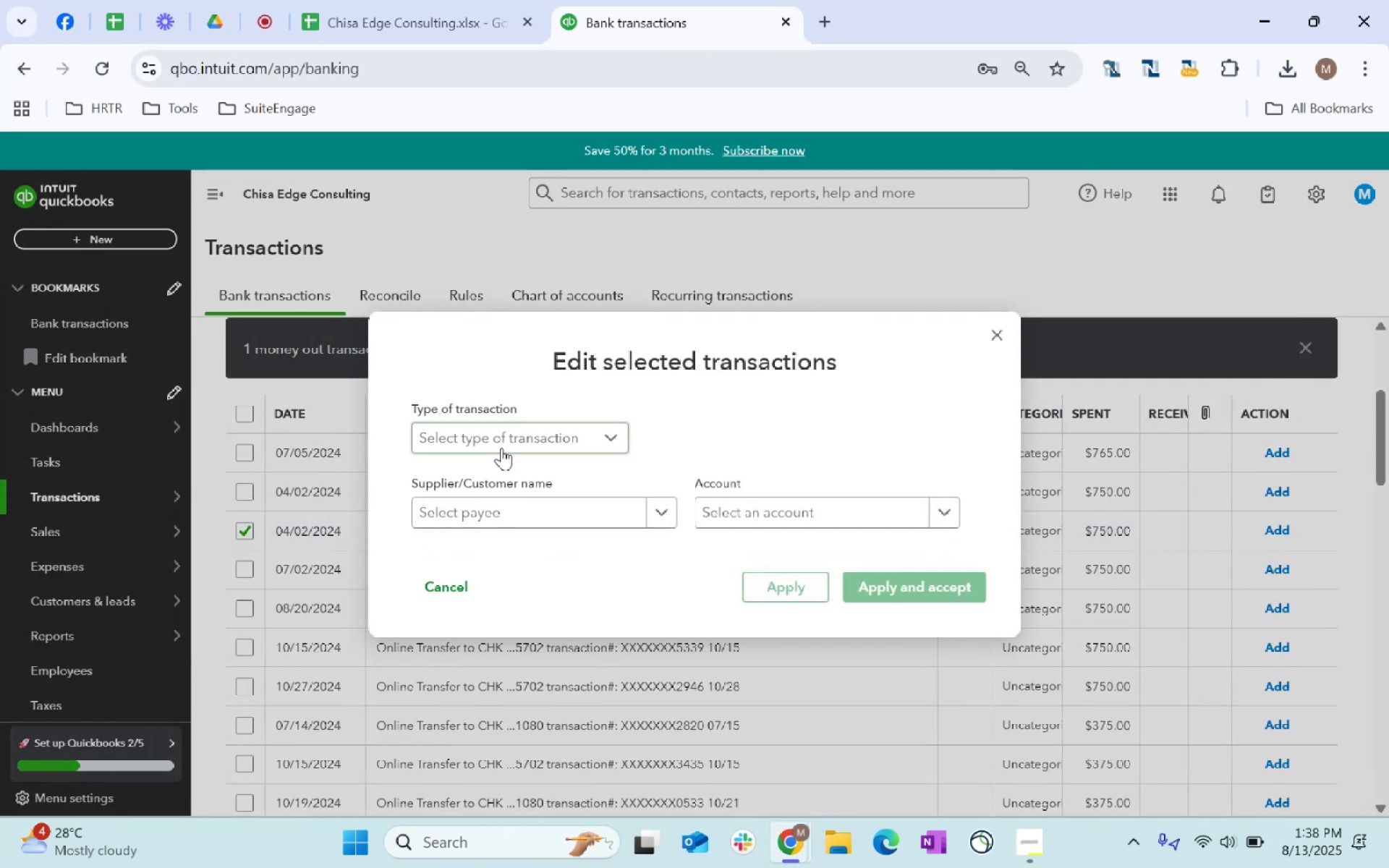 
double_click([481, 488])
 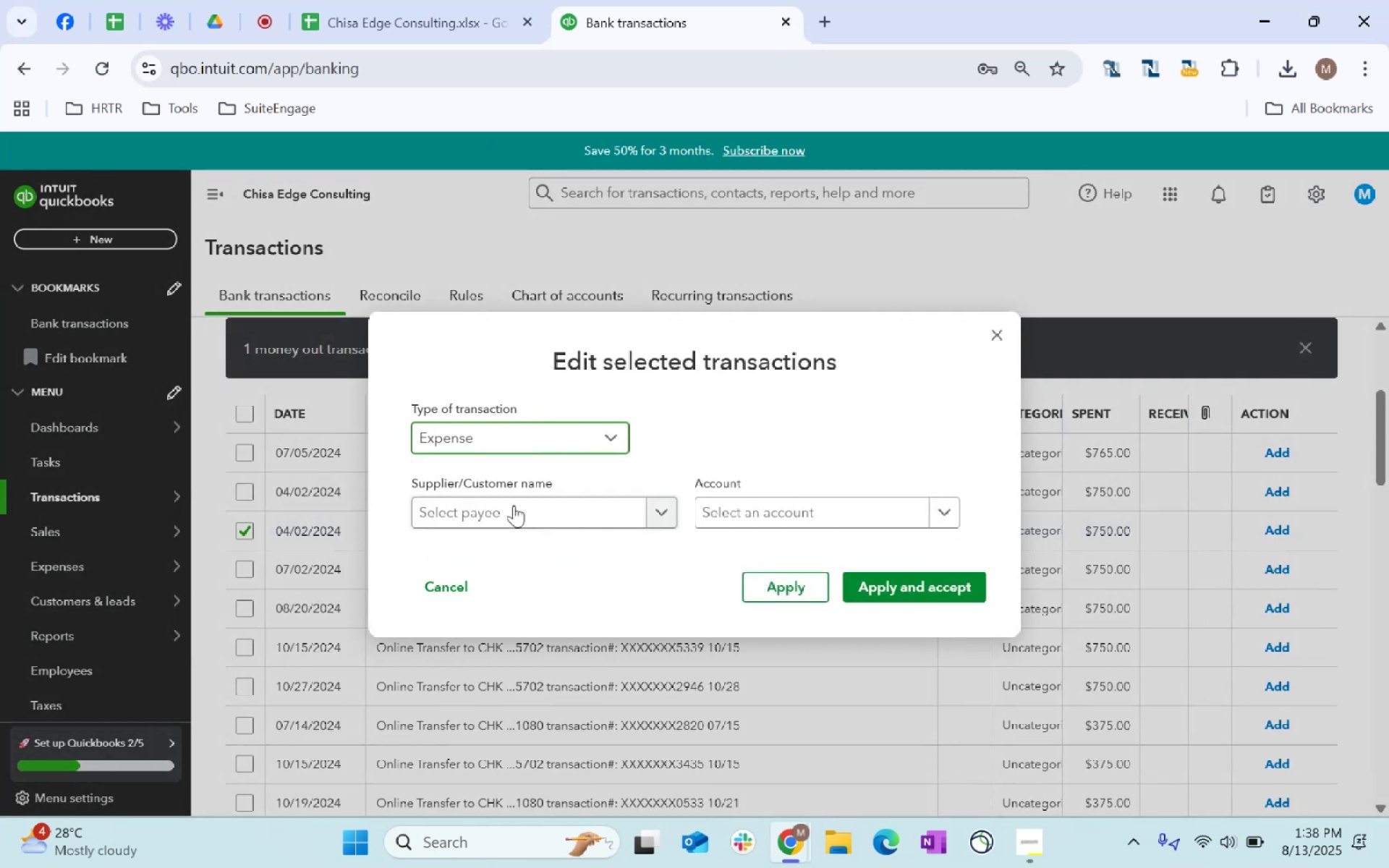 
triple_click([514, 505])
 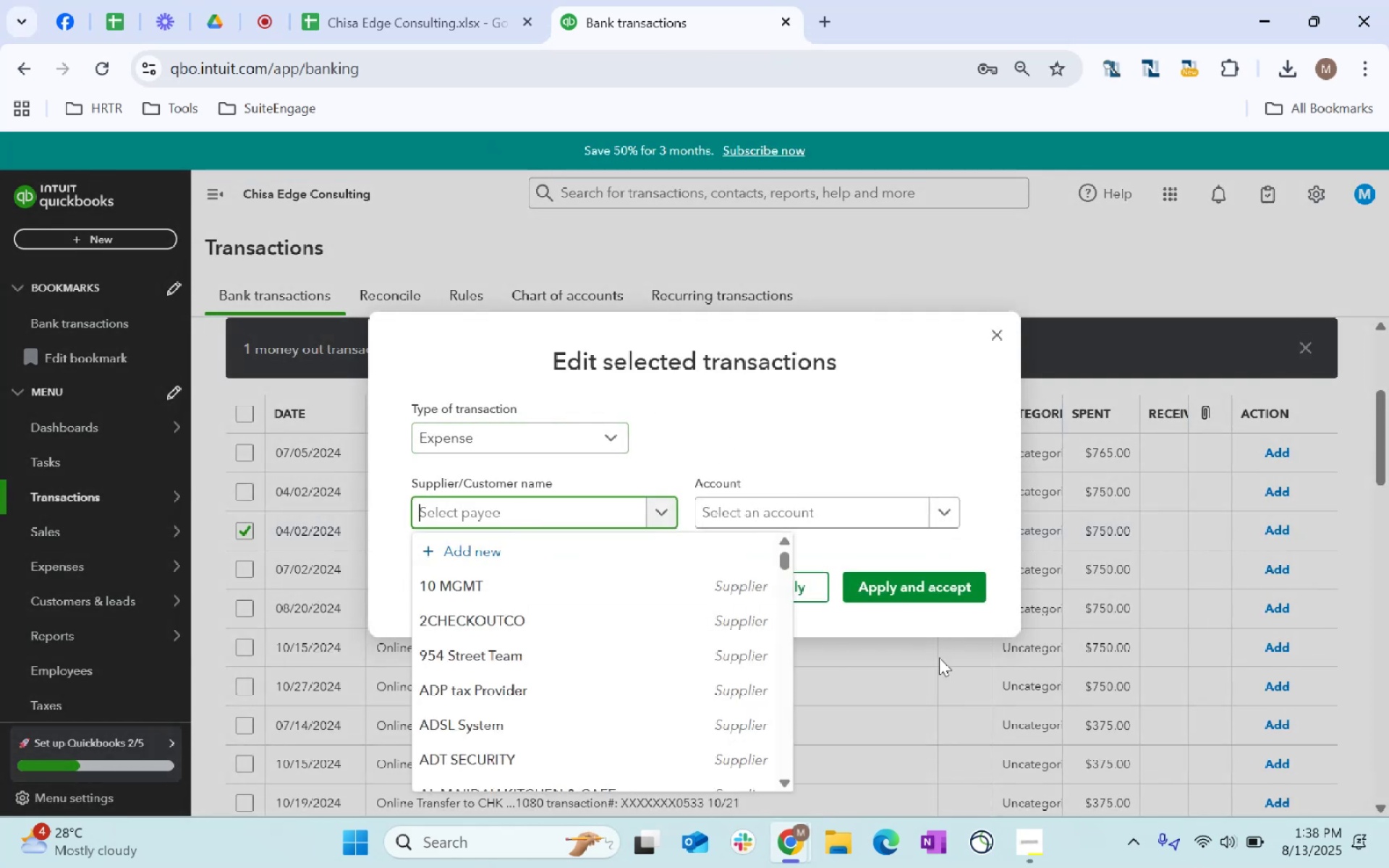 
type(Anthony Miller)
key(Tab)
 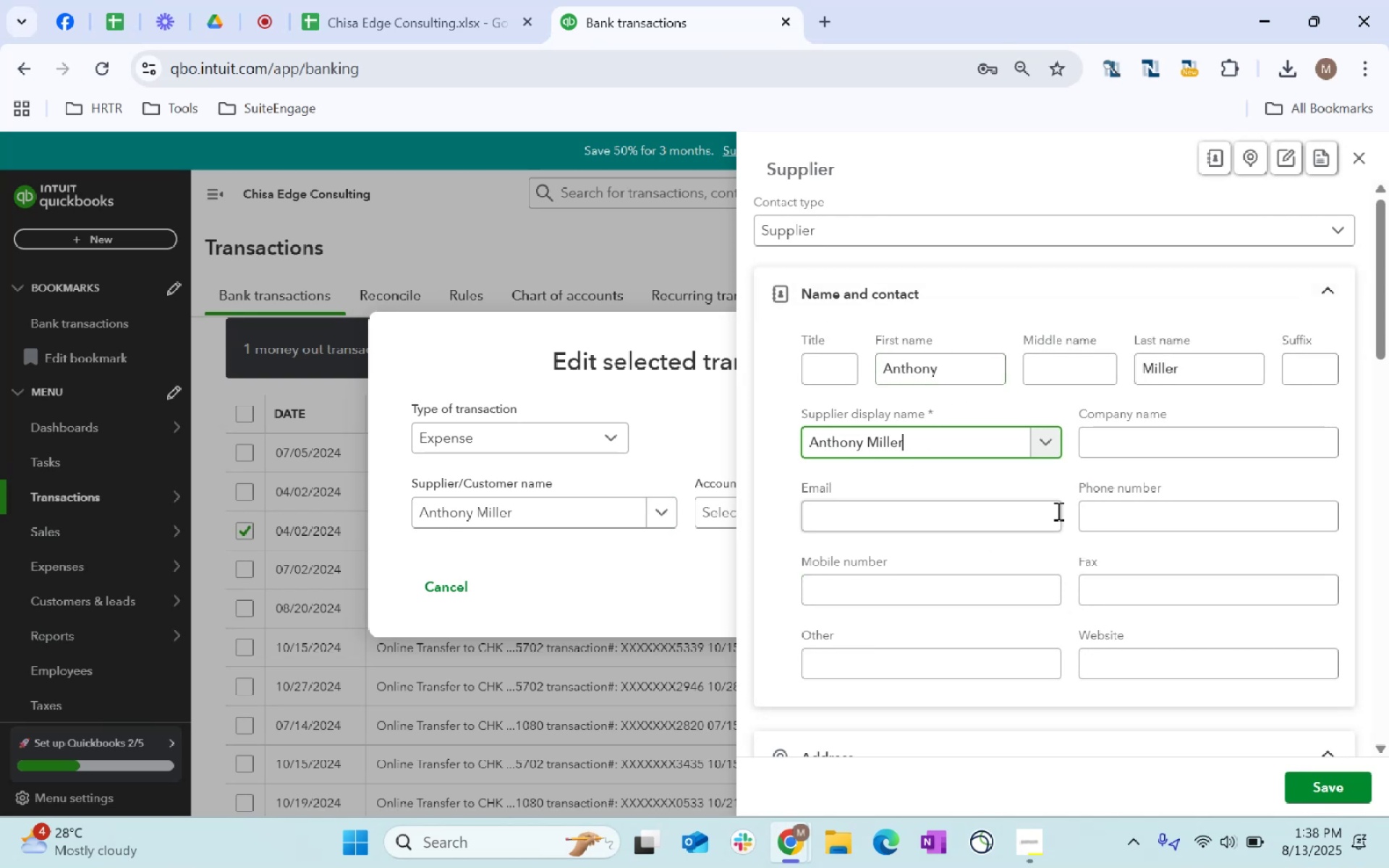 
scroll: coordinate [1050, 671], scroll_direction: down, amount: 7.0
 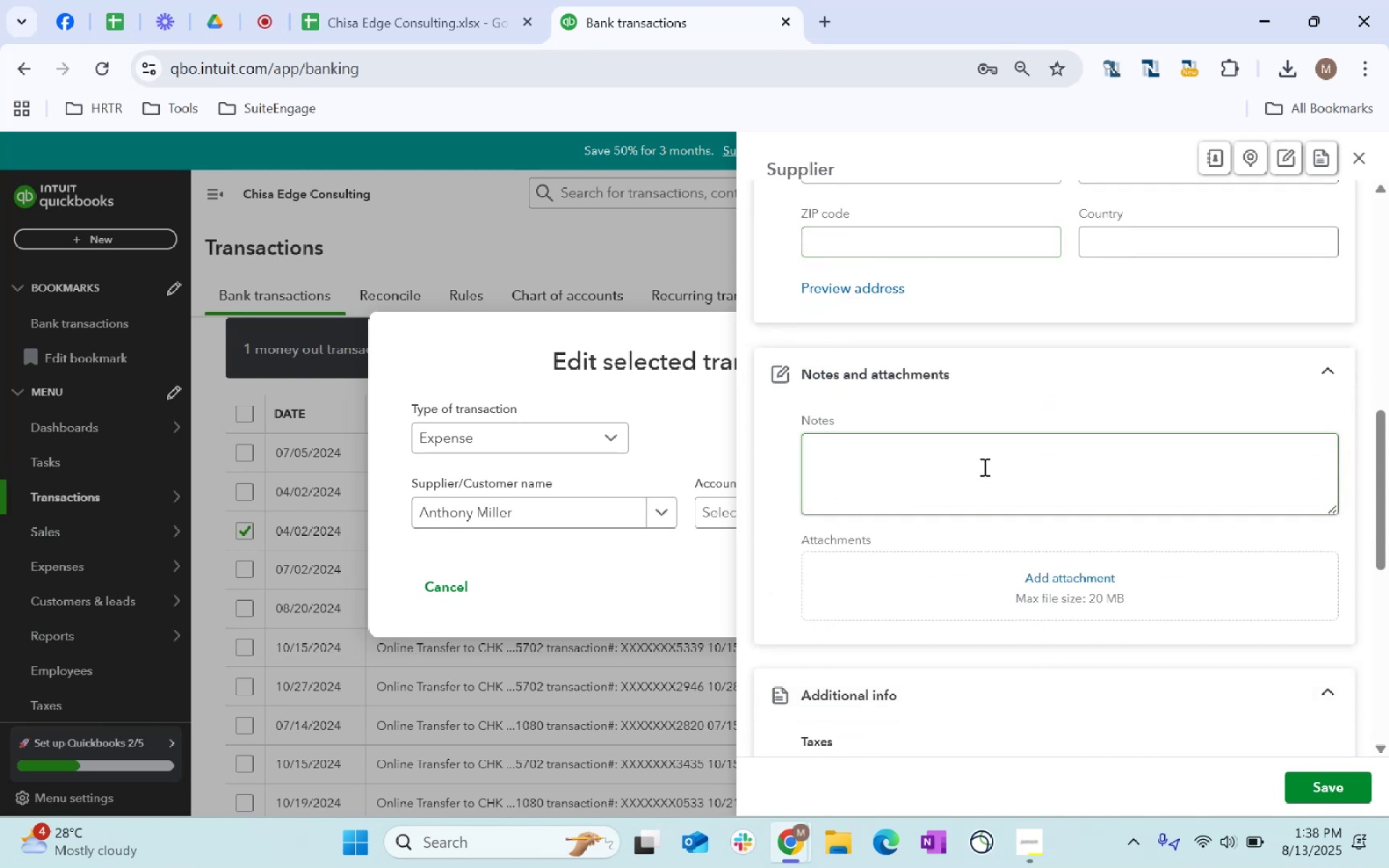 
scroll: coordinate [1110, 534], scroll_direction: up, amount: 5.0
 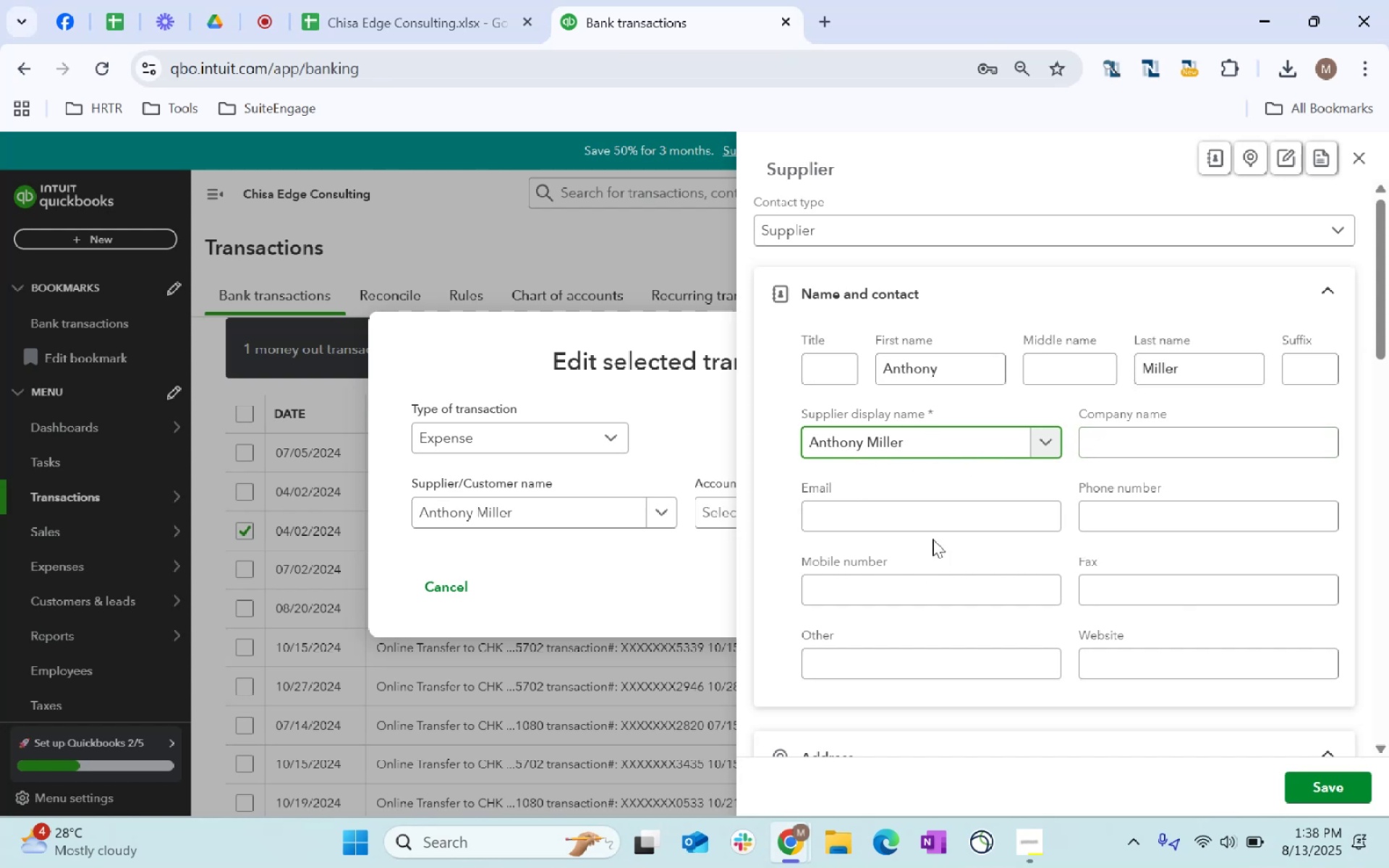 
wait(6.39)
 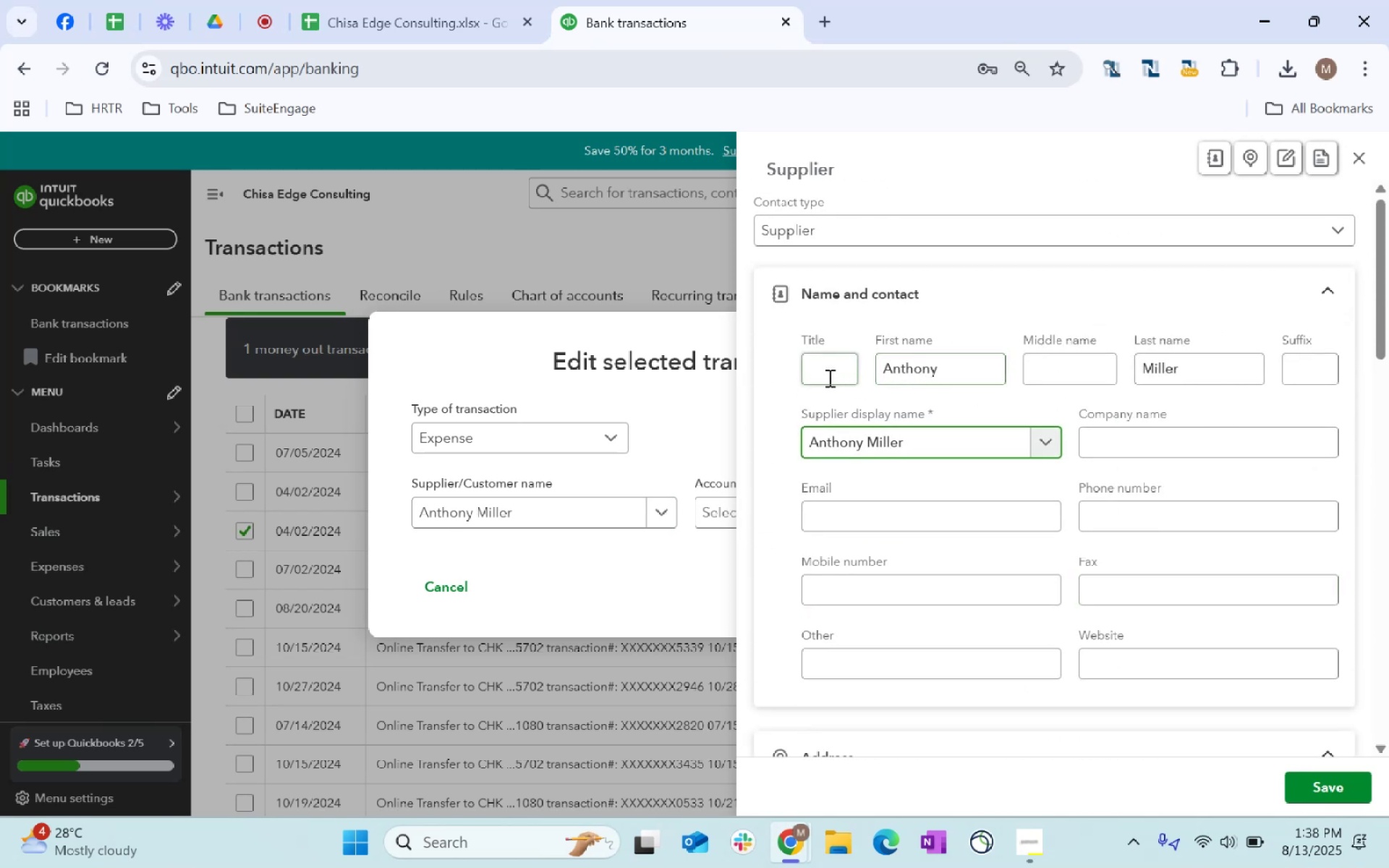 
left_click([810, 441])
 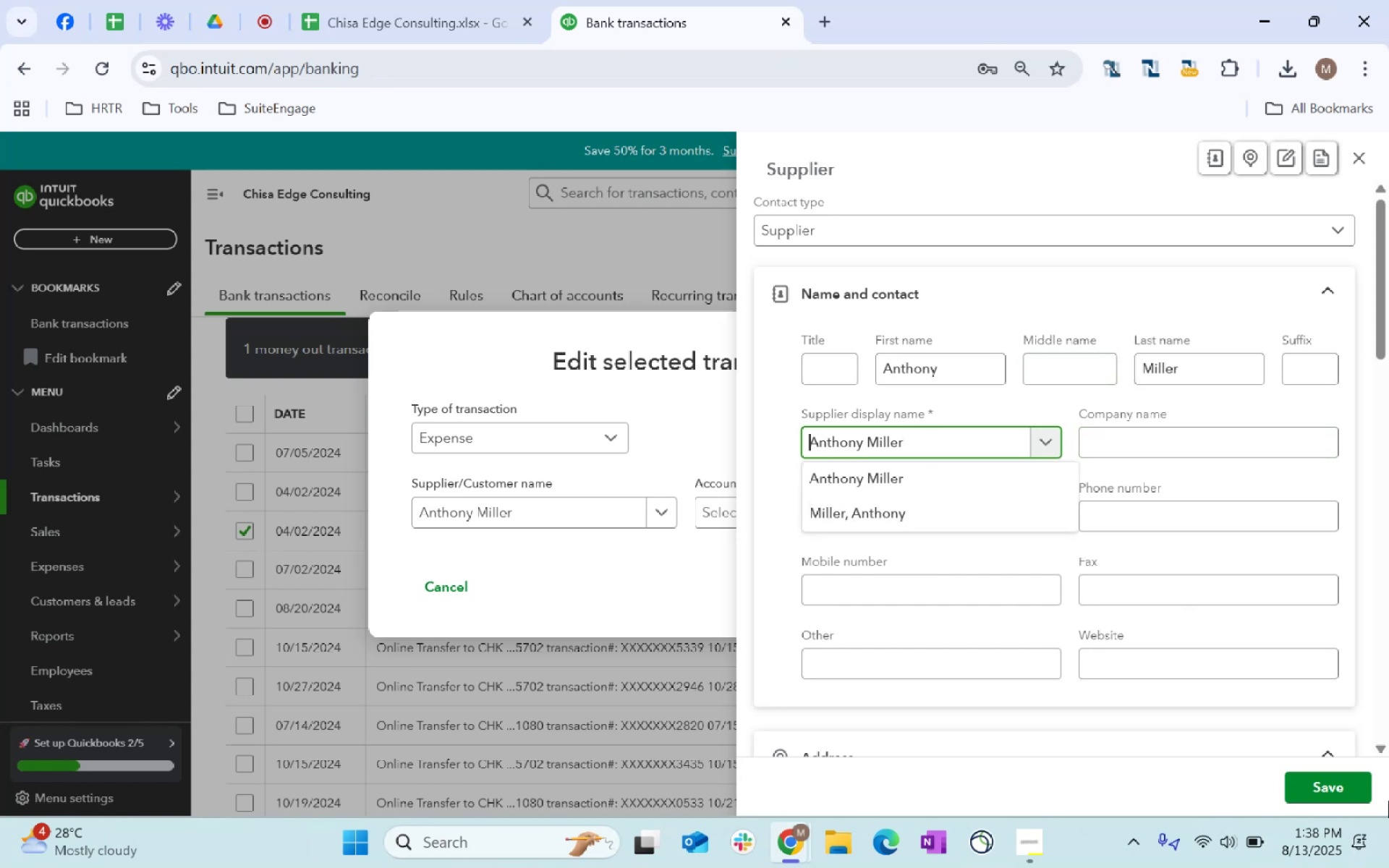 
type(Teacher )
 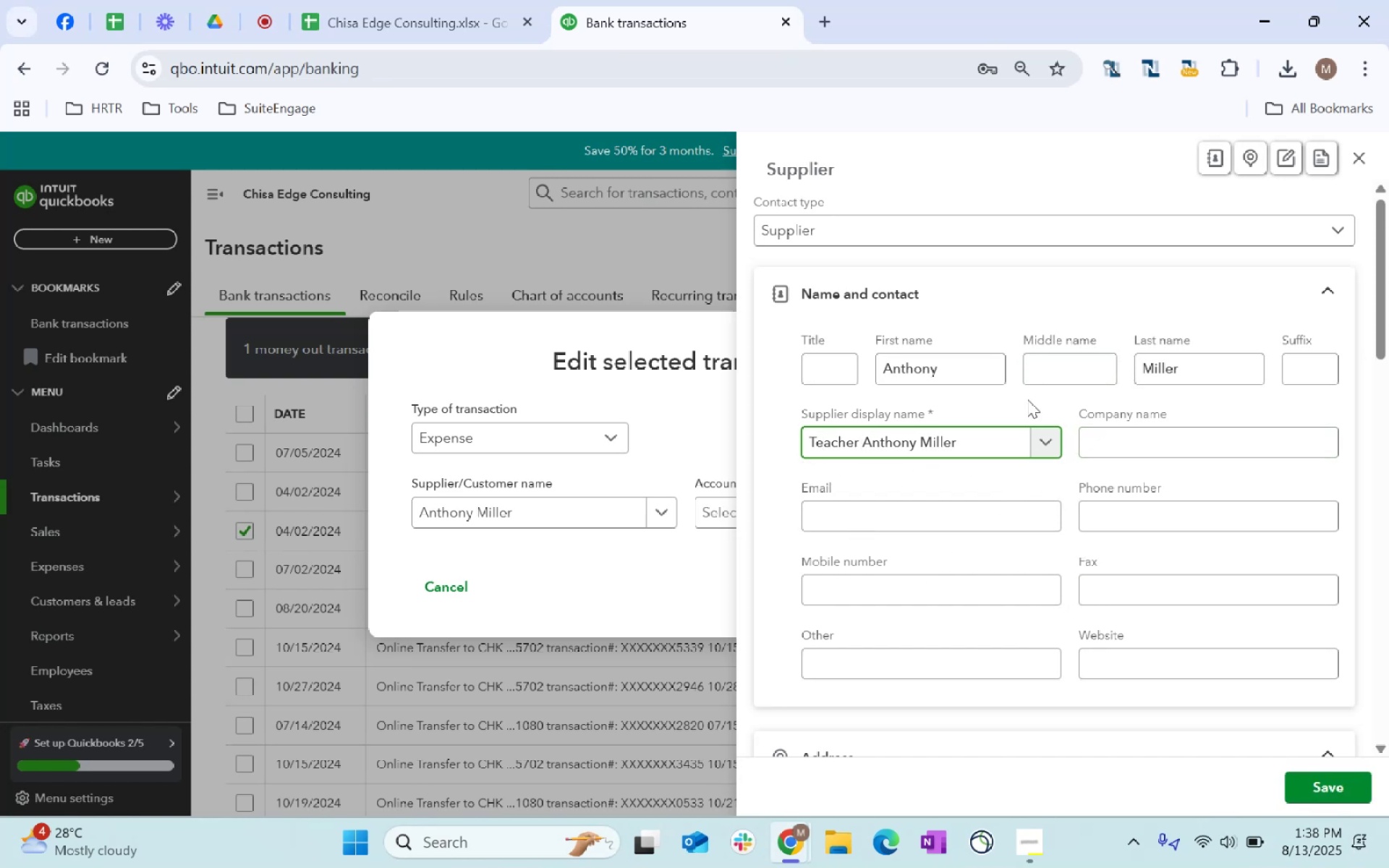 
left_click([1155, 224])
 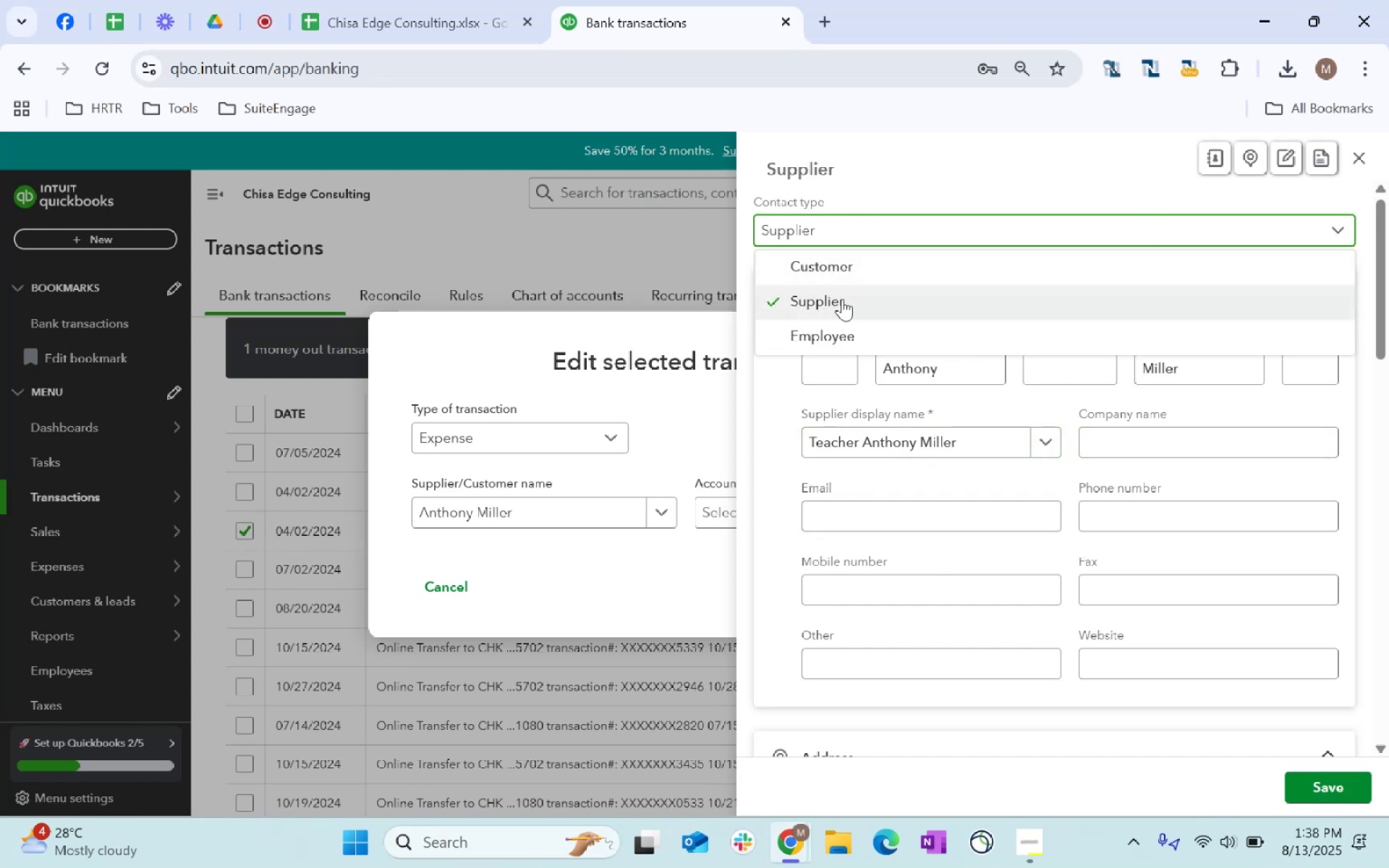 
left_click([844, 333])
 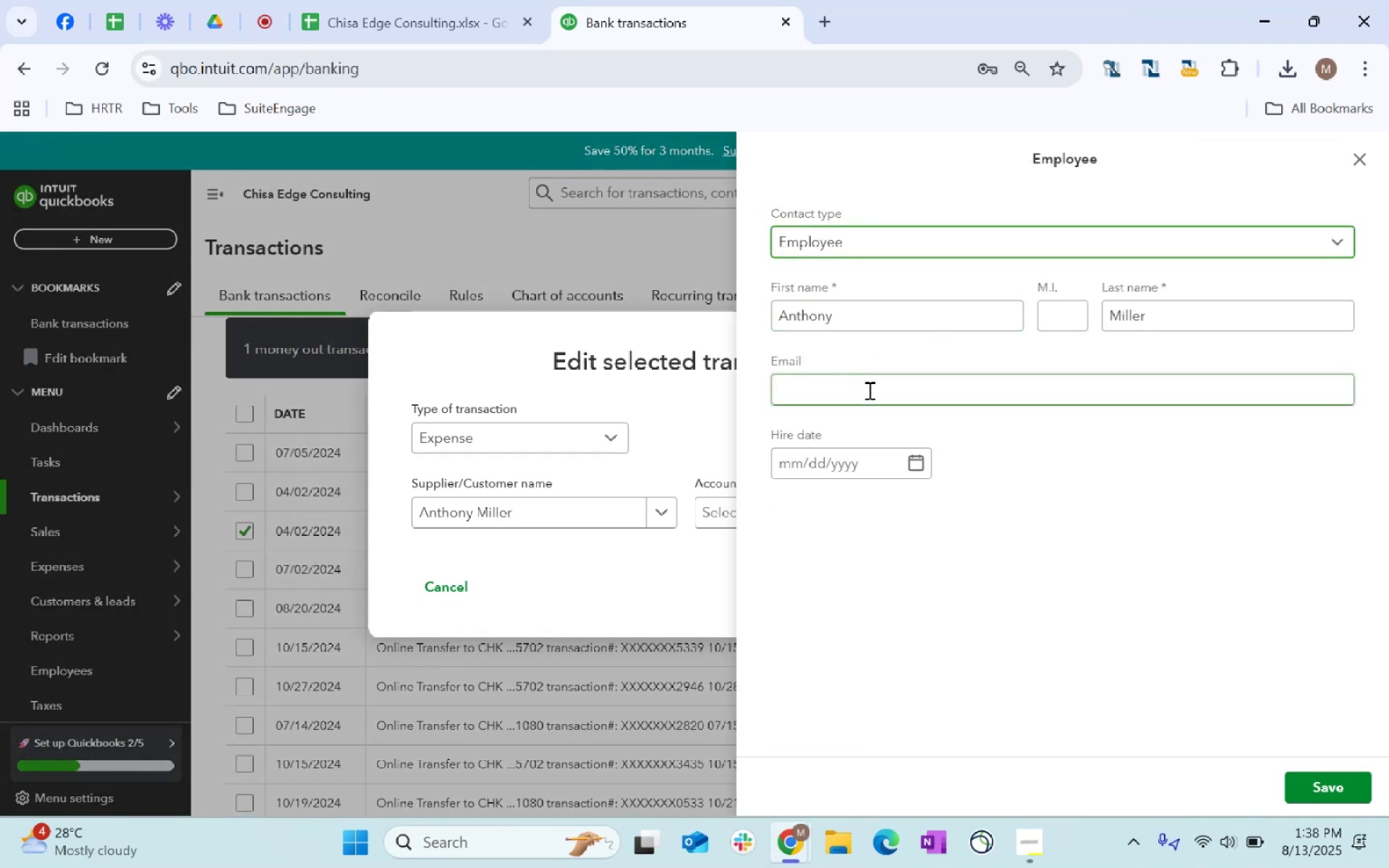 
wait(5.23)
 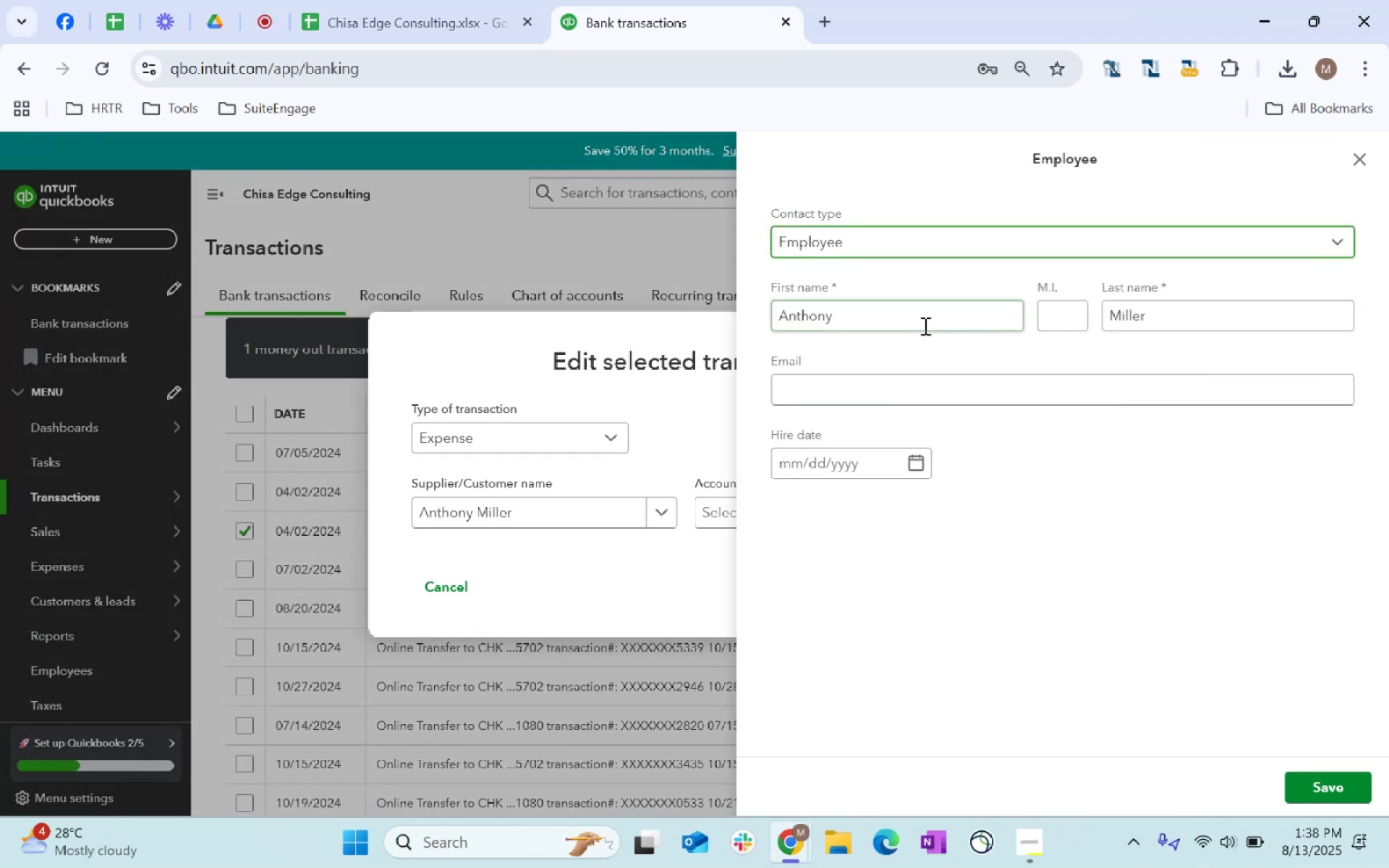 
left_click([1348, 793])
 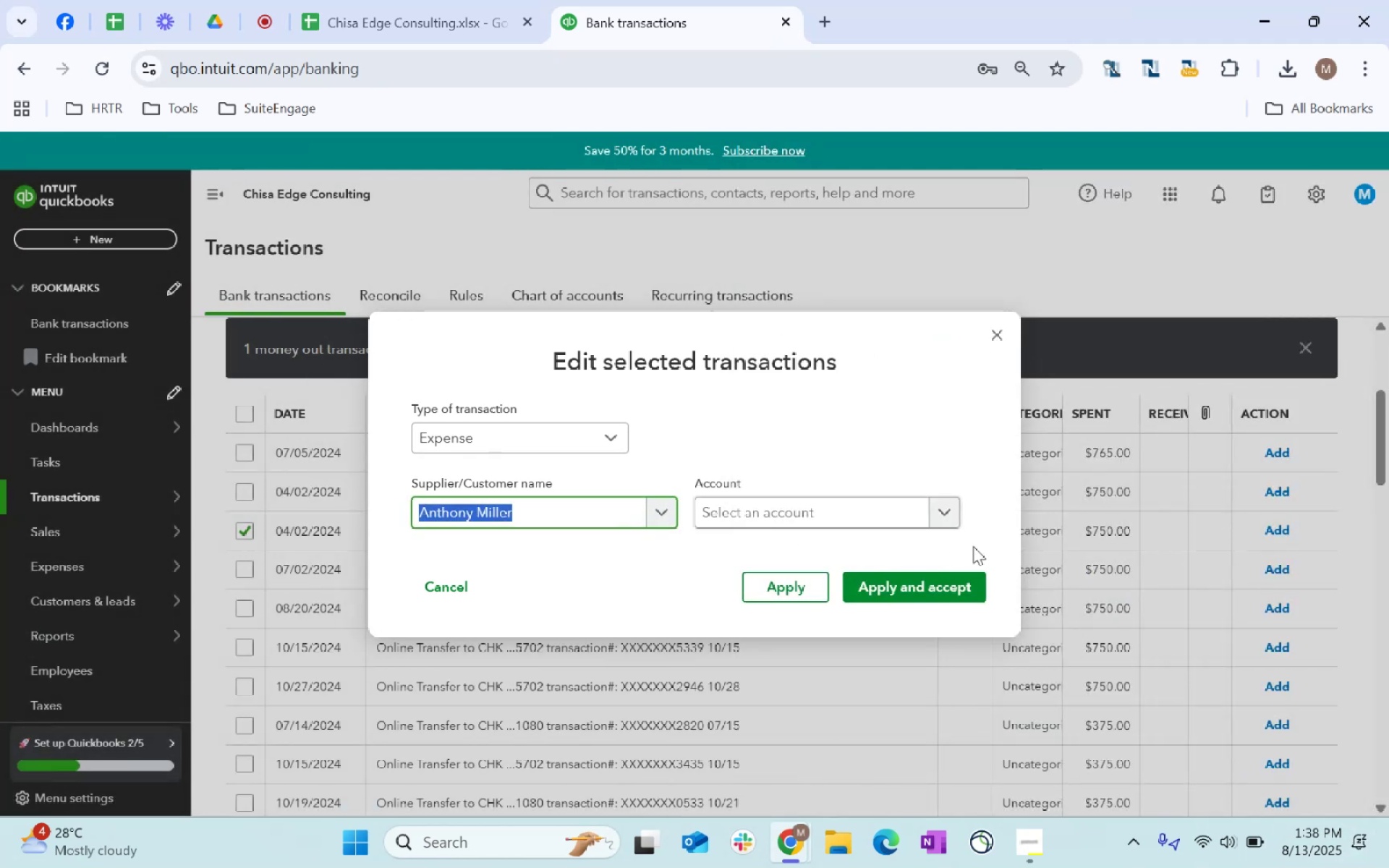 
left_click([812, 504])
 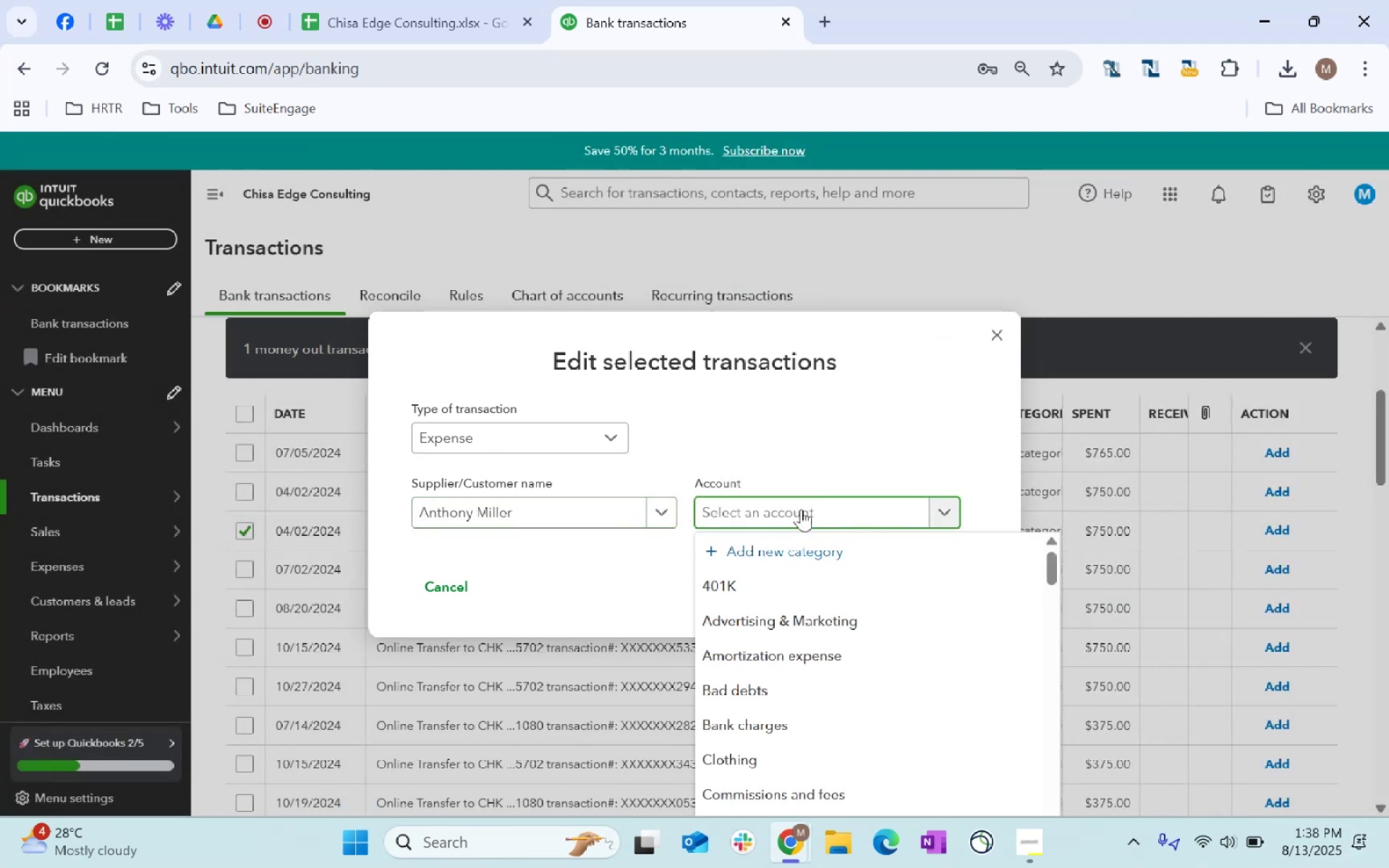 
type(wage)
 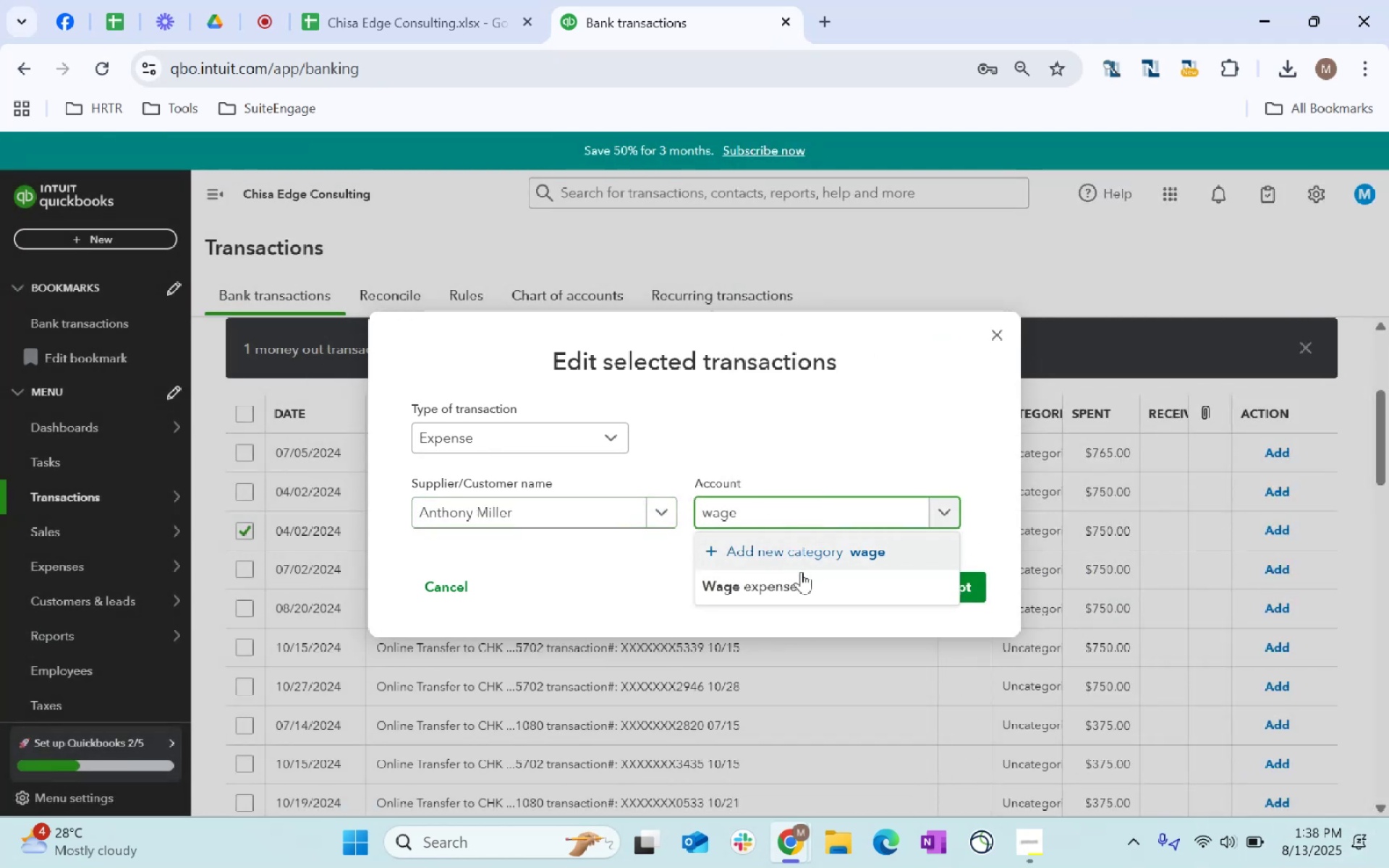 
left_click([806, 588])
 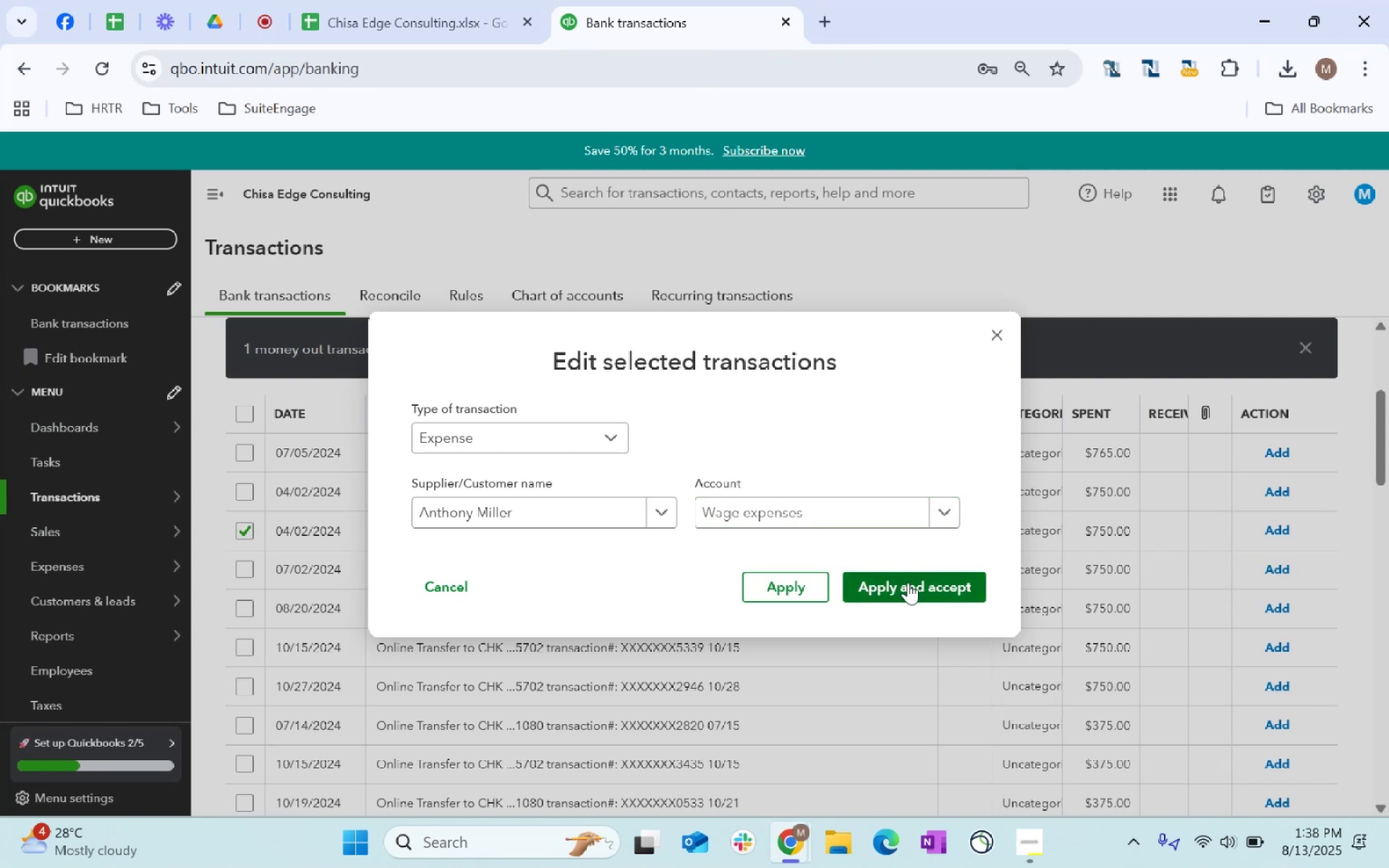 
left_click([908, 582])
 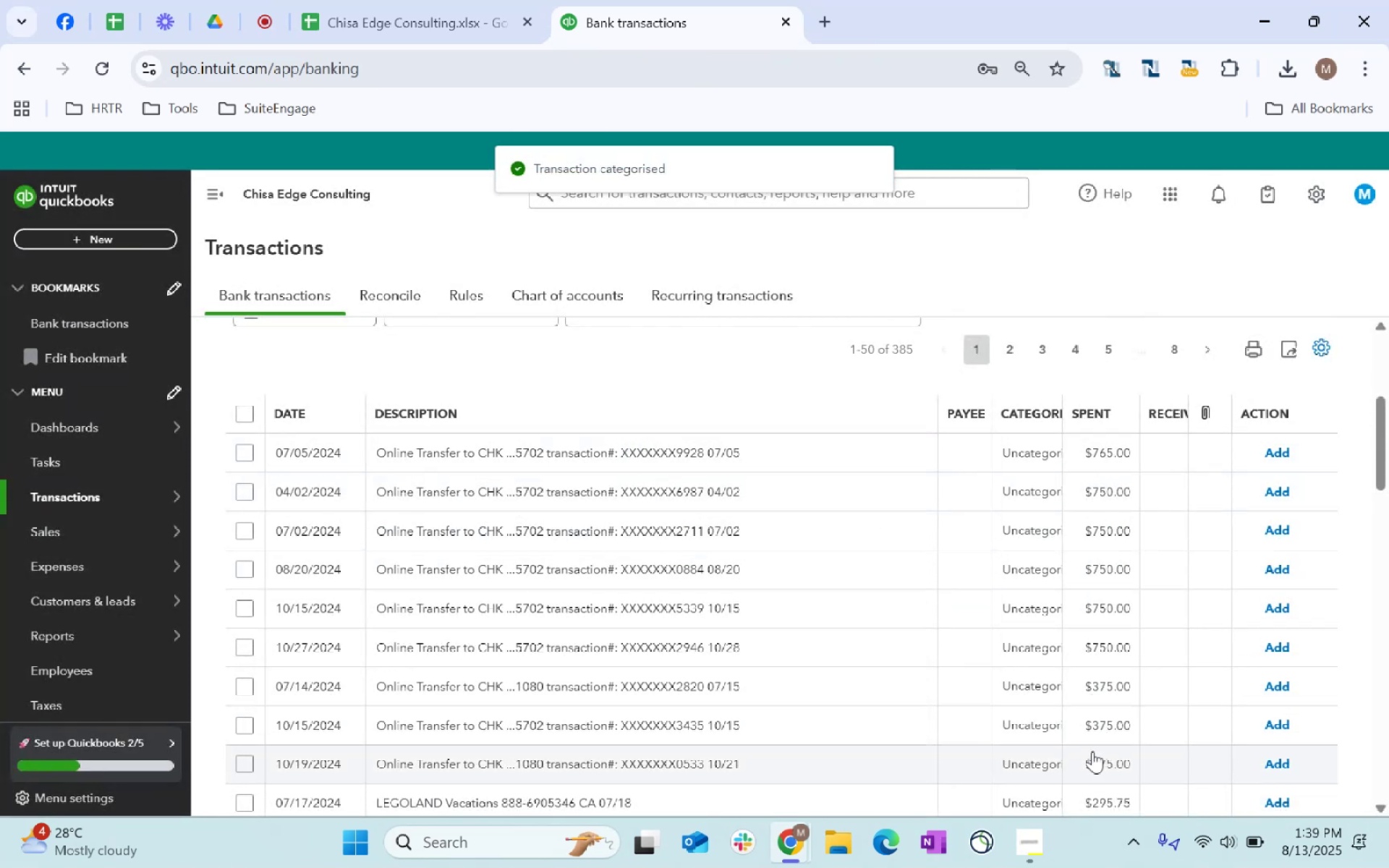 
wait(7.4)
 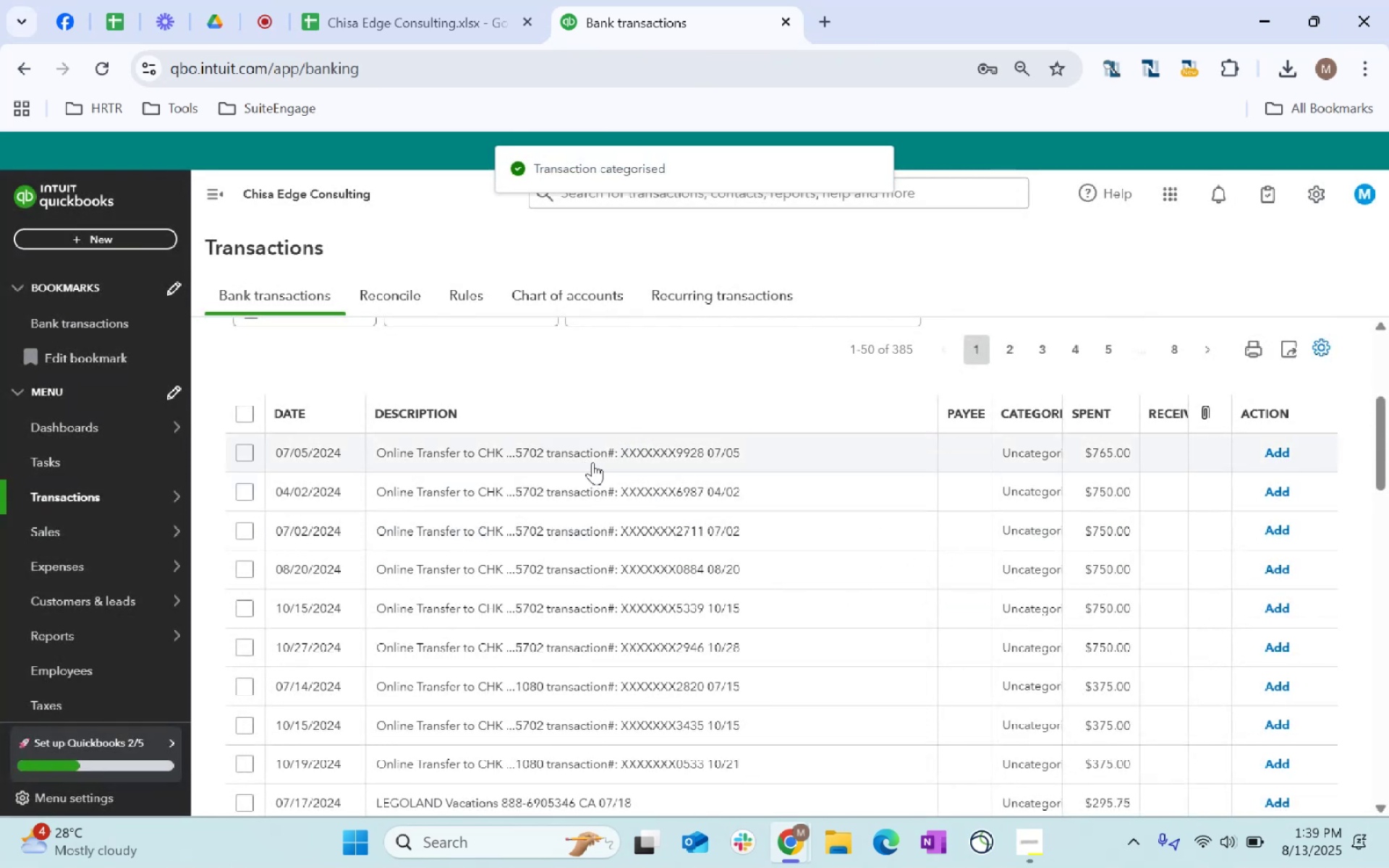 
left_click_drag(start_coordinate=[762, 458], to_coordinate=[365, 443])
 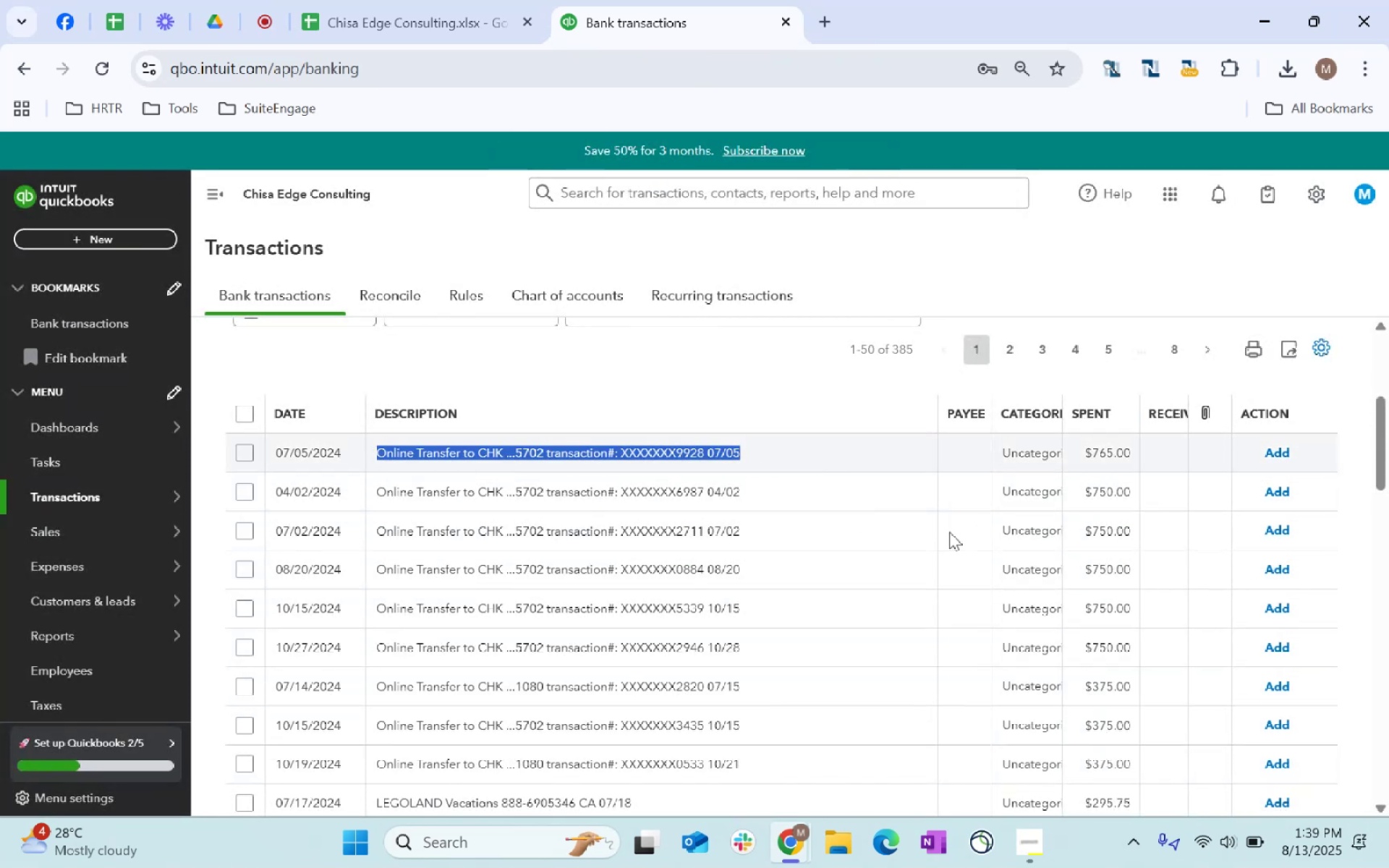 
key(Control+C)
 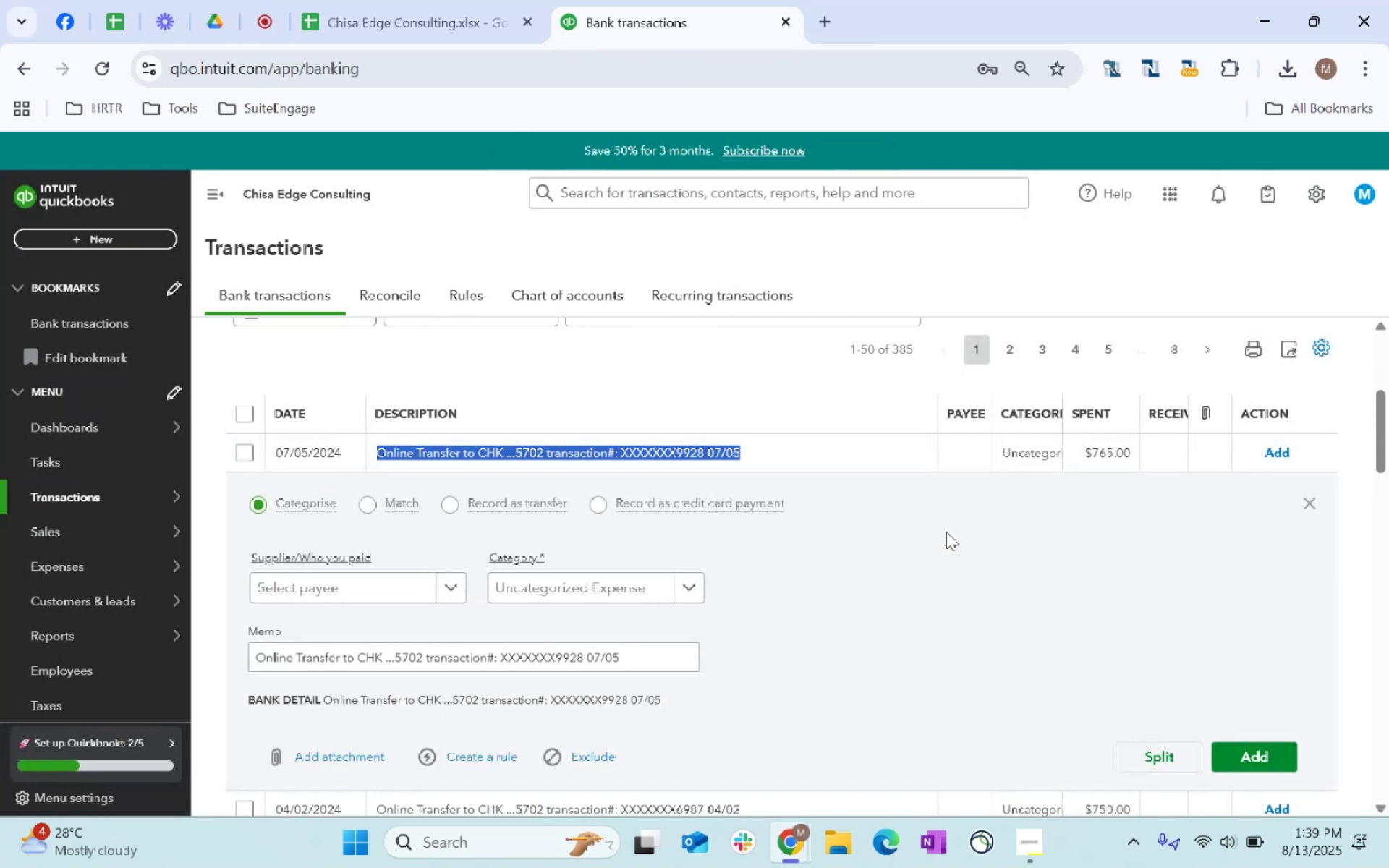 
key(Control+C)
 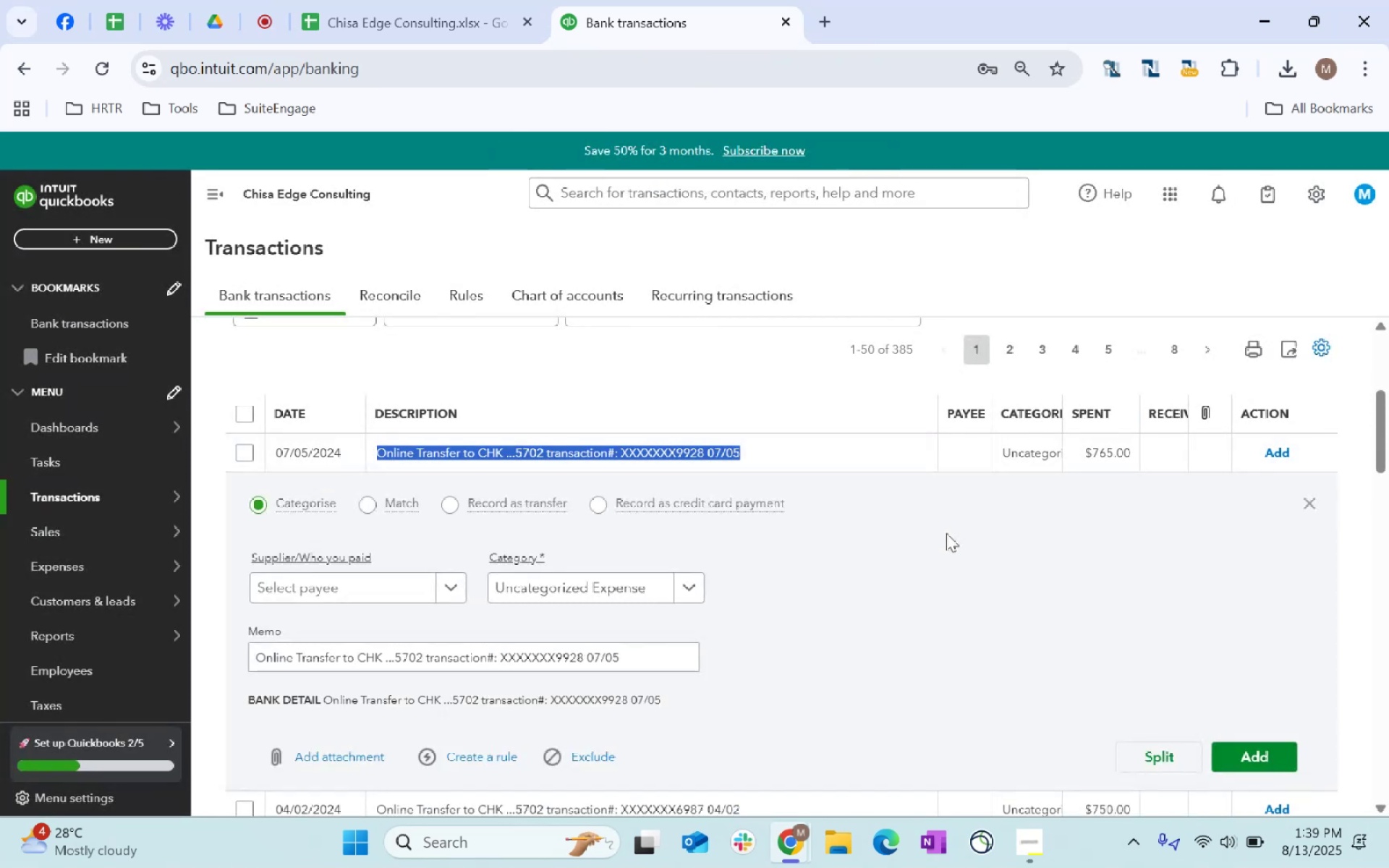 
key(Alt+AltLeft)
 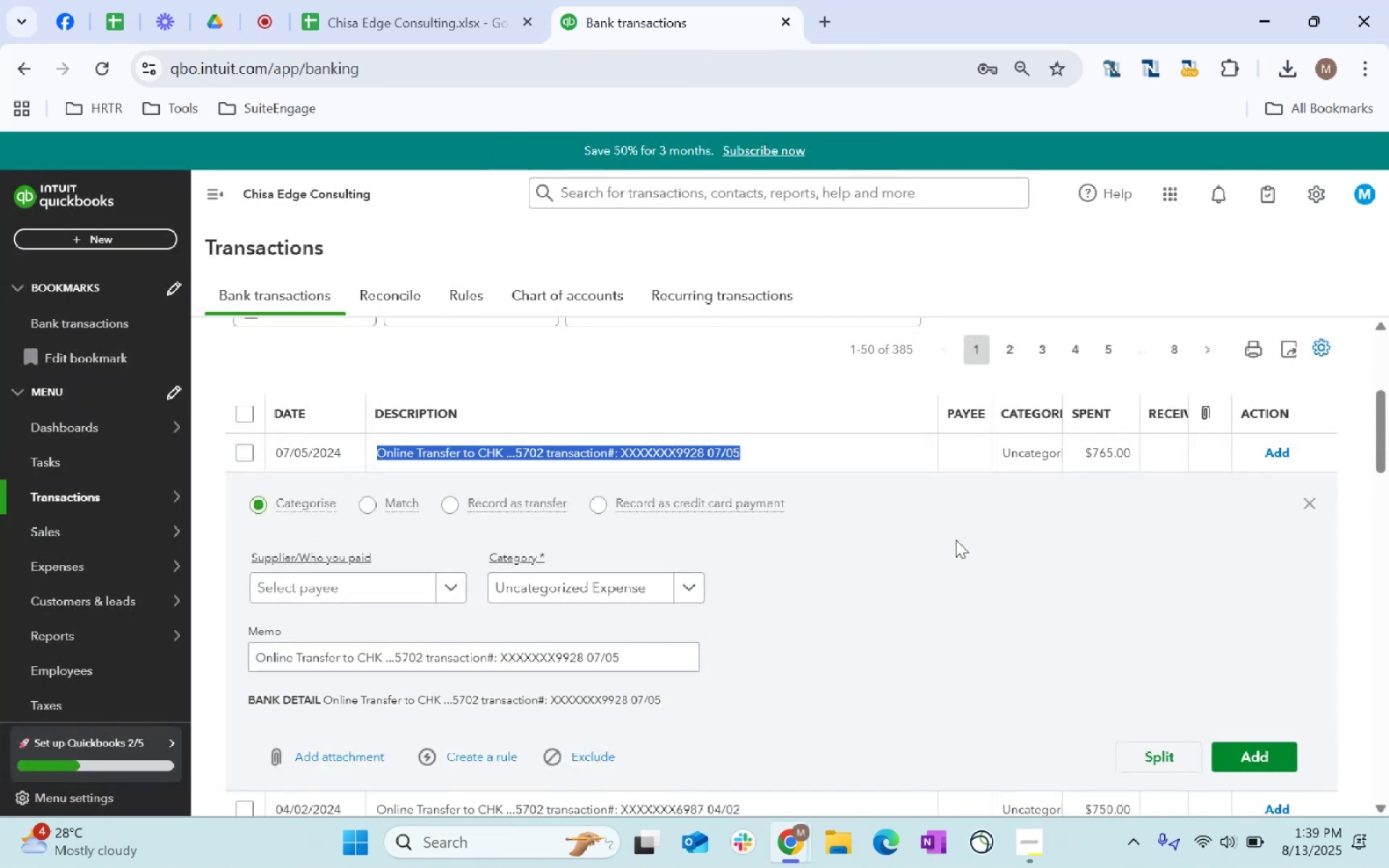 
key(Alt+Tab)
 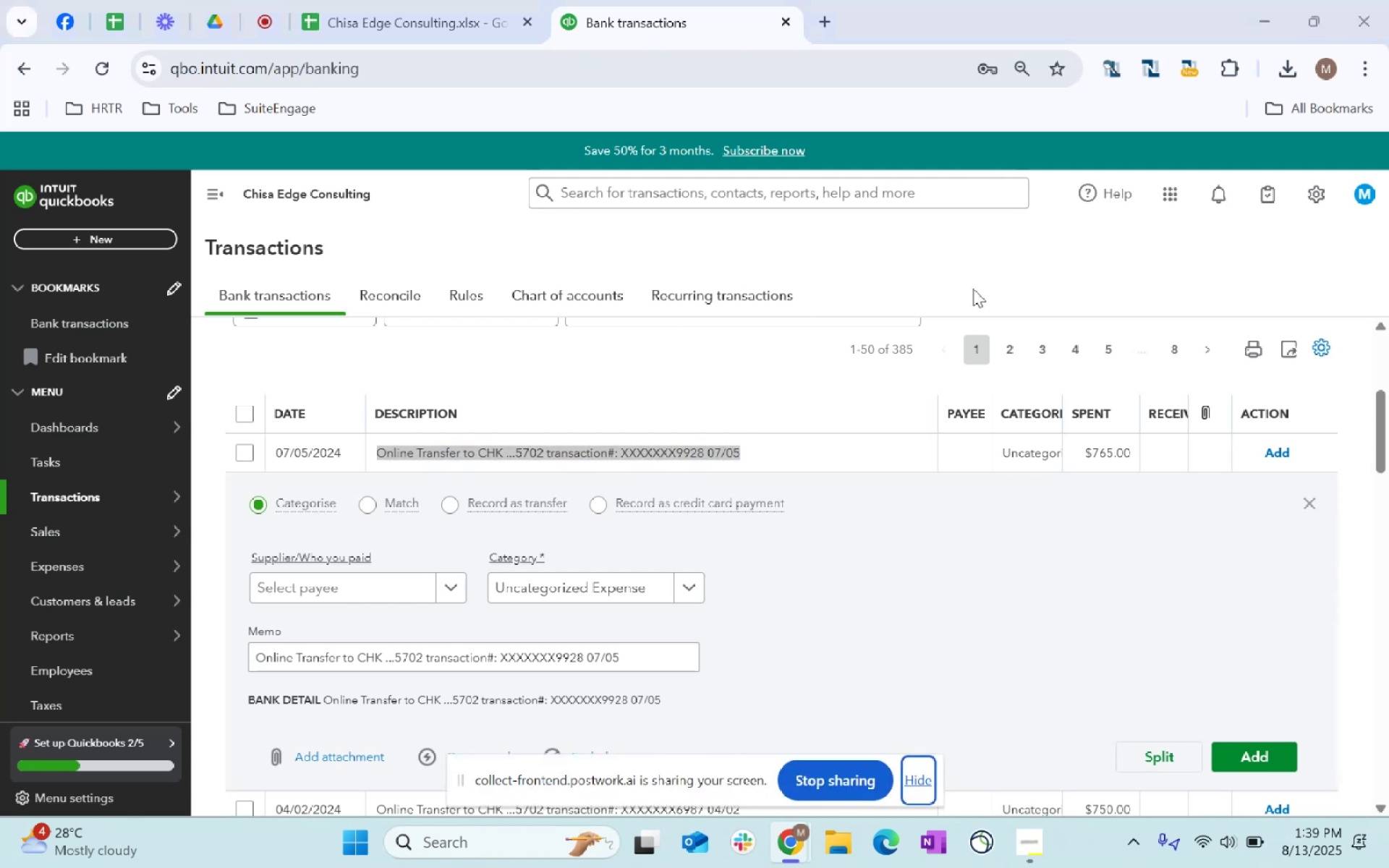 
key(Alt+AltLeft)
 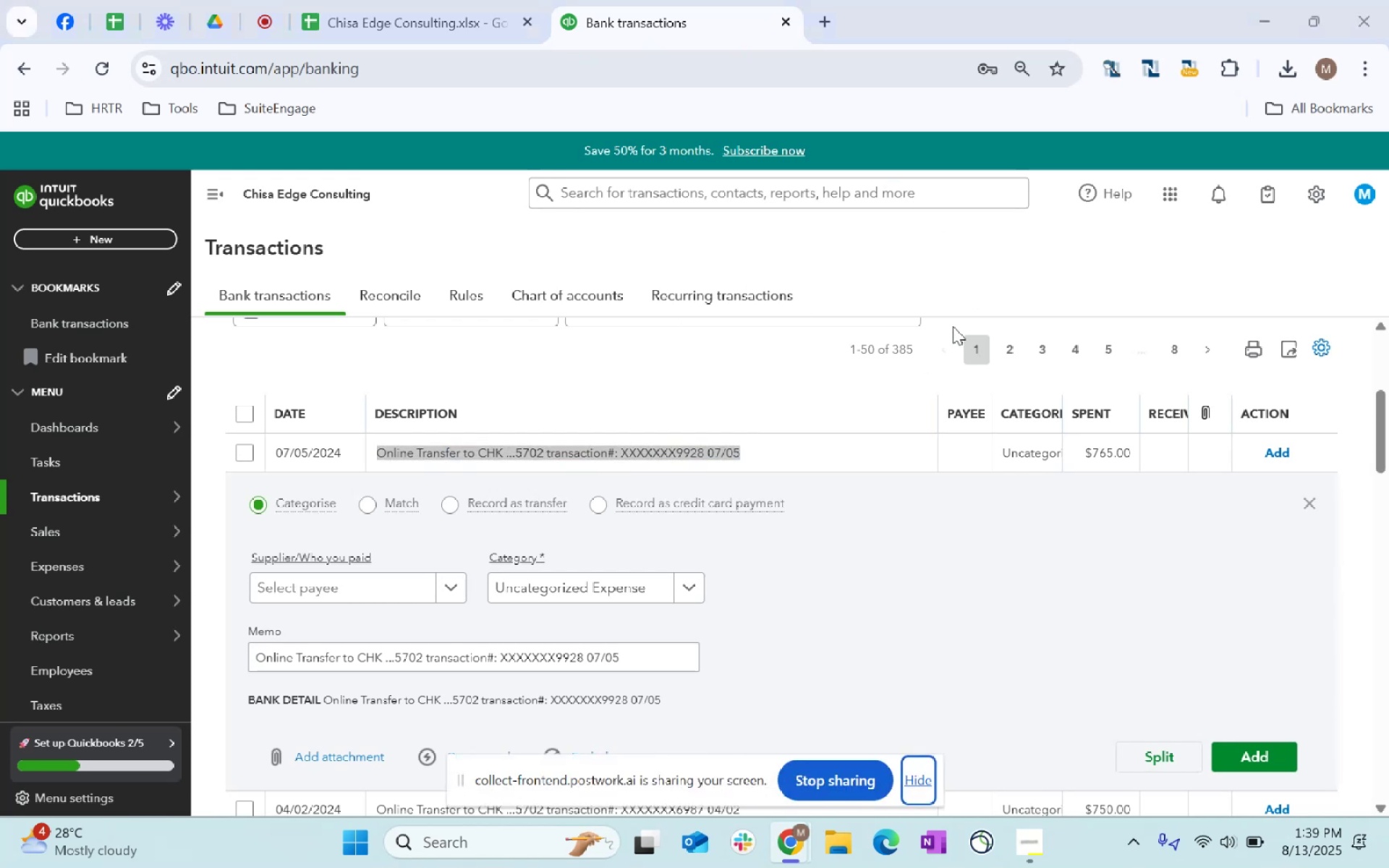 
key(Alt+Tab)
 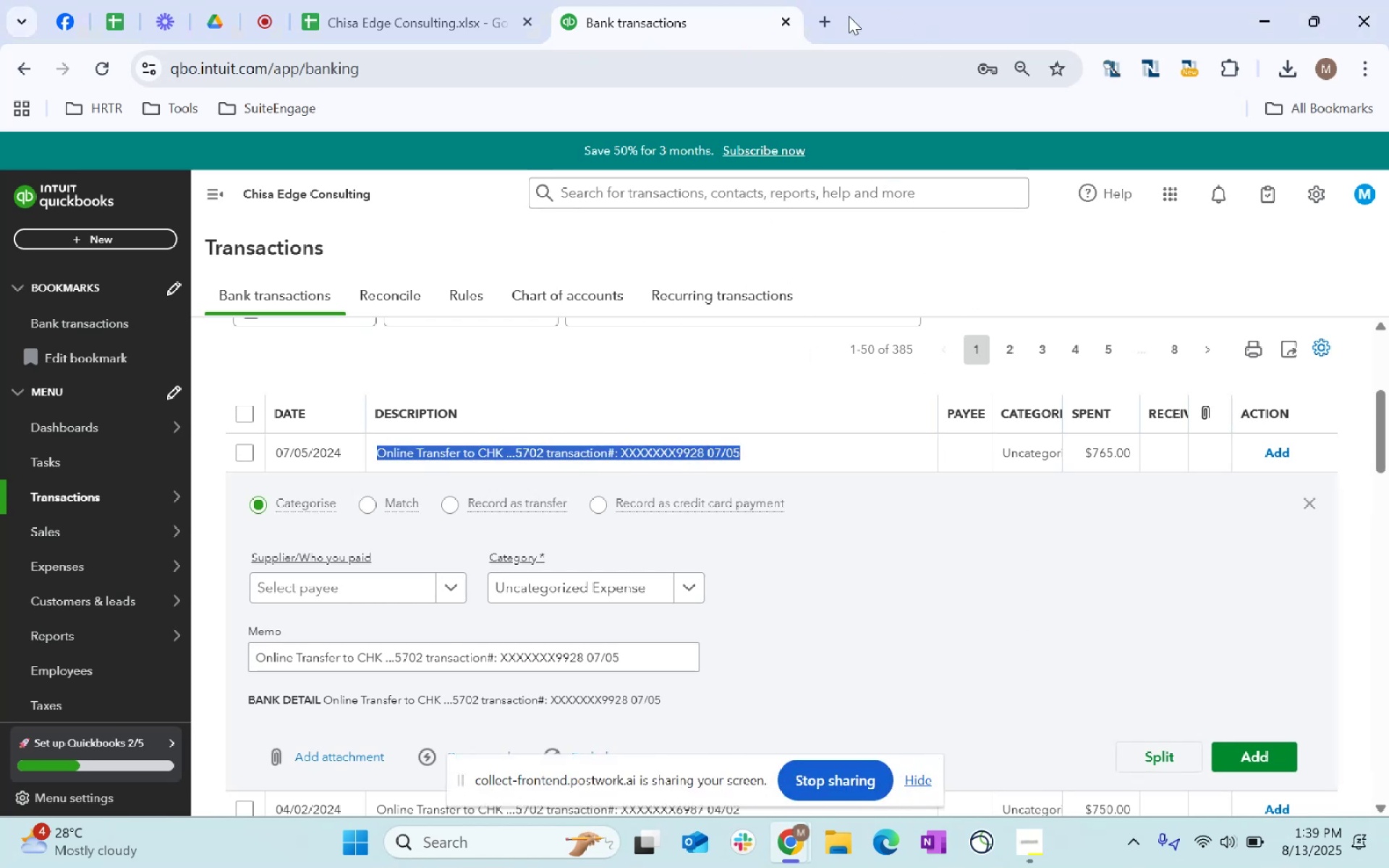 
left_click([830, 22])
 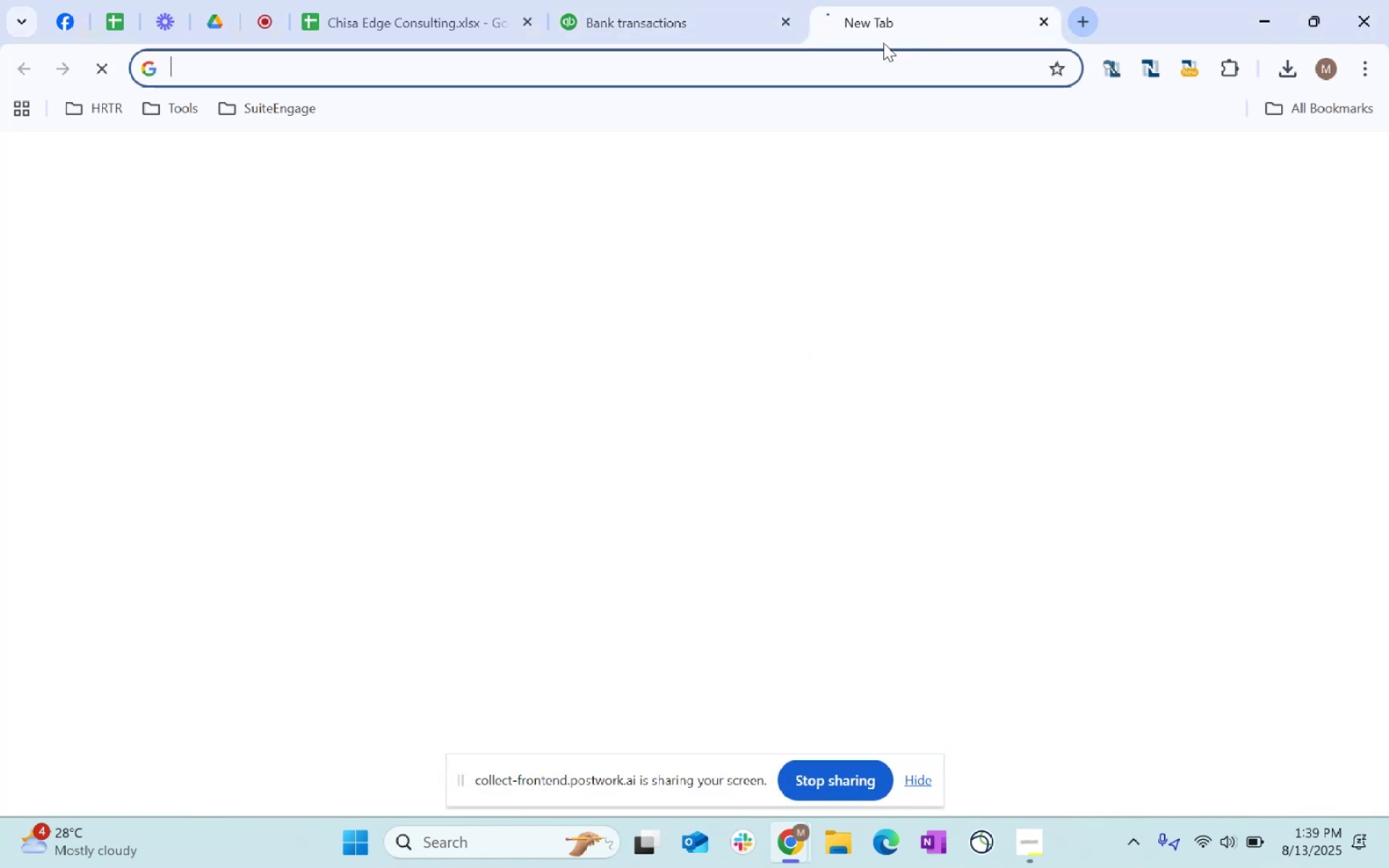 
left_click_drag(start_coordinate=[921, 27], to_coordinate=[888, 109])
 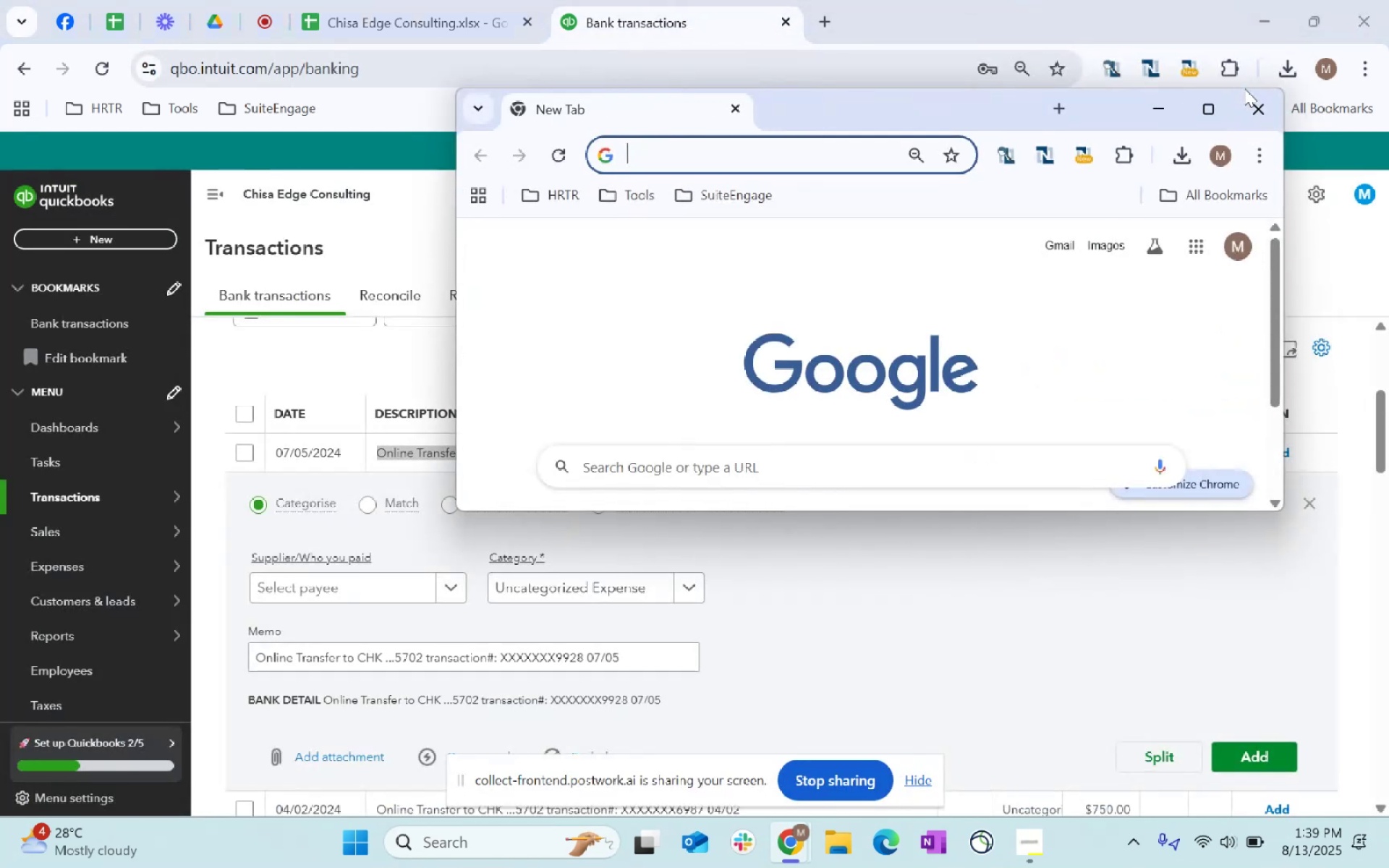 
left_click([1212, 109])
 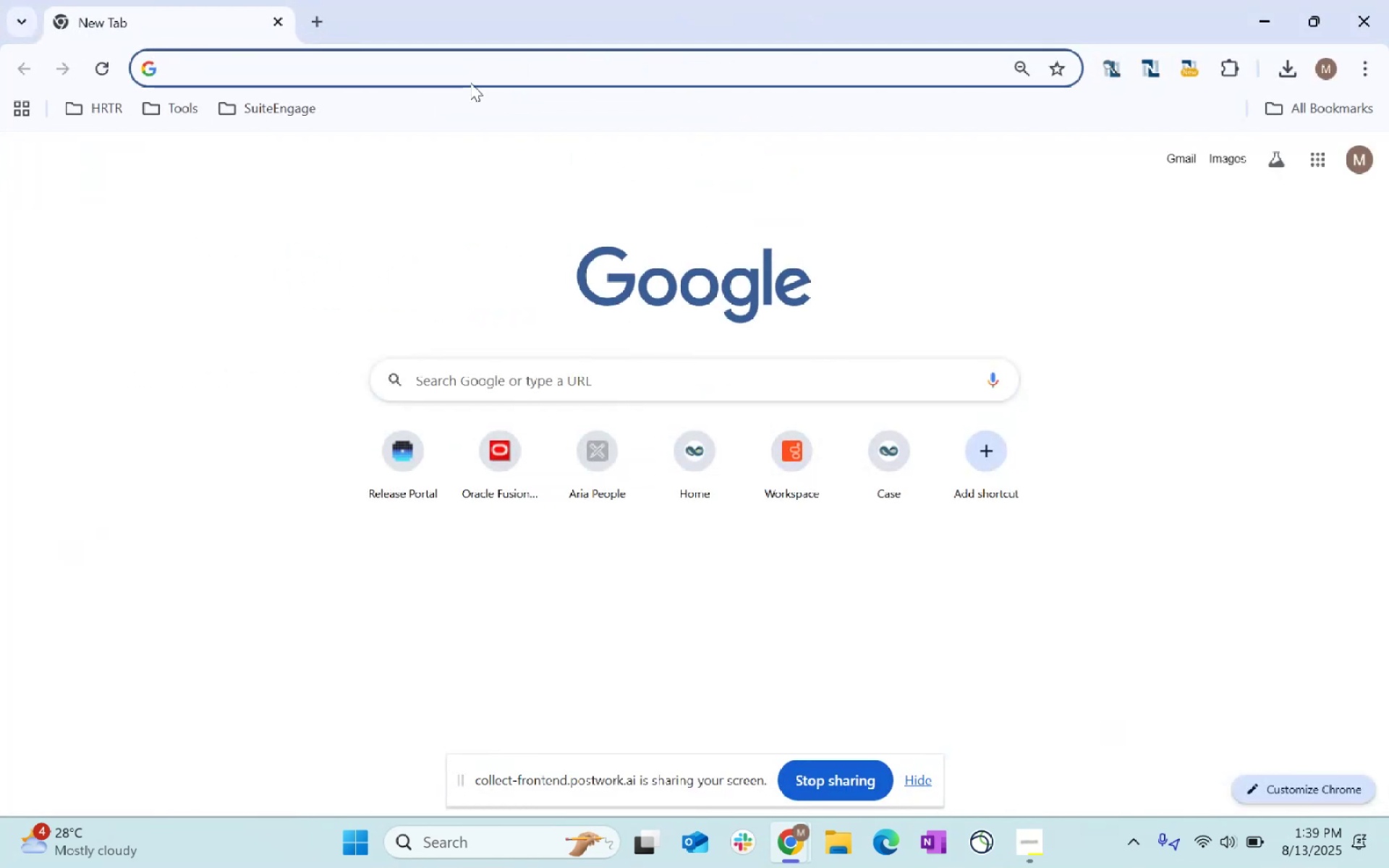 
left_click([467, 66])
 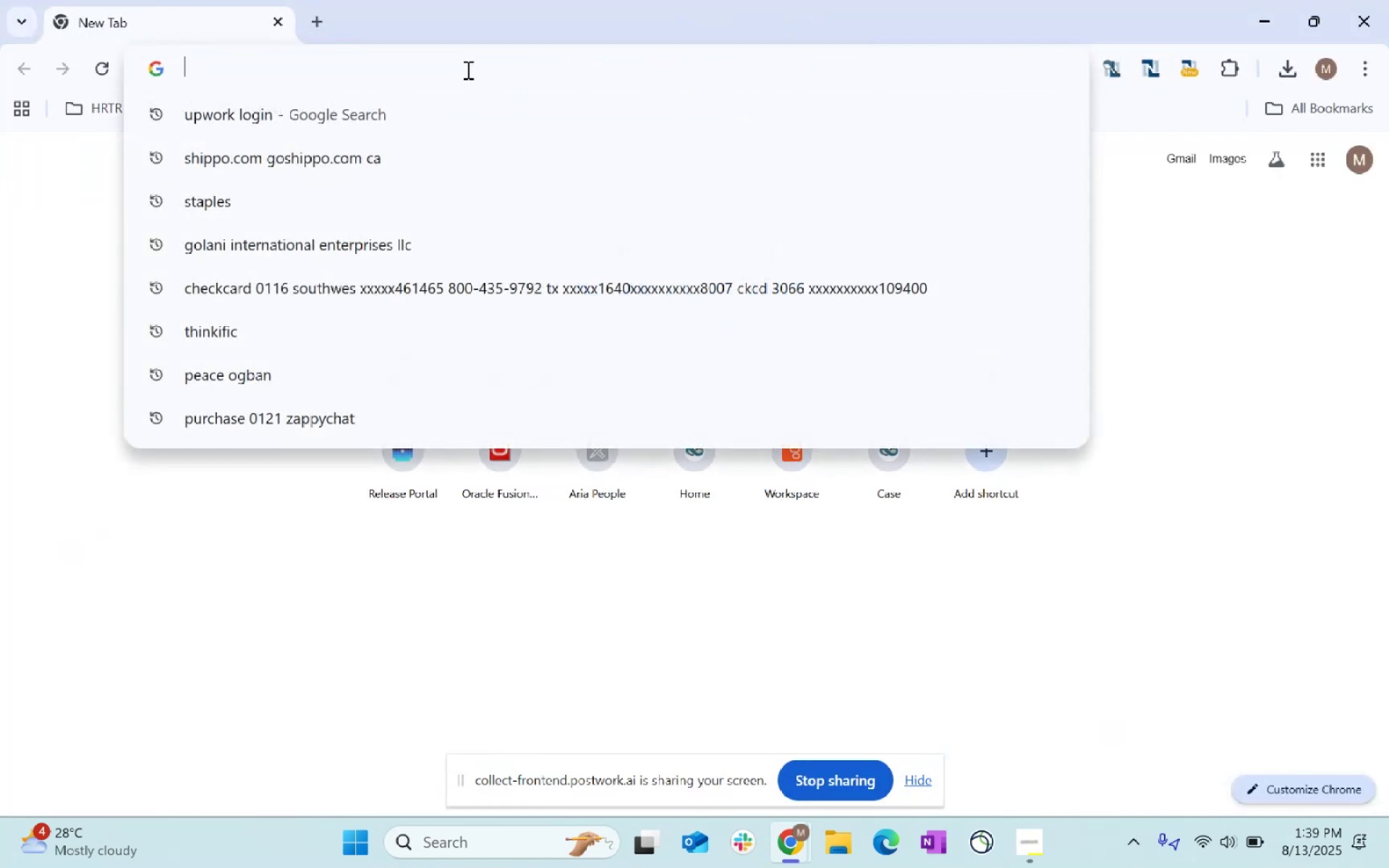 
type(chat)
 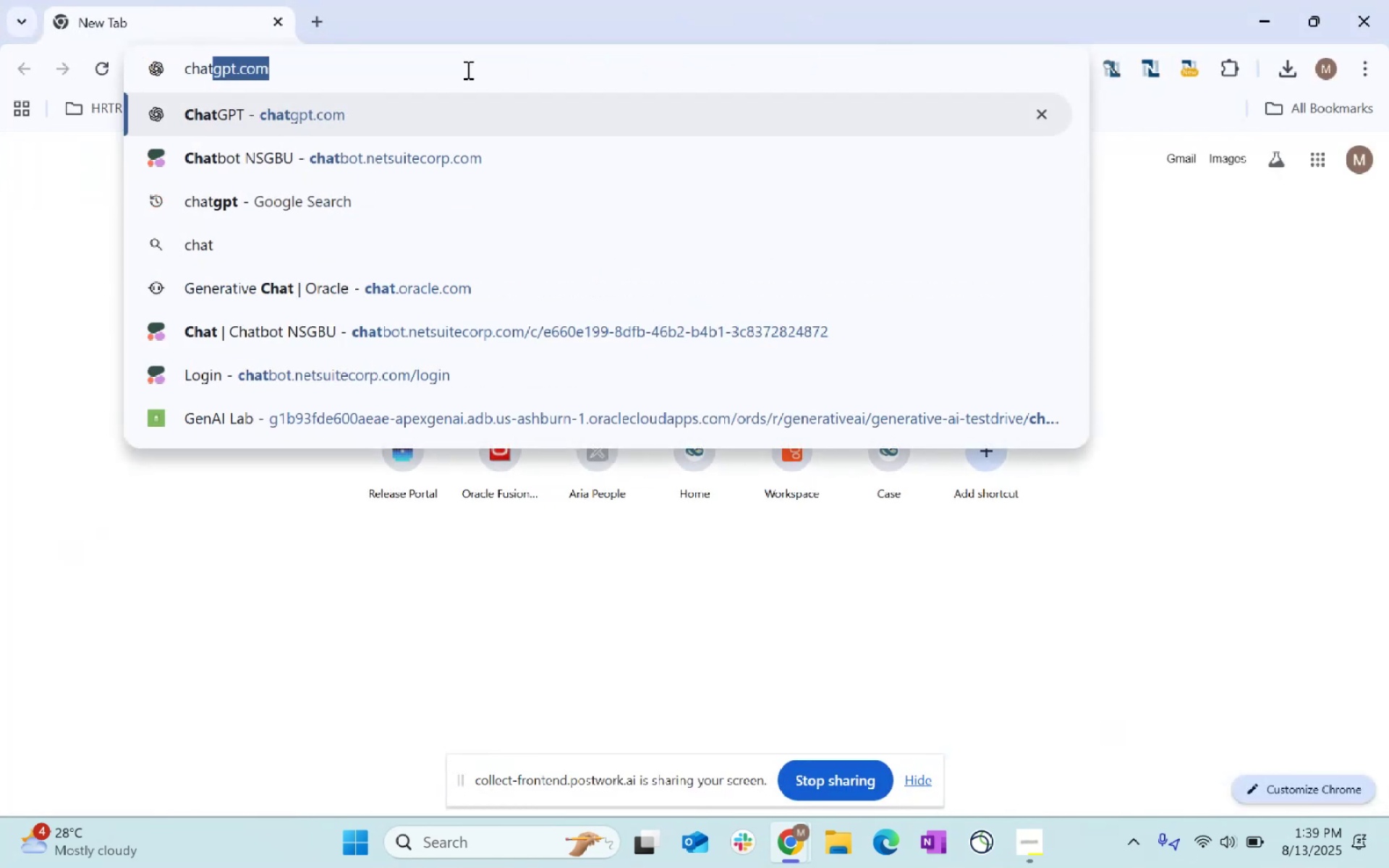 
key(Enter)
 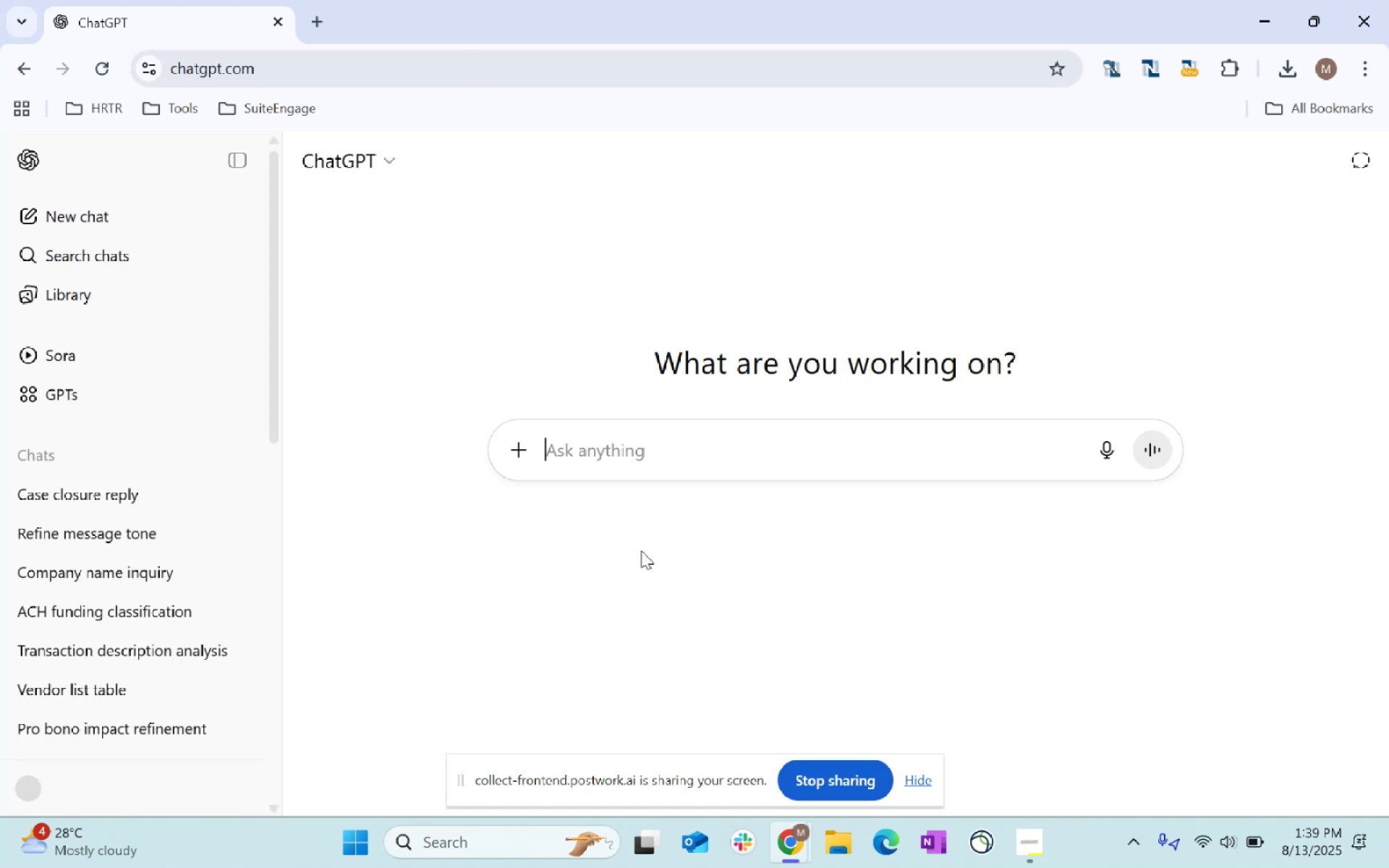 
key(Control+ControlLeft)
 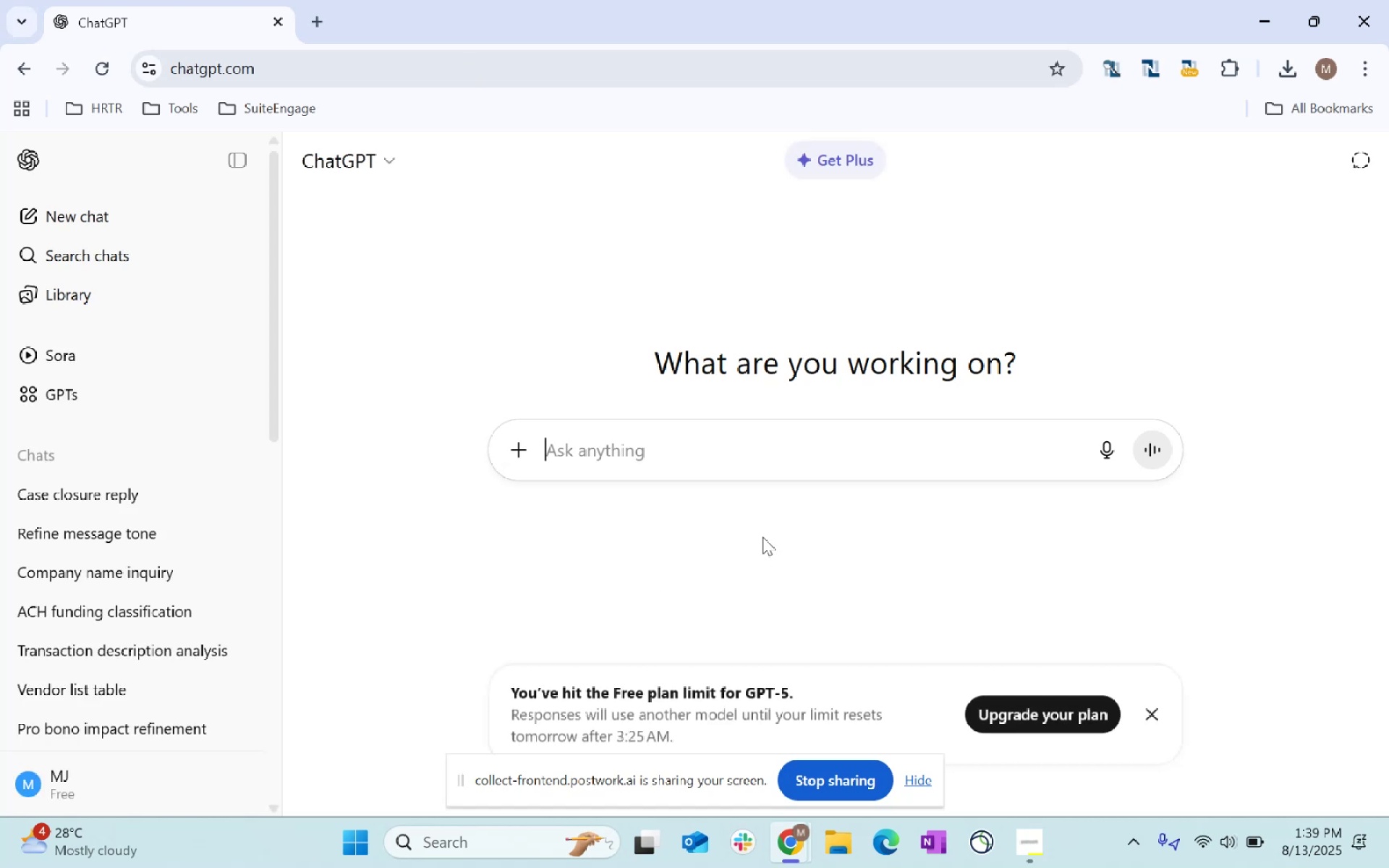 
key(Control+V)
 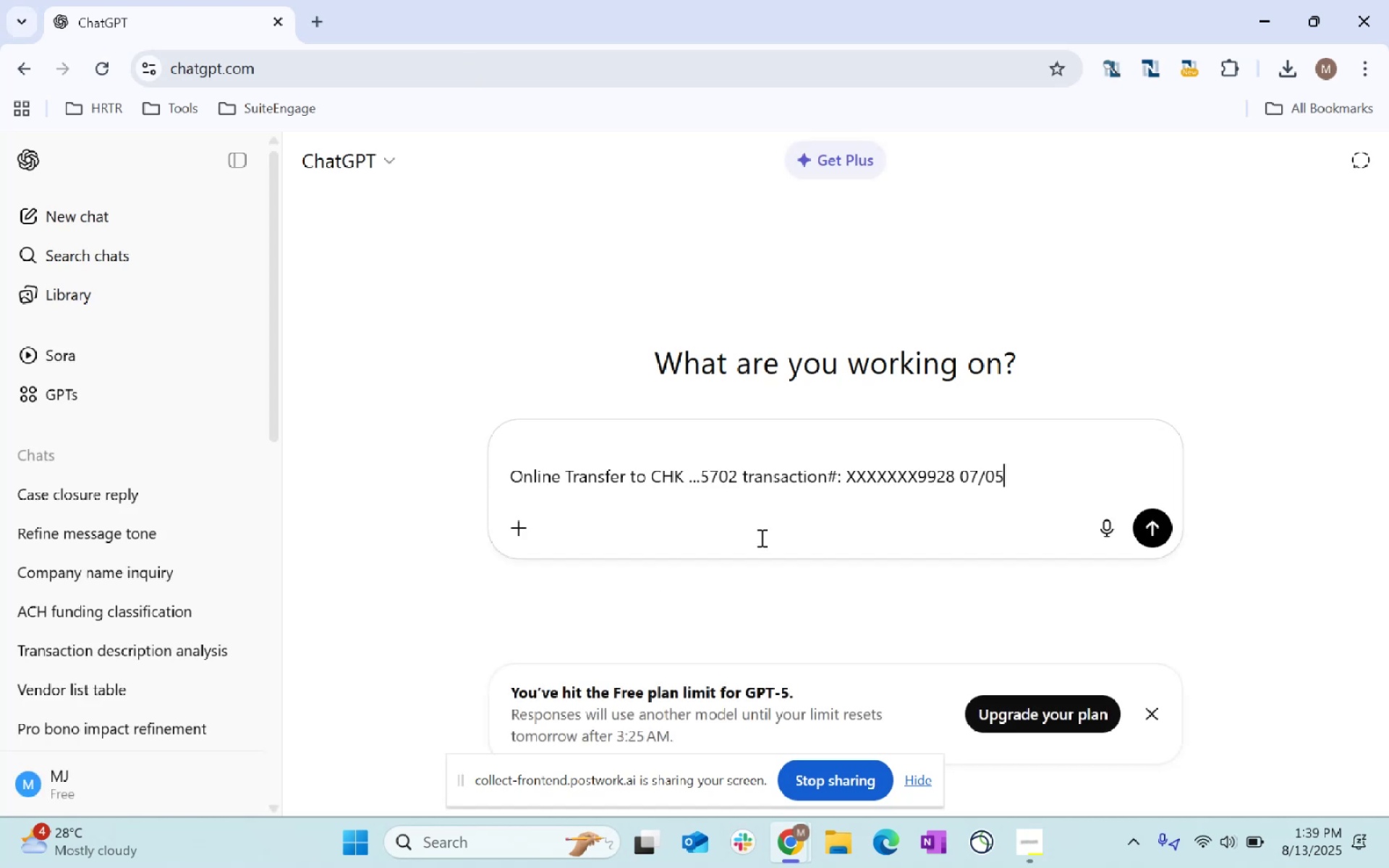 
key(Shift+ShiftRight)
 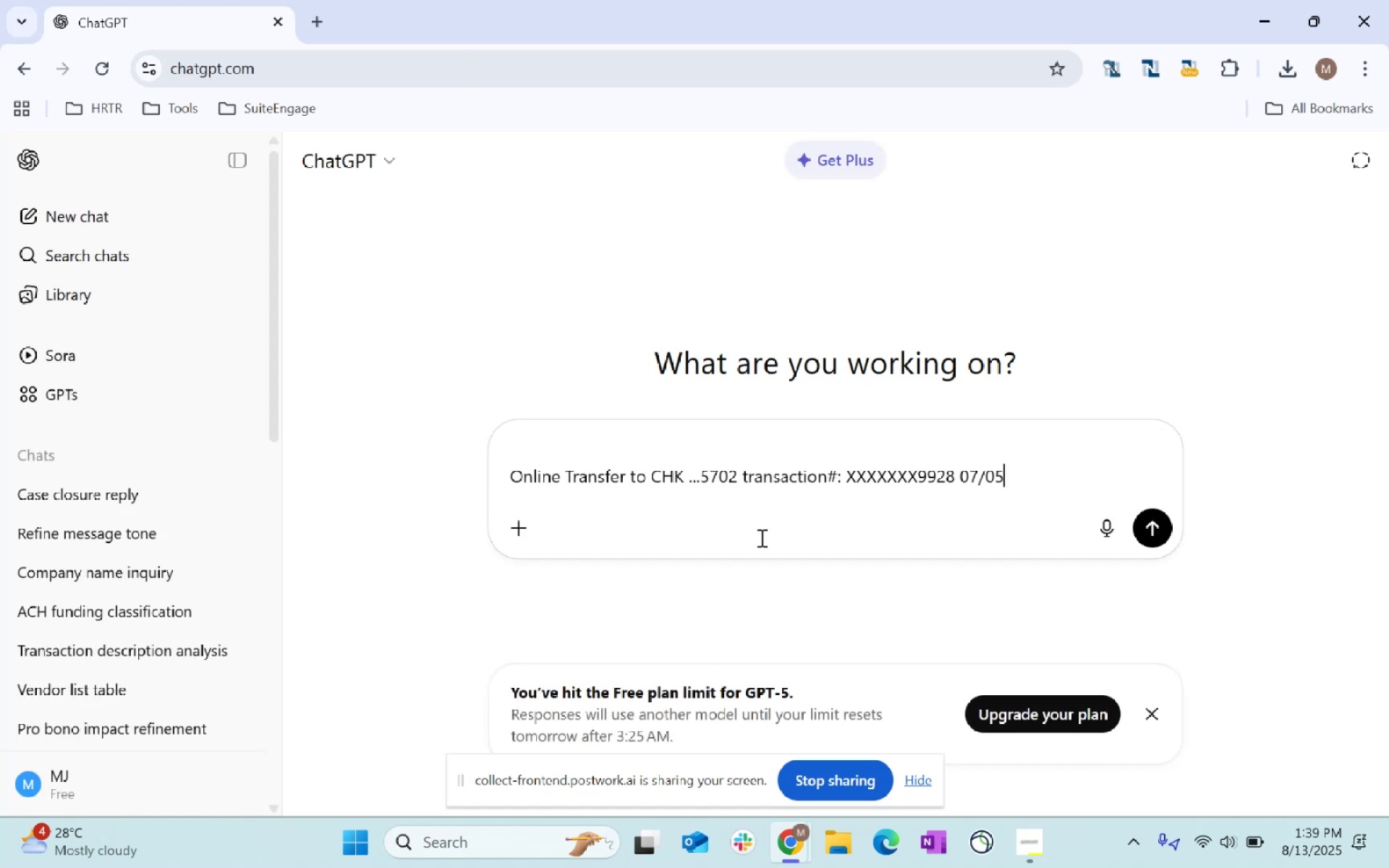 
key(Enter)
 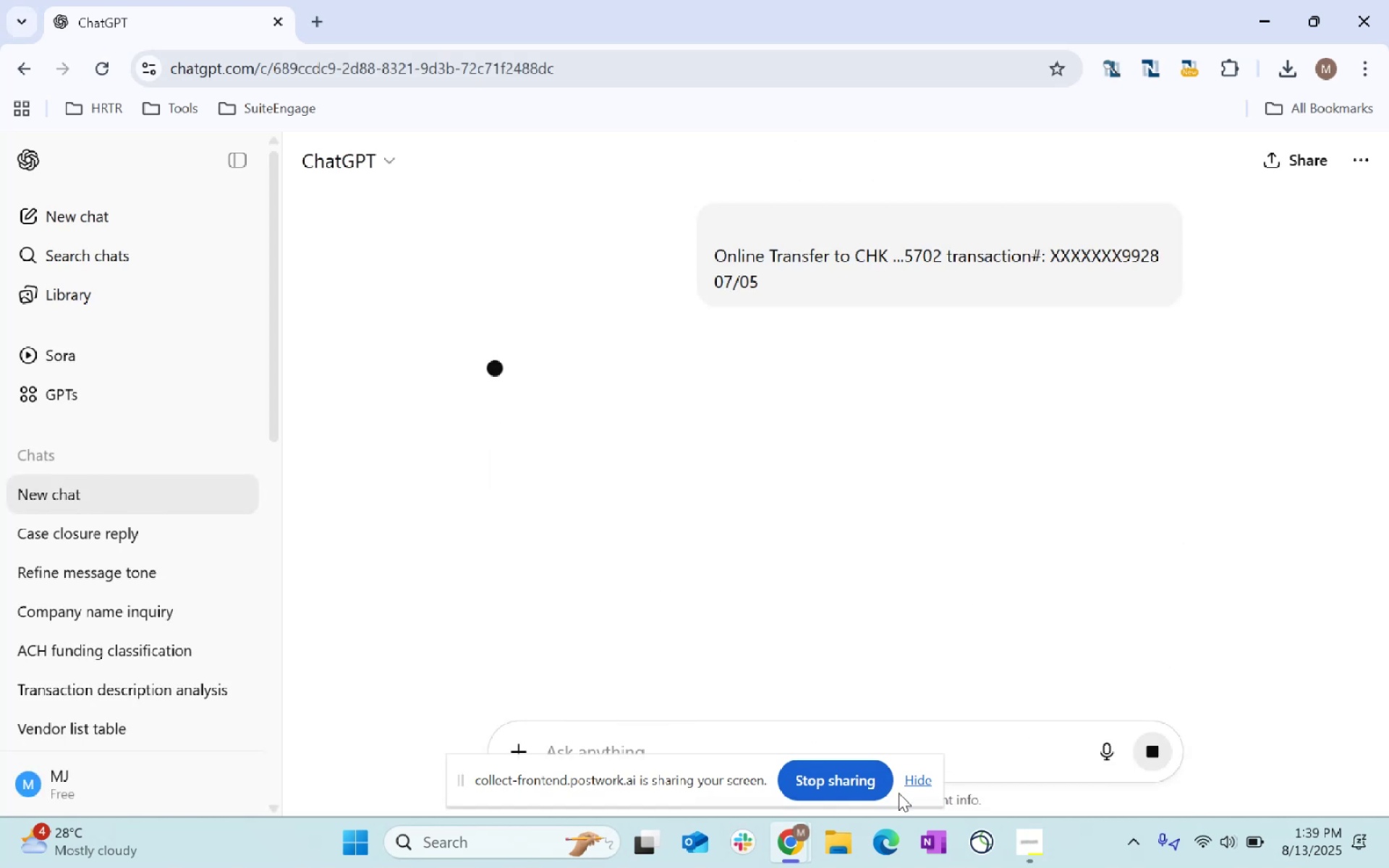 
left_click([904, 779])
 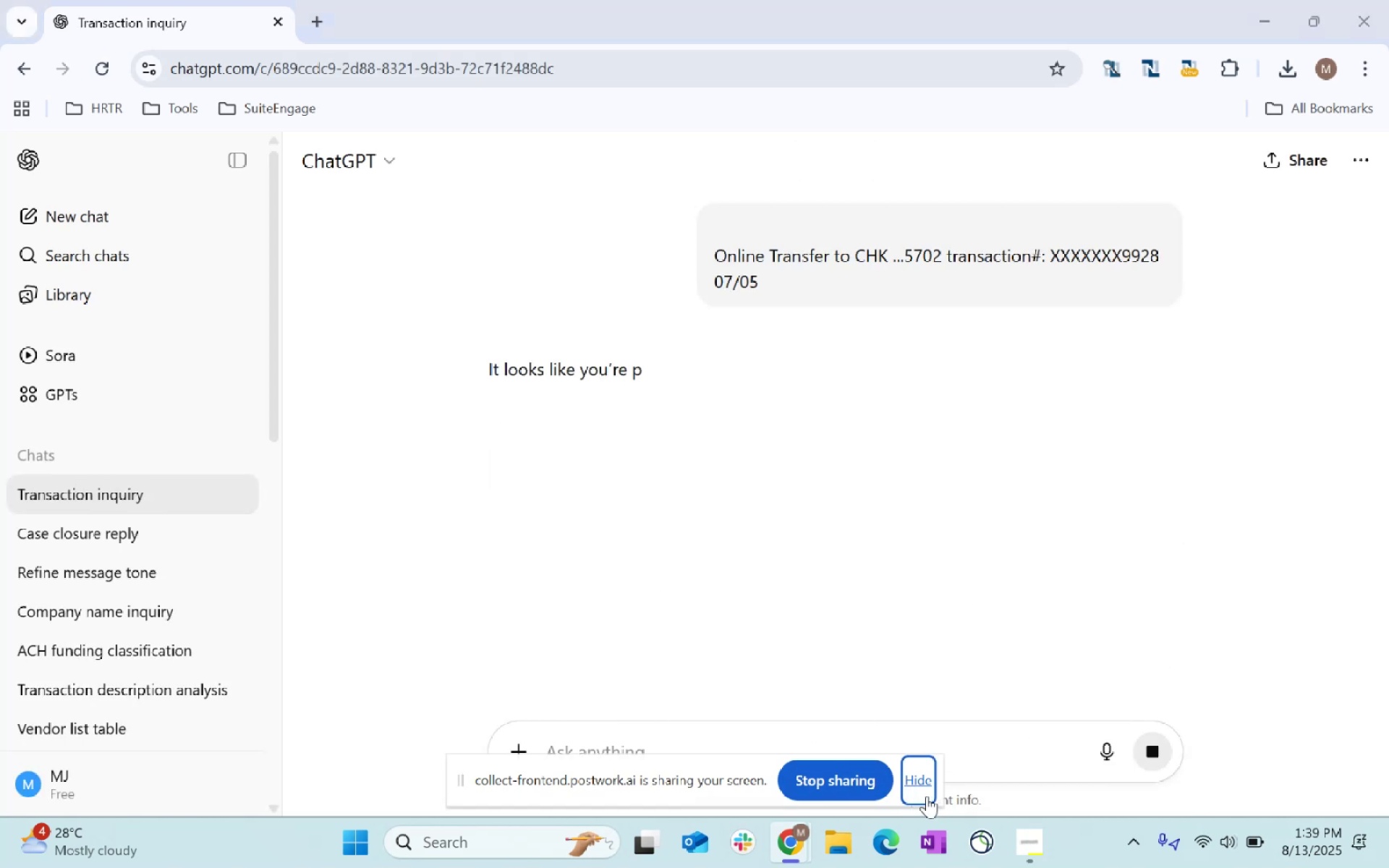 
left_click([916, 783])
 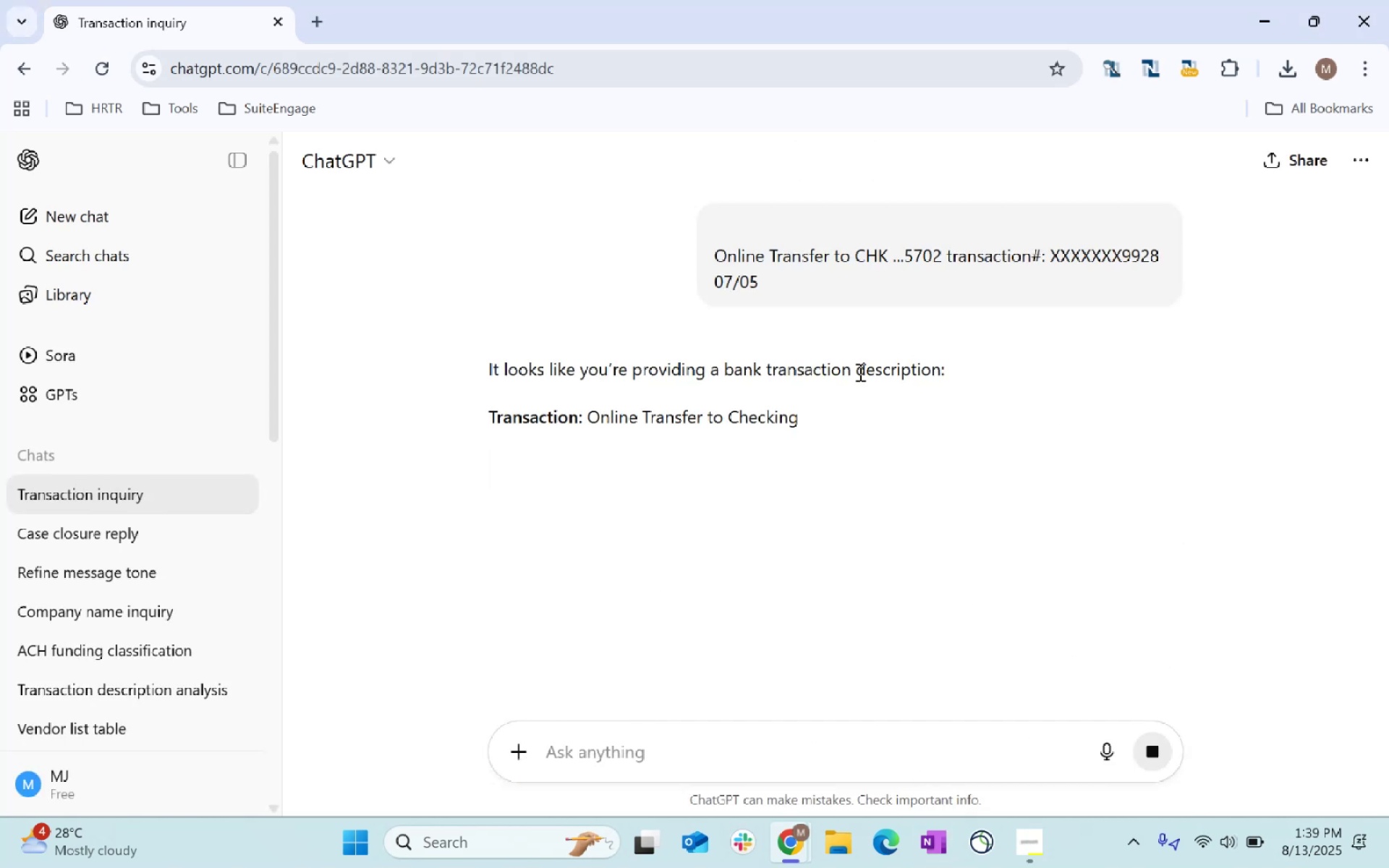 
scroll: coordinate [663, 461], scroll_direction: down, amount: 93.0
 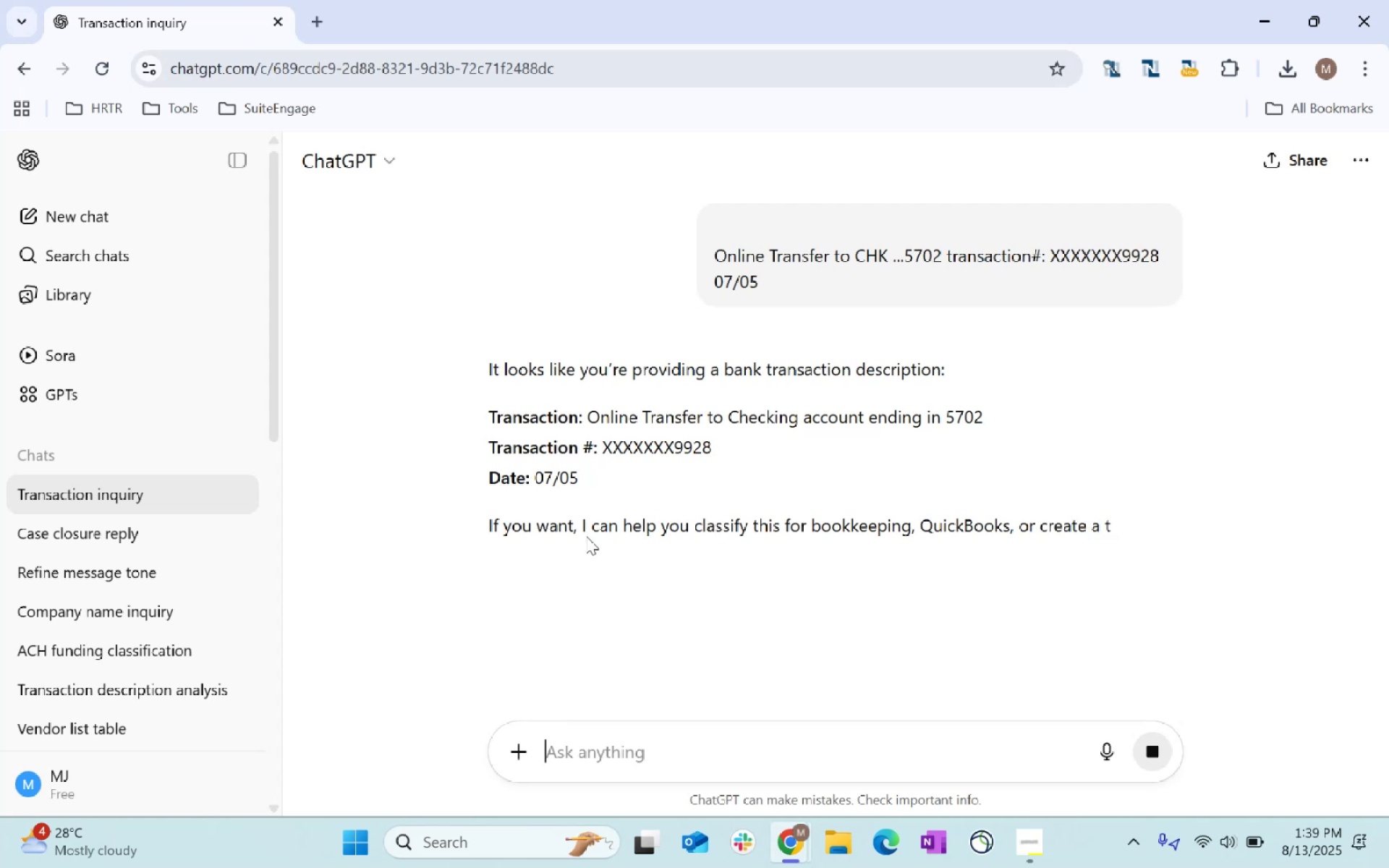 
left_click_drag(start_coordinate=[592, 532], to_coordinate=[700, 531])
 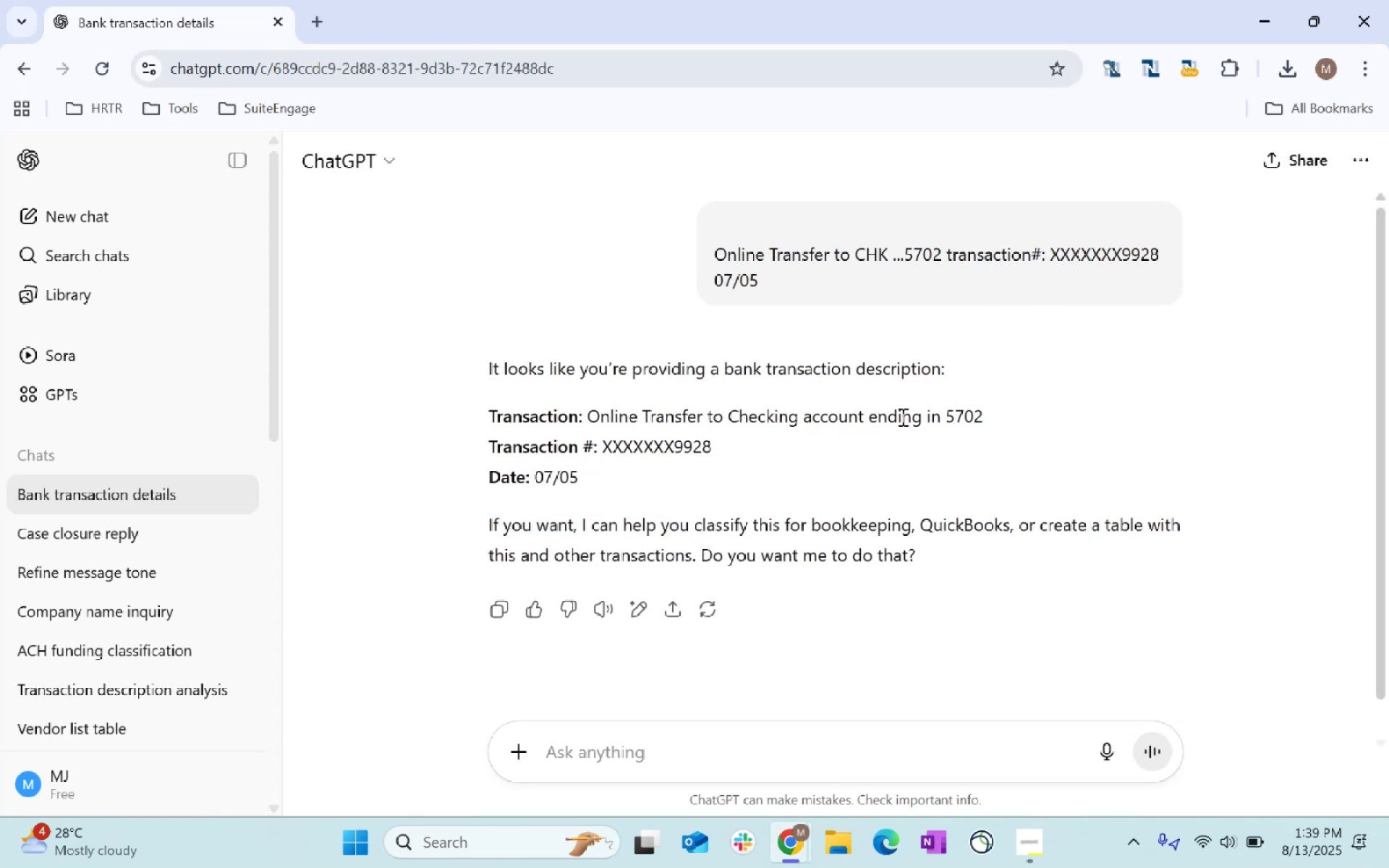 
wait(8.66)
 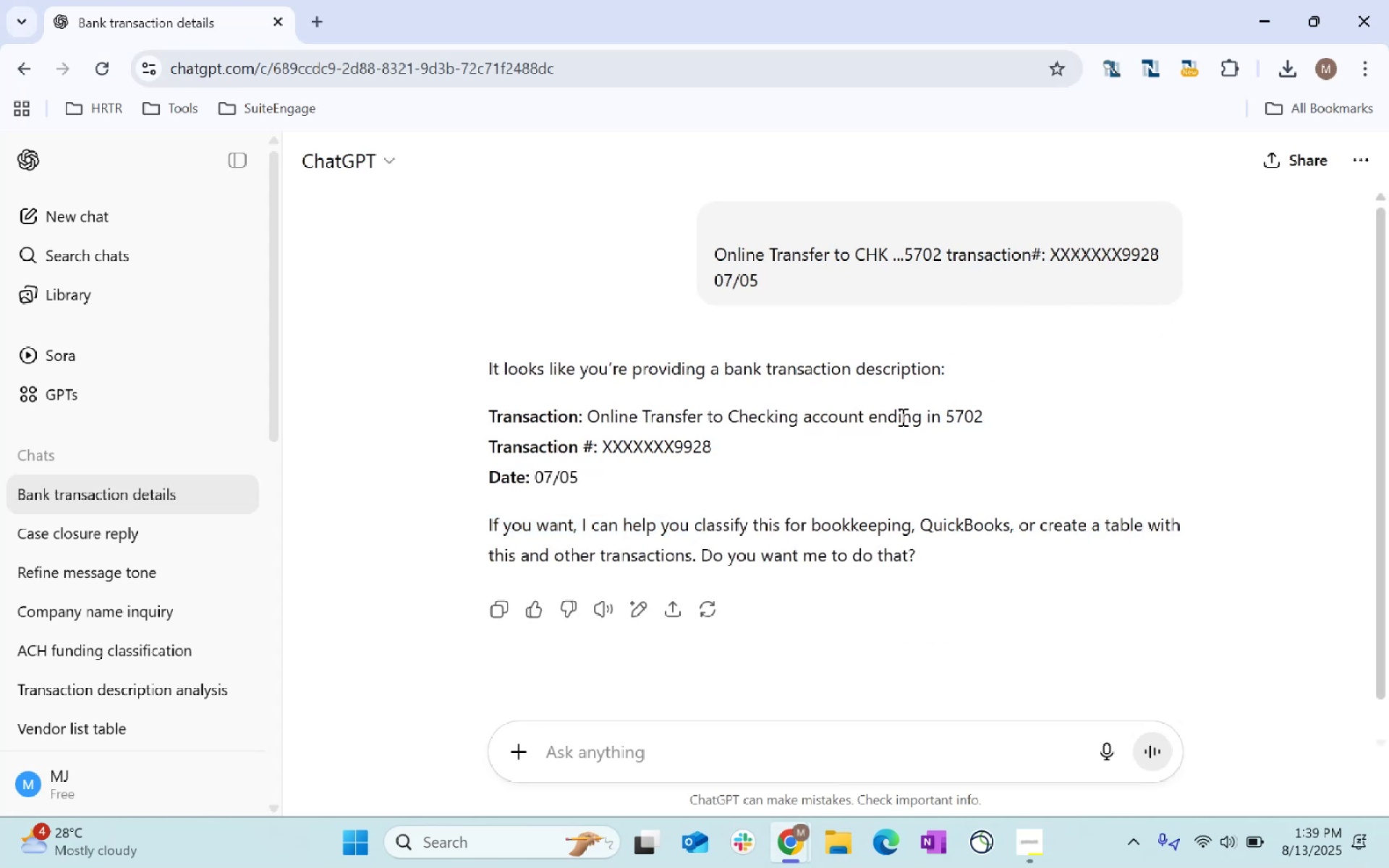 
key(Alt+AltLeft)
 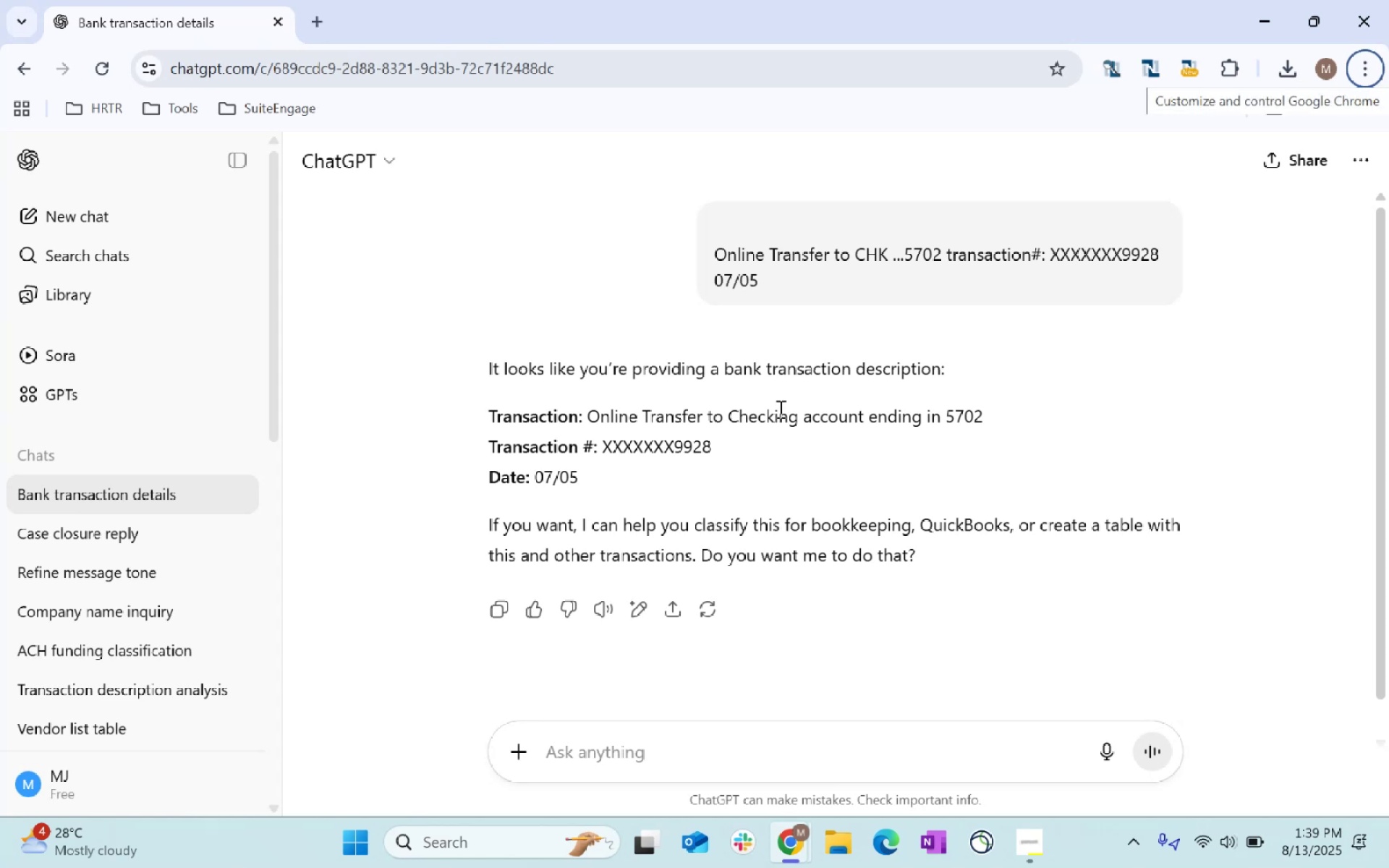 
wait(6.3)
 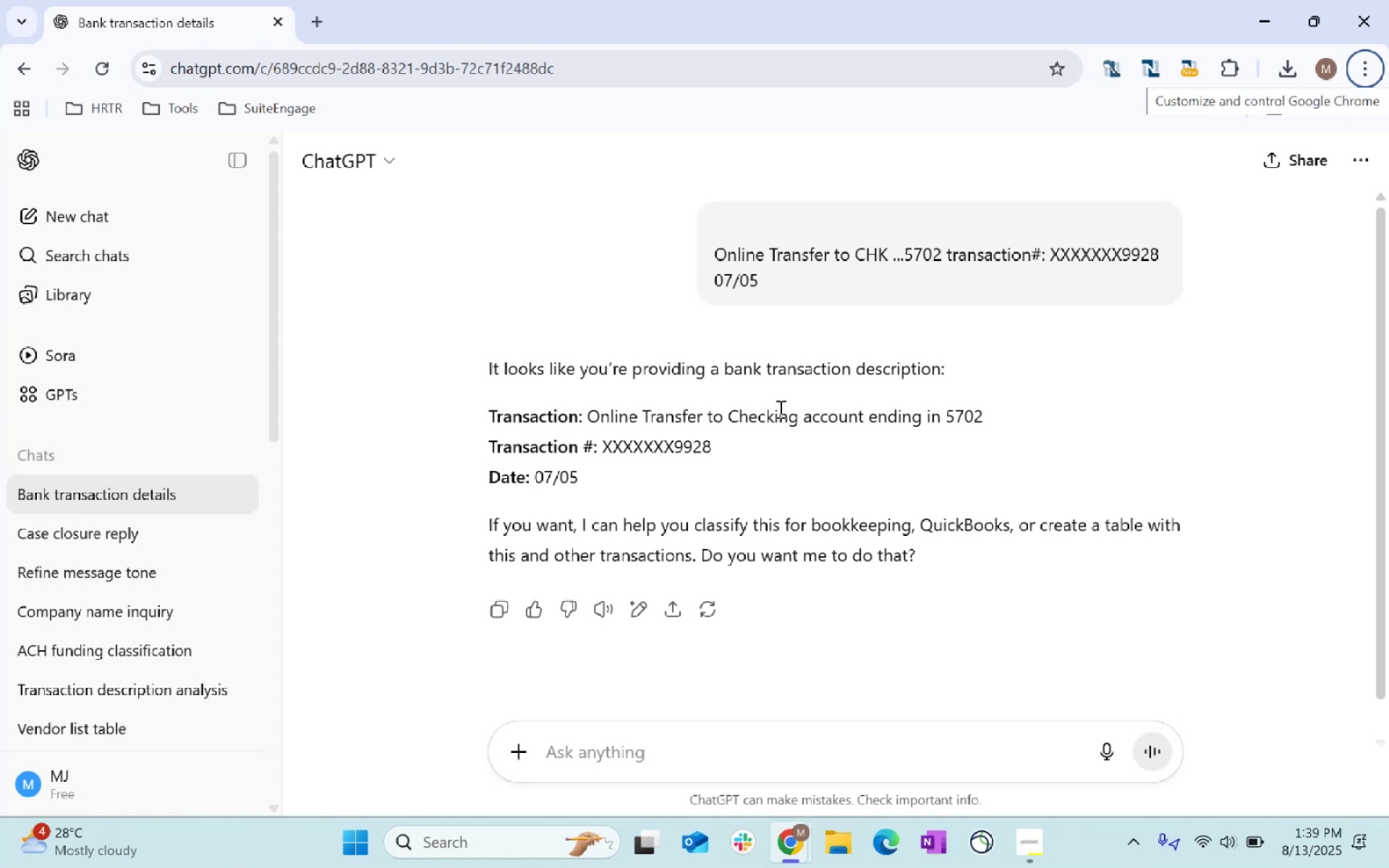 
key(Alt+AltLeft)
 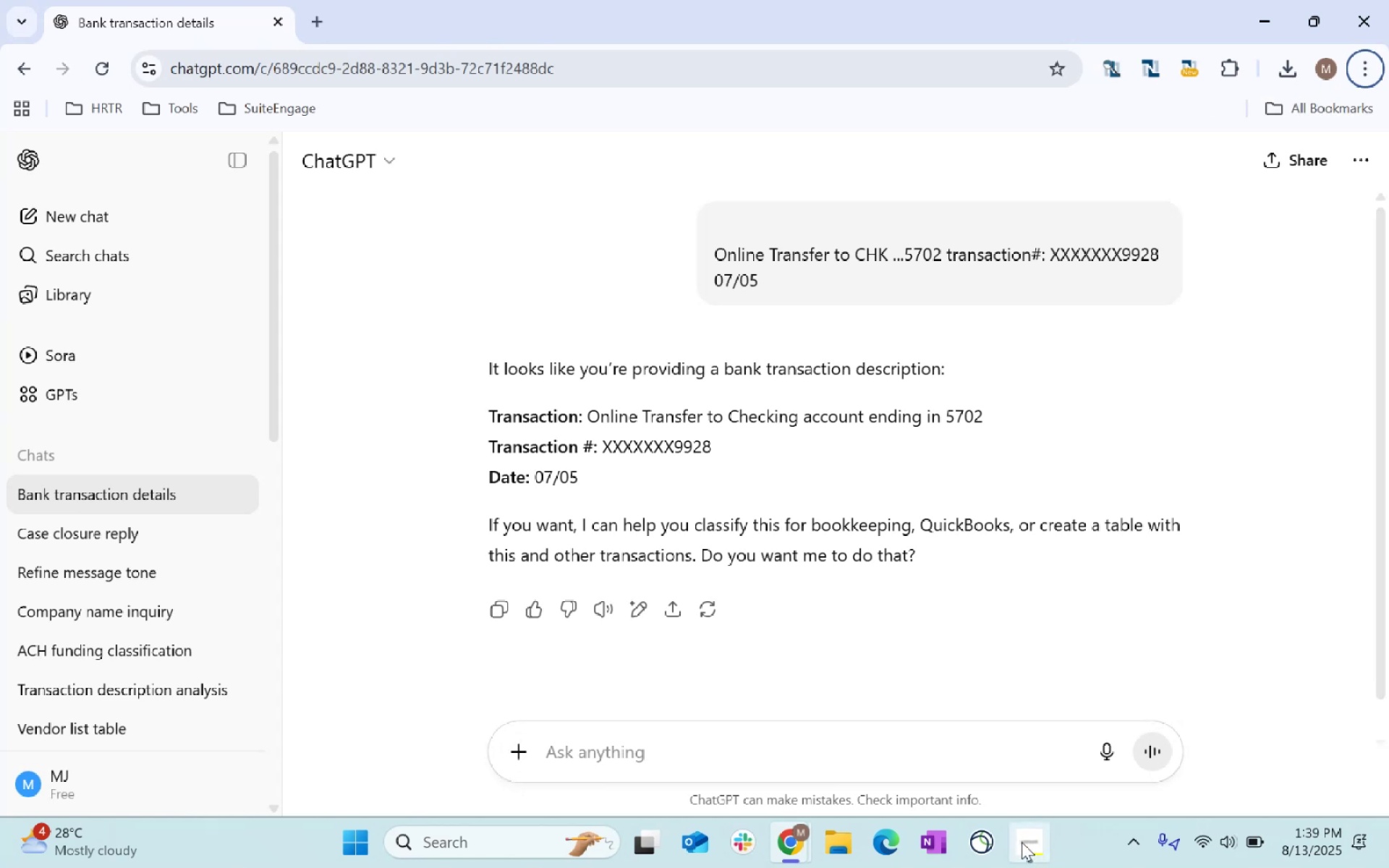 
key(Alt+Tab)
 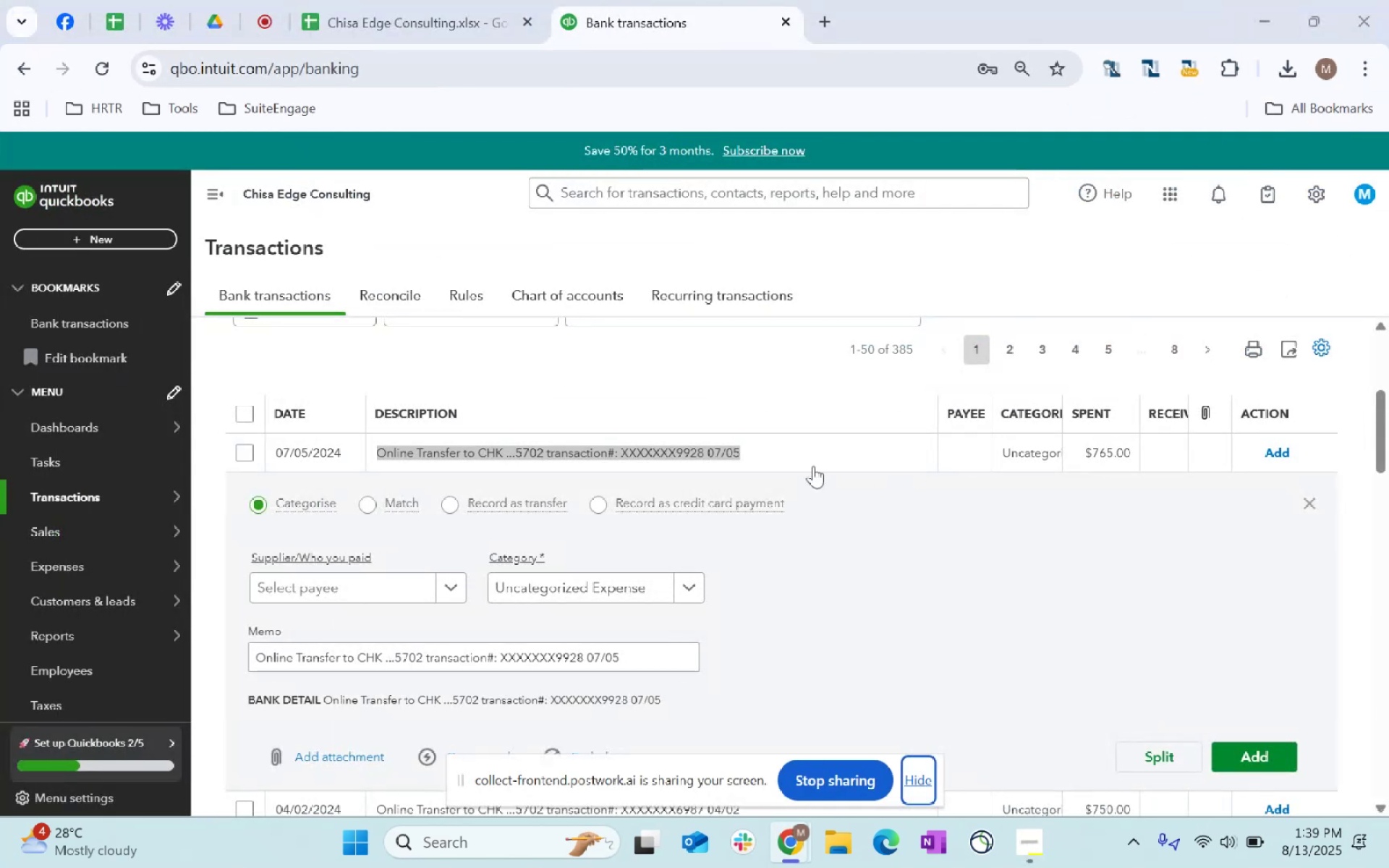 
left_click([387, 583])
 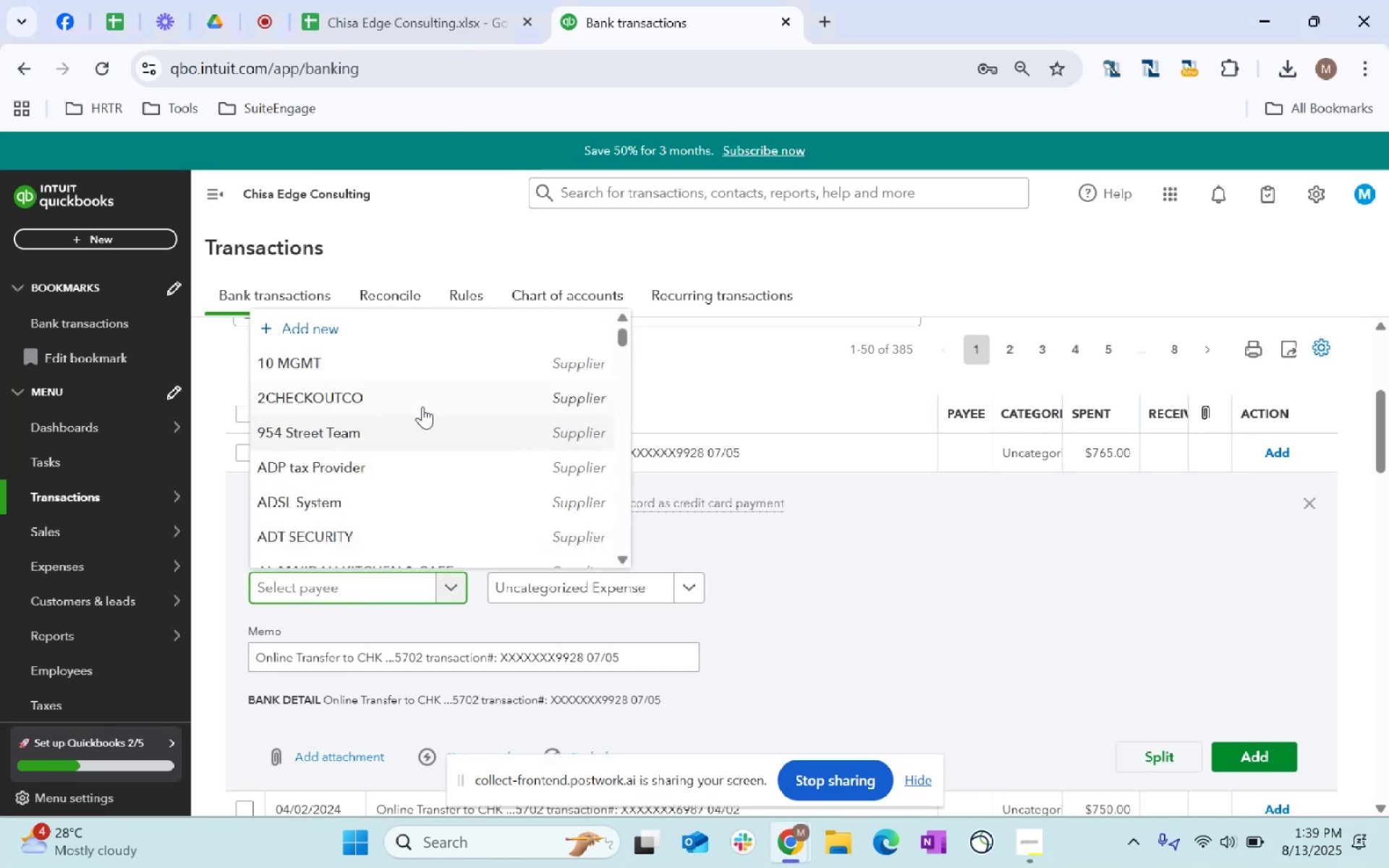 
scroll: coordinate [461, 490], scroll_direction: down, amount: 3.0
 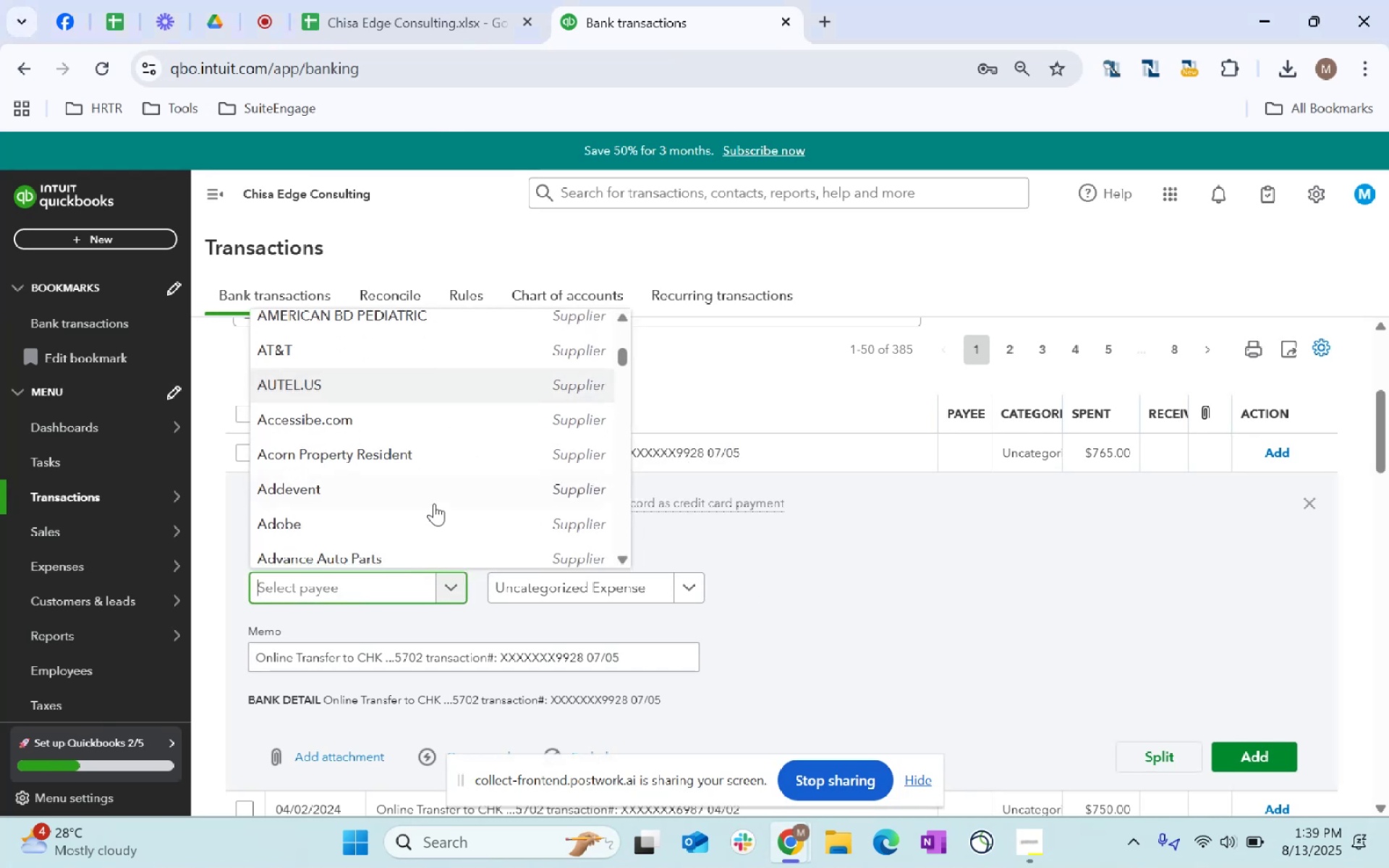 
mouse_move([374, 482])
 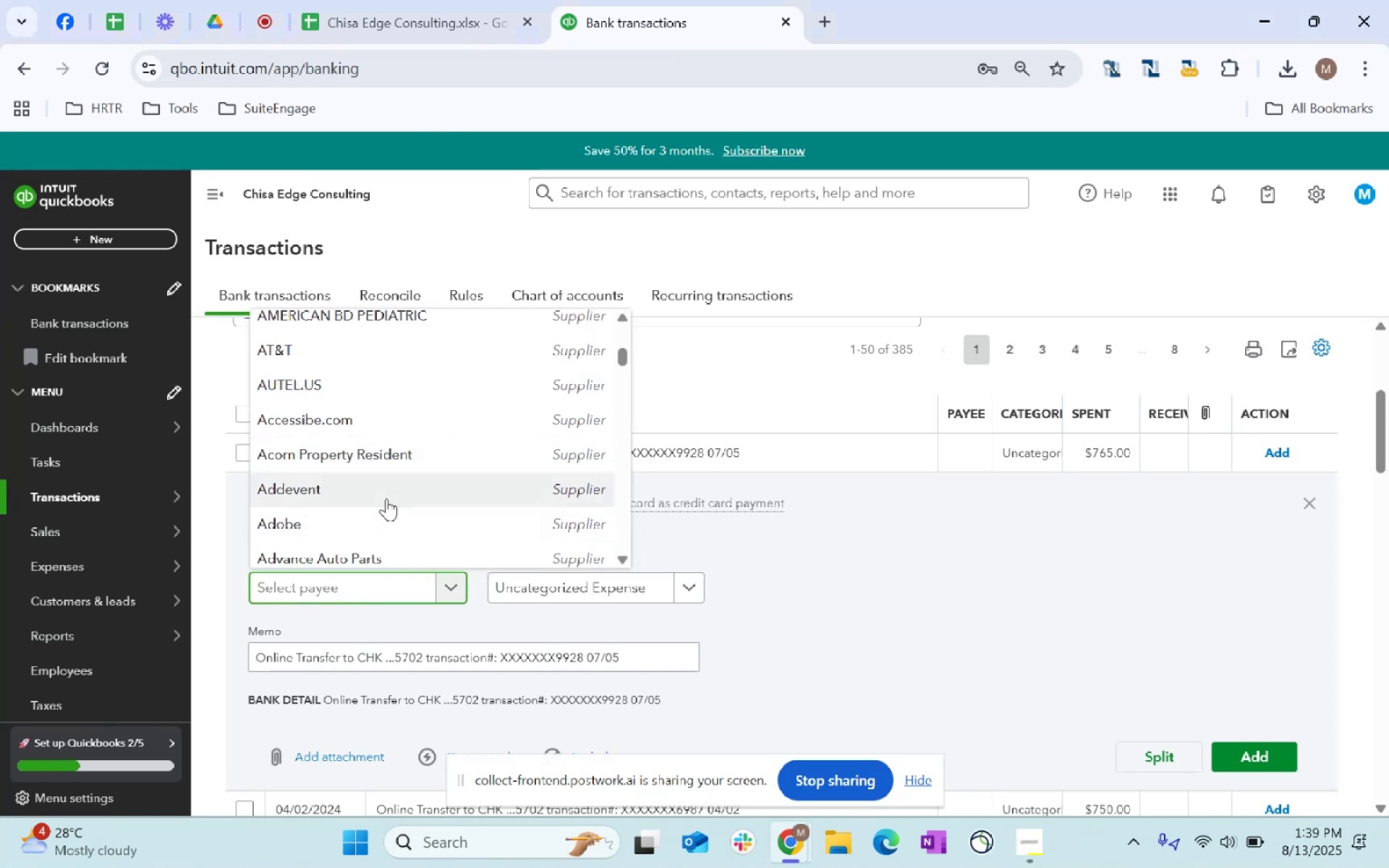 
scroll: coordinate [451, 465], scroll_direction: down, amount: 1.0
 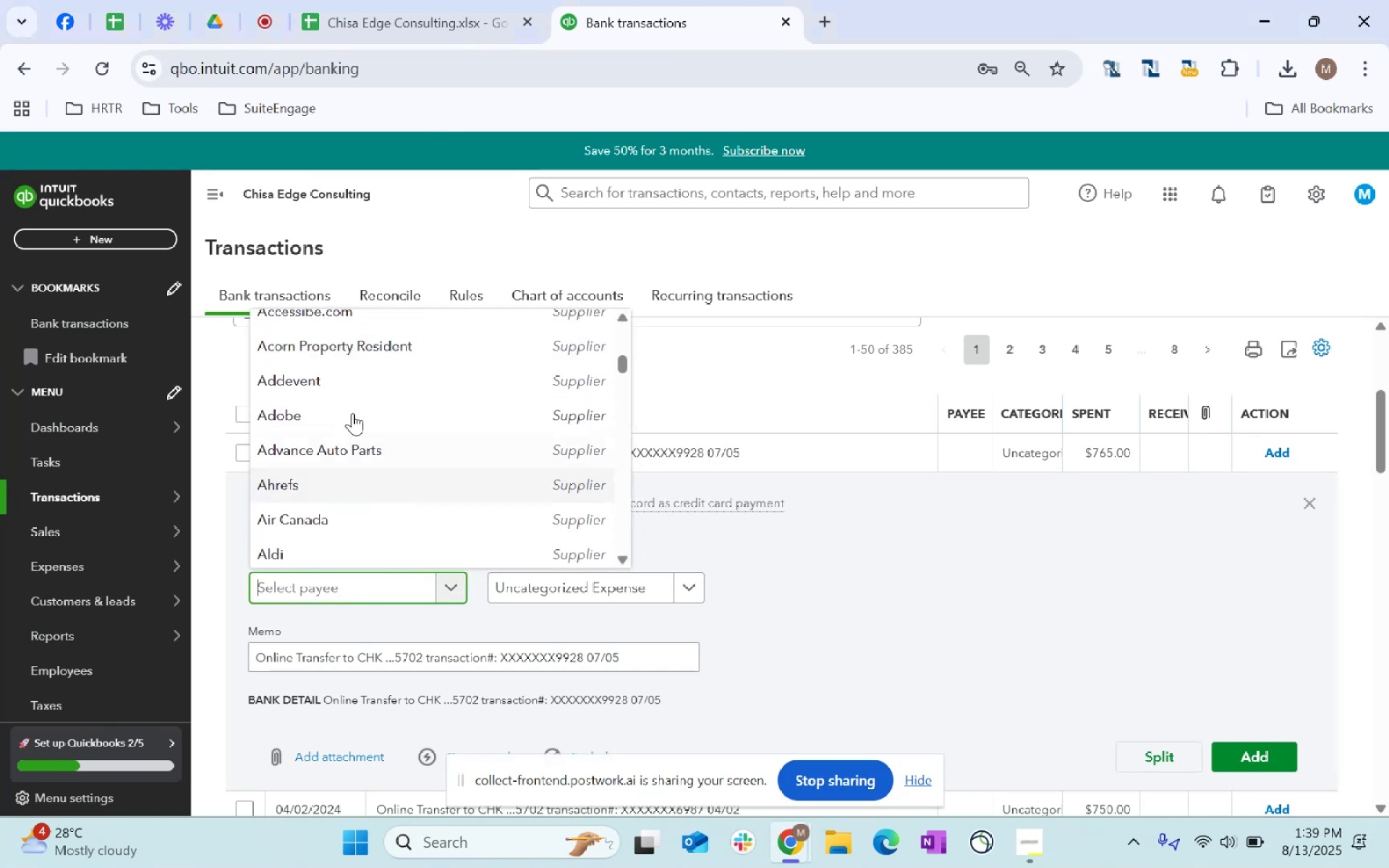 
left_click([347, 412])
 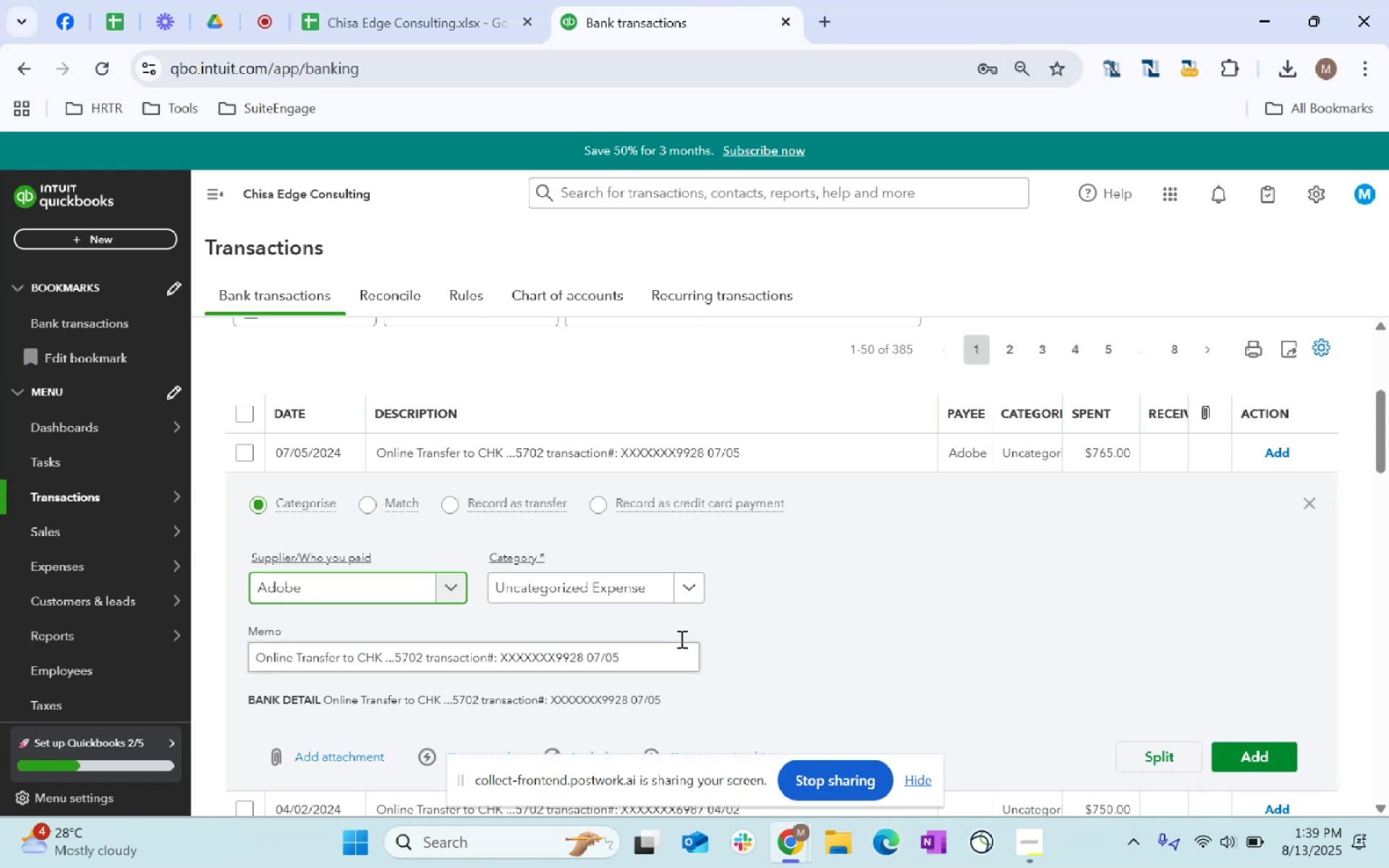 
key(Tab)
 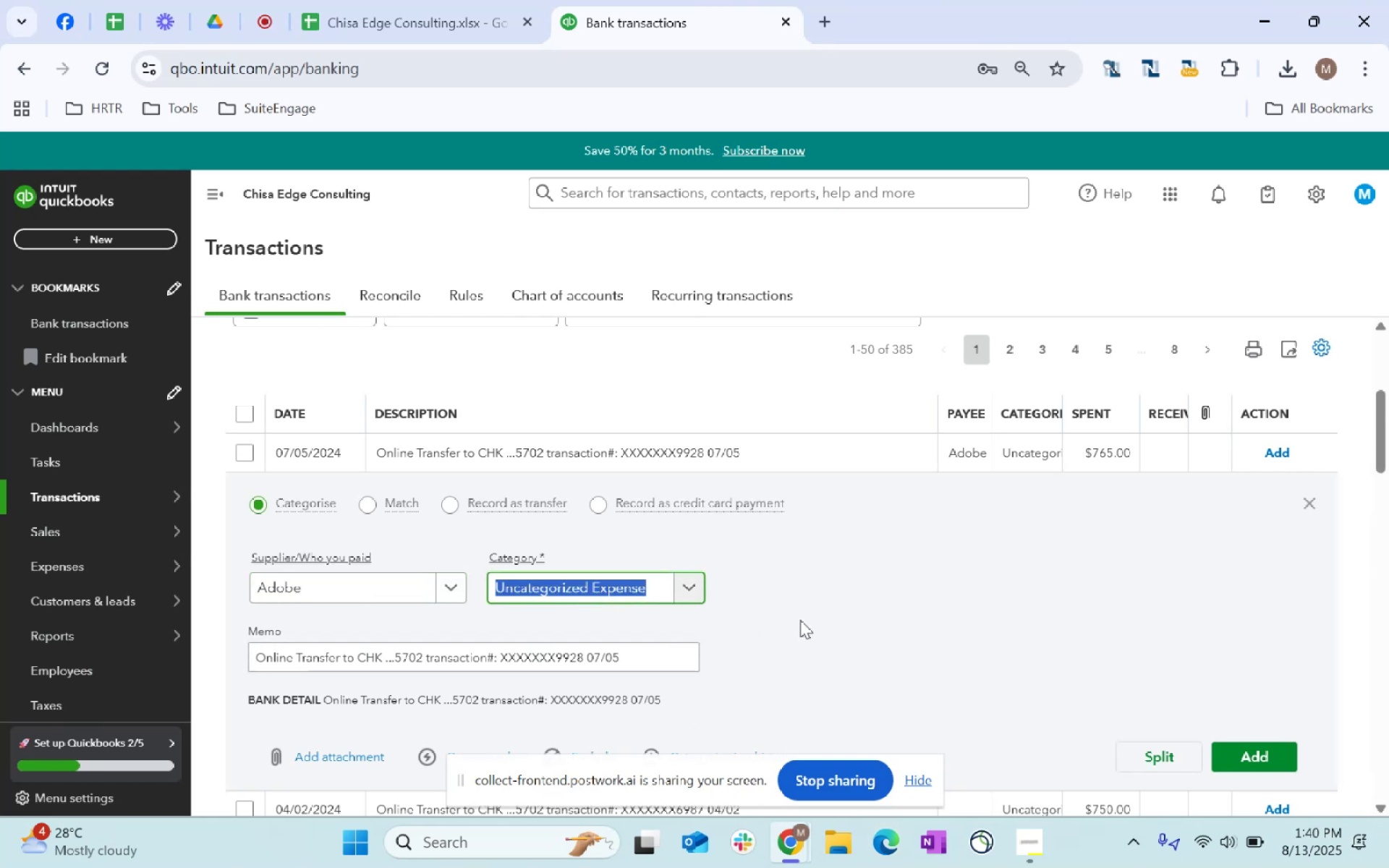 
type(Software)
 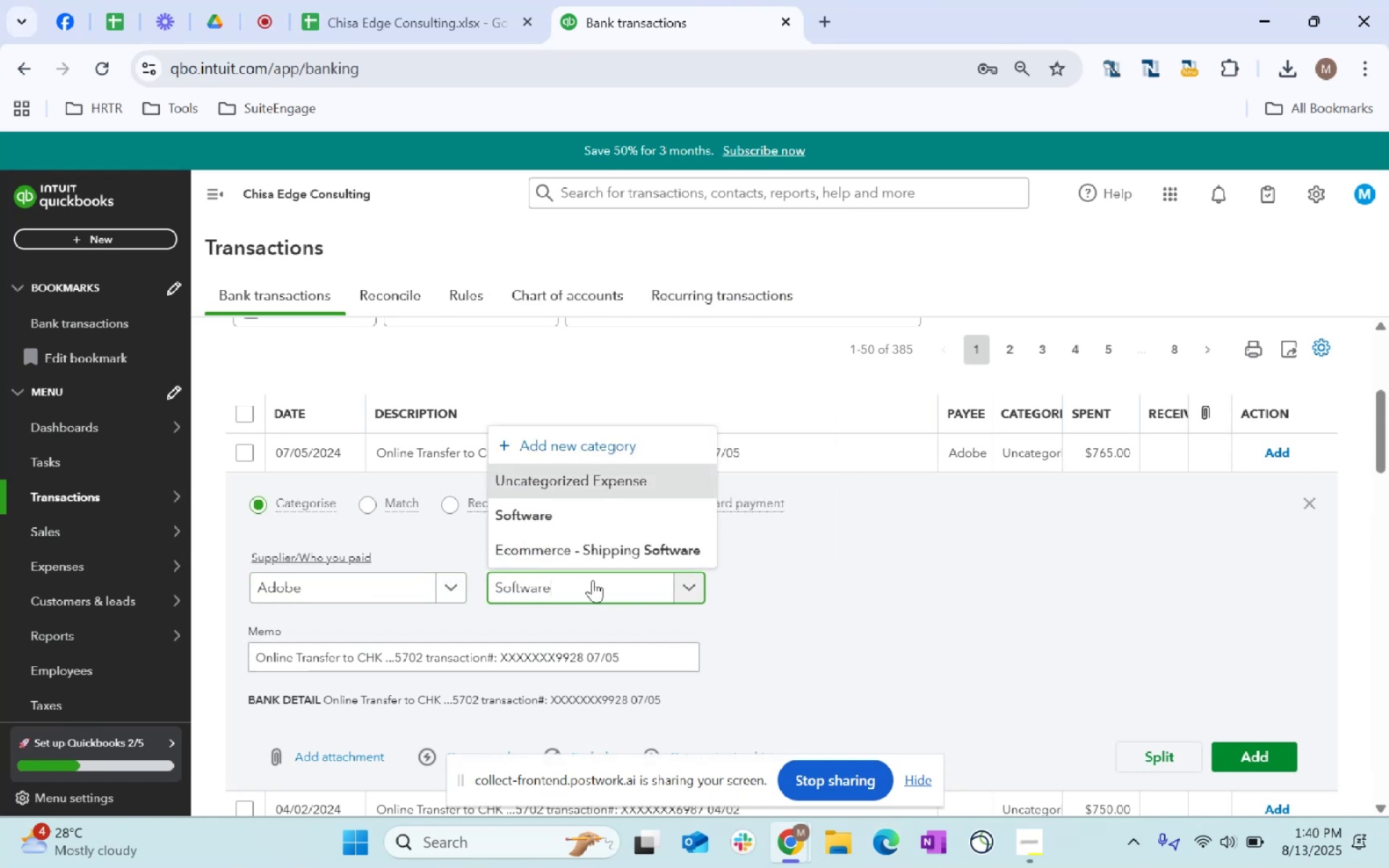 
left_click([559, 528])
 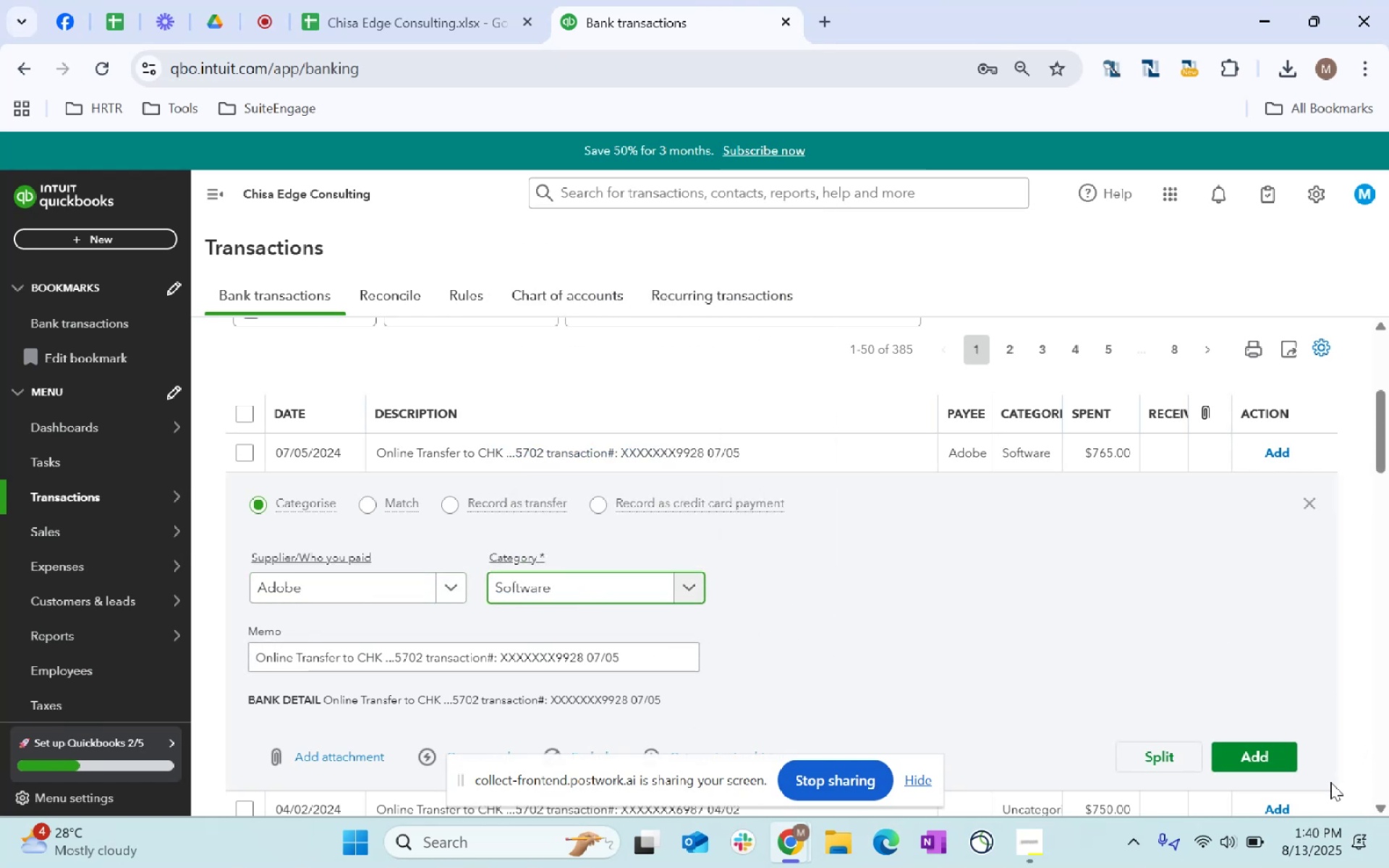 
left_click([1259, 755])
 